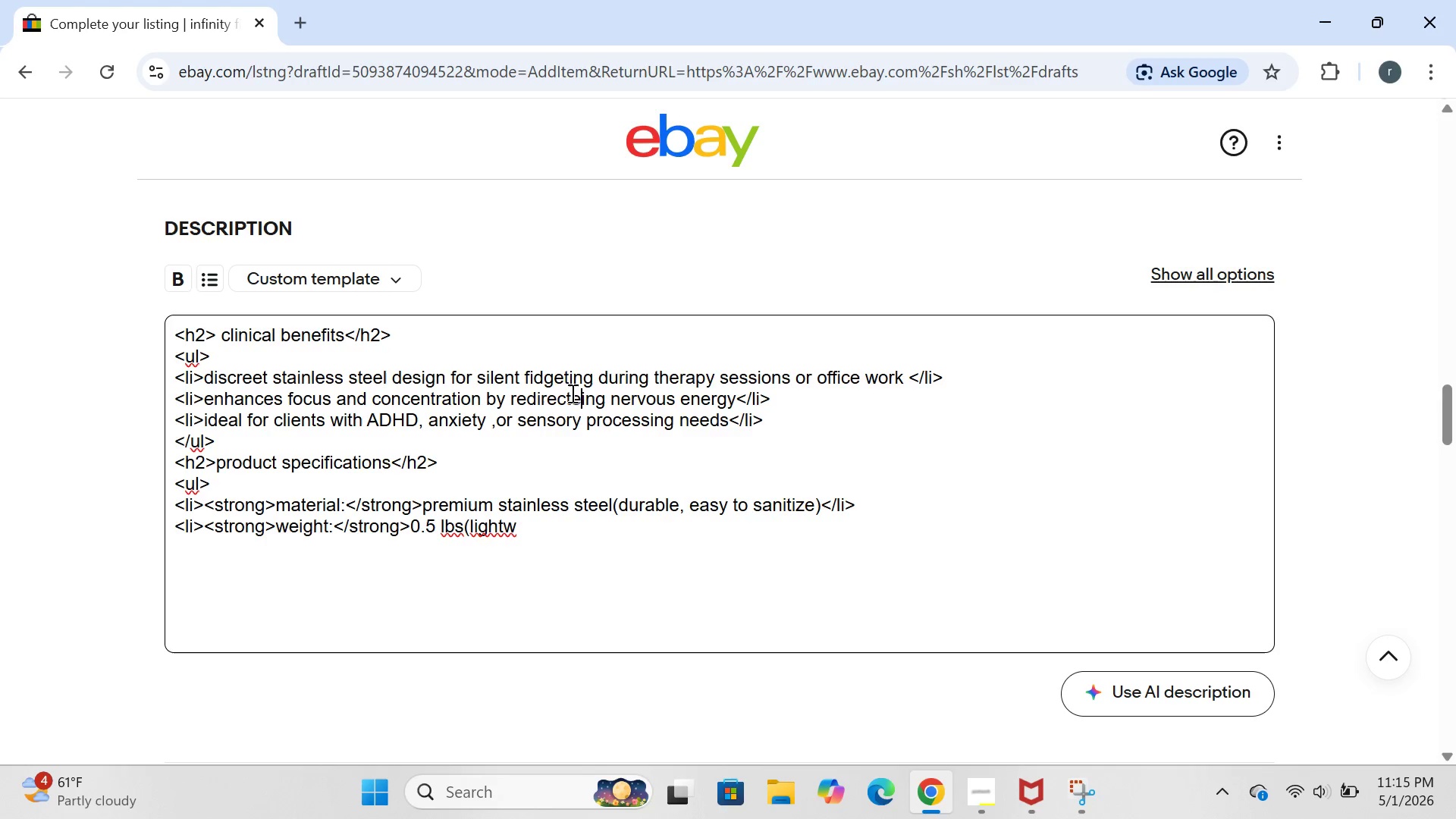 
type(eight and )
 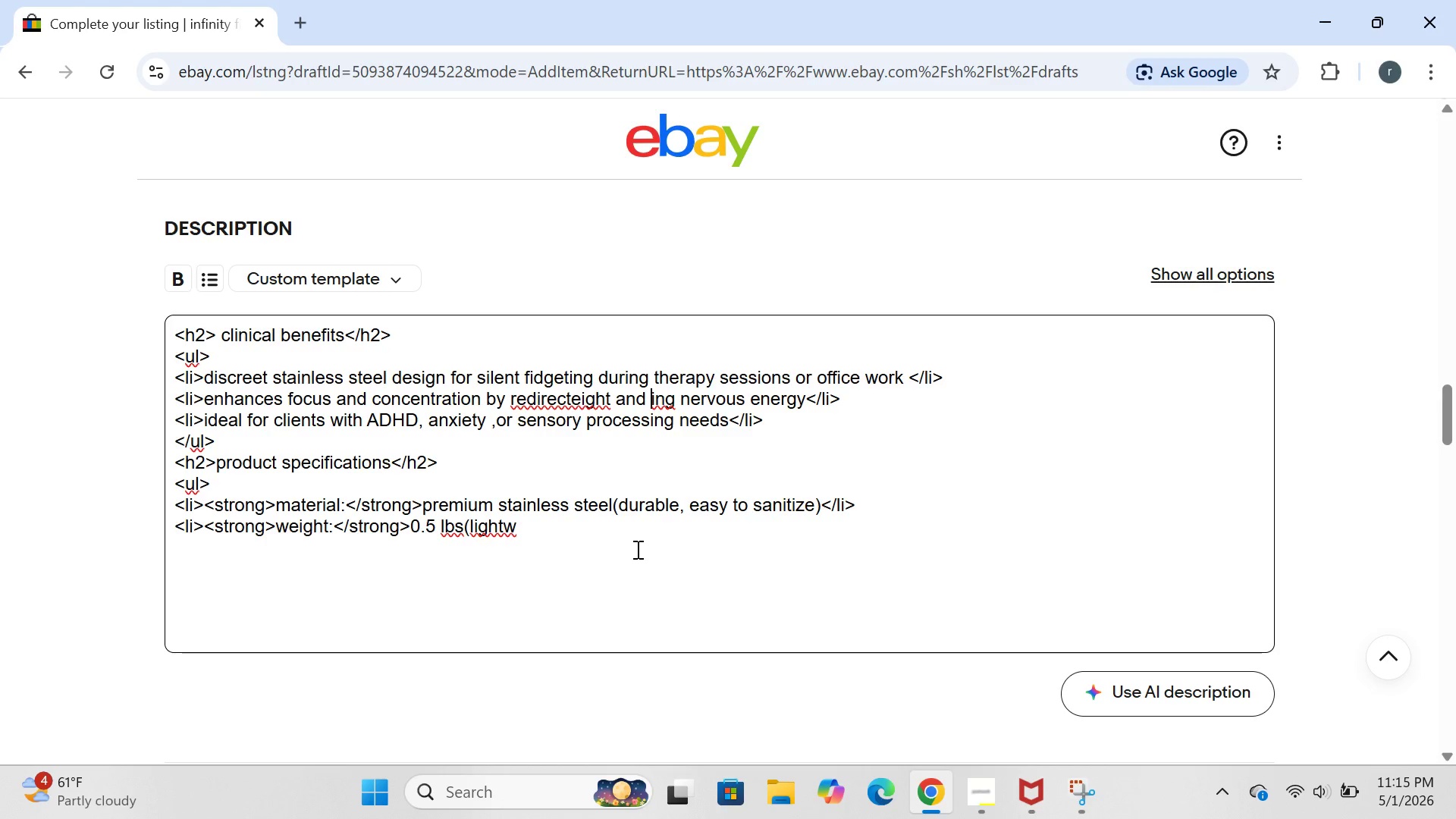 
key(Backspace)
 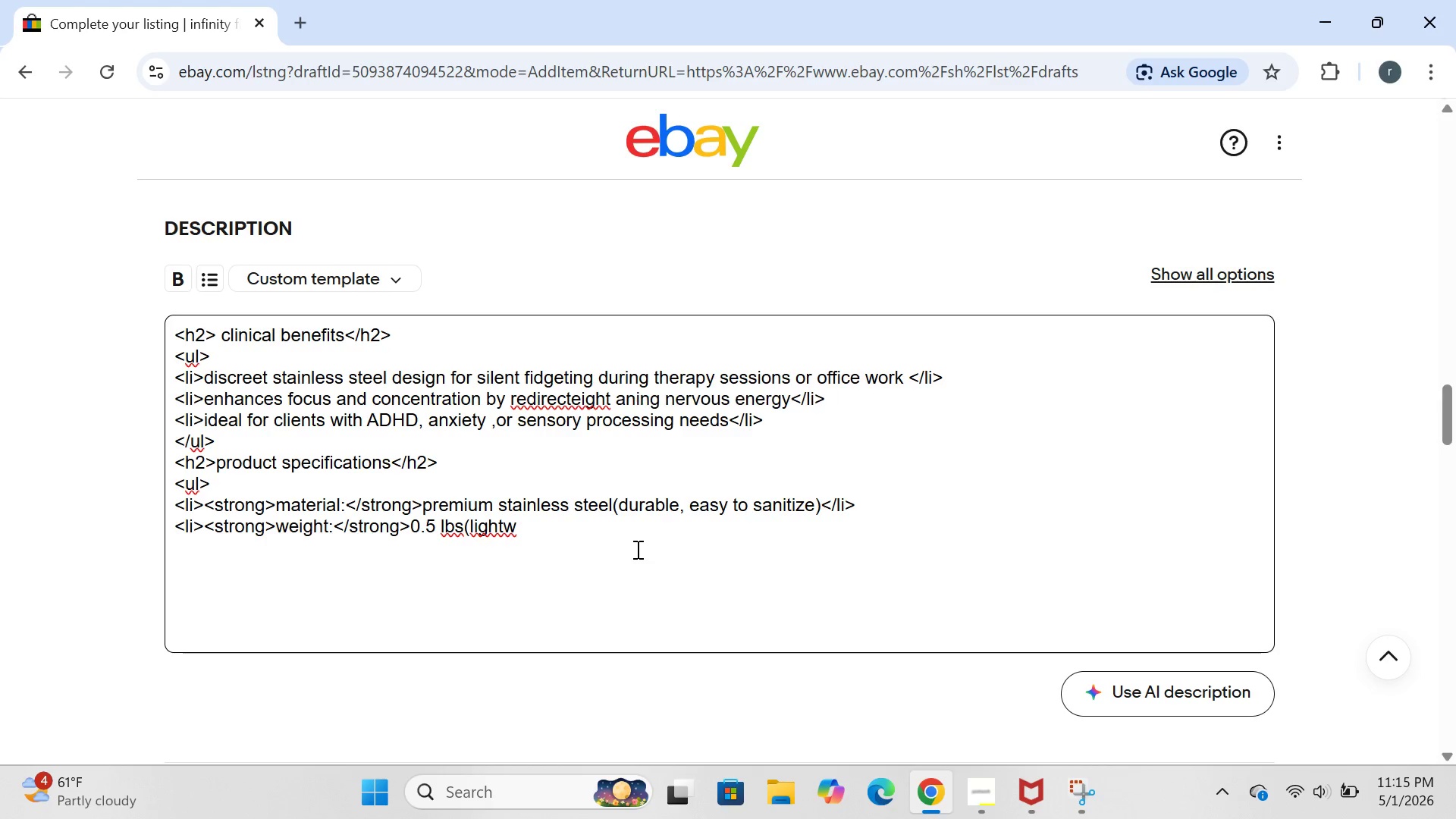 
key(Backspace)
 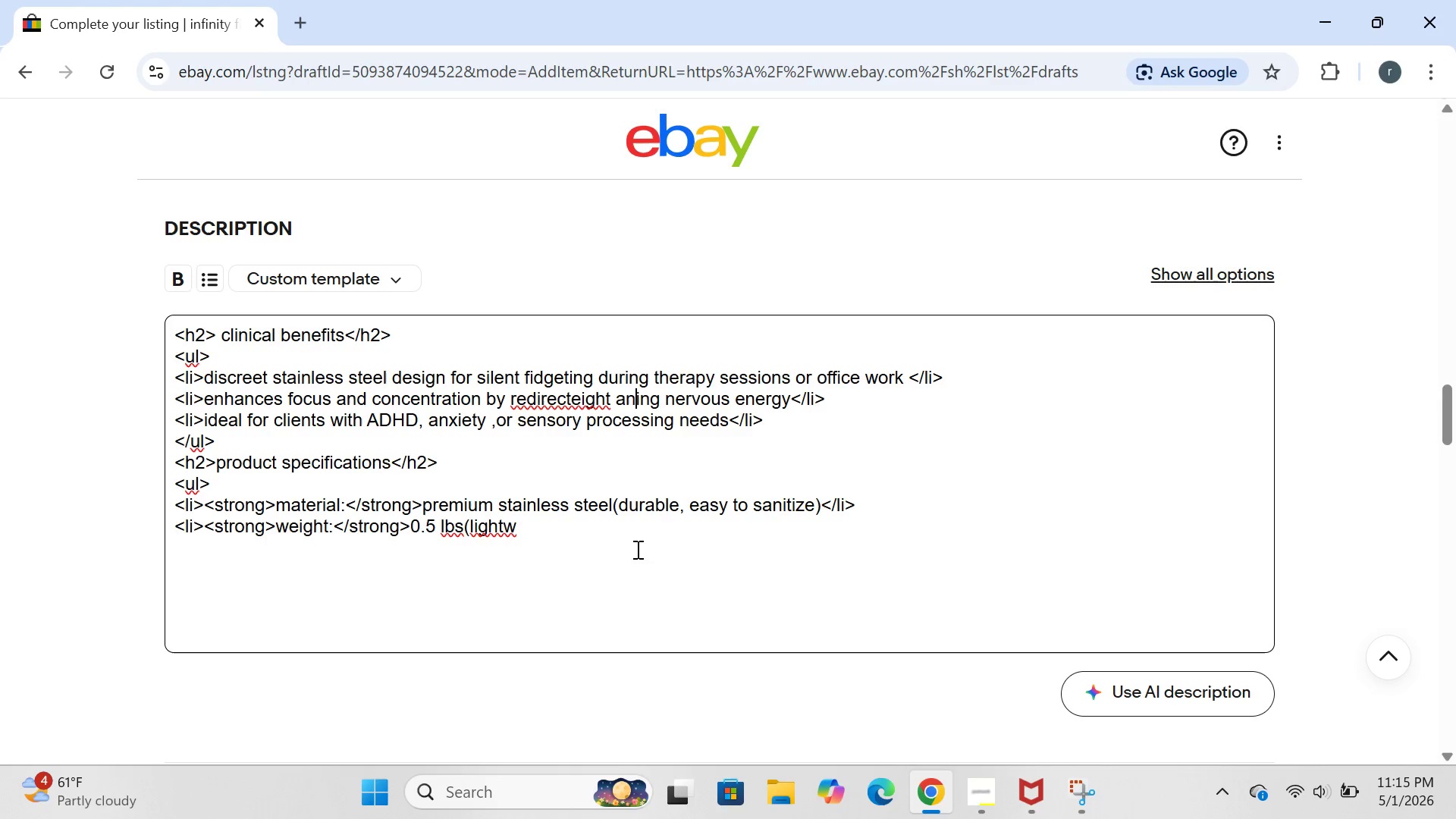 
key(Backspace)
 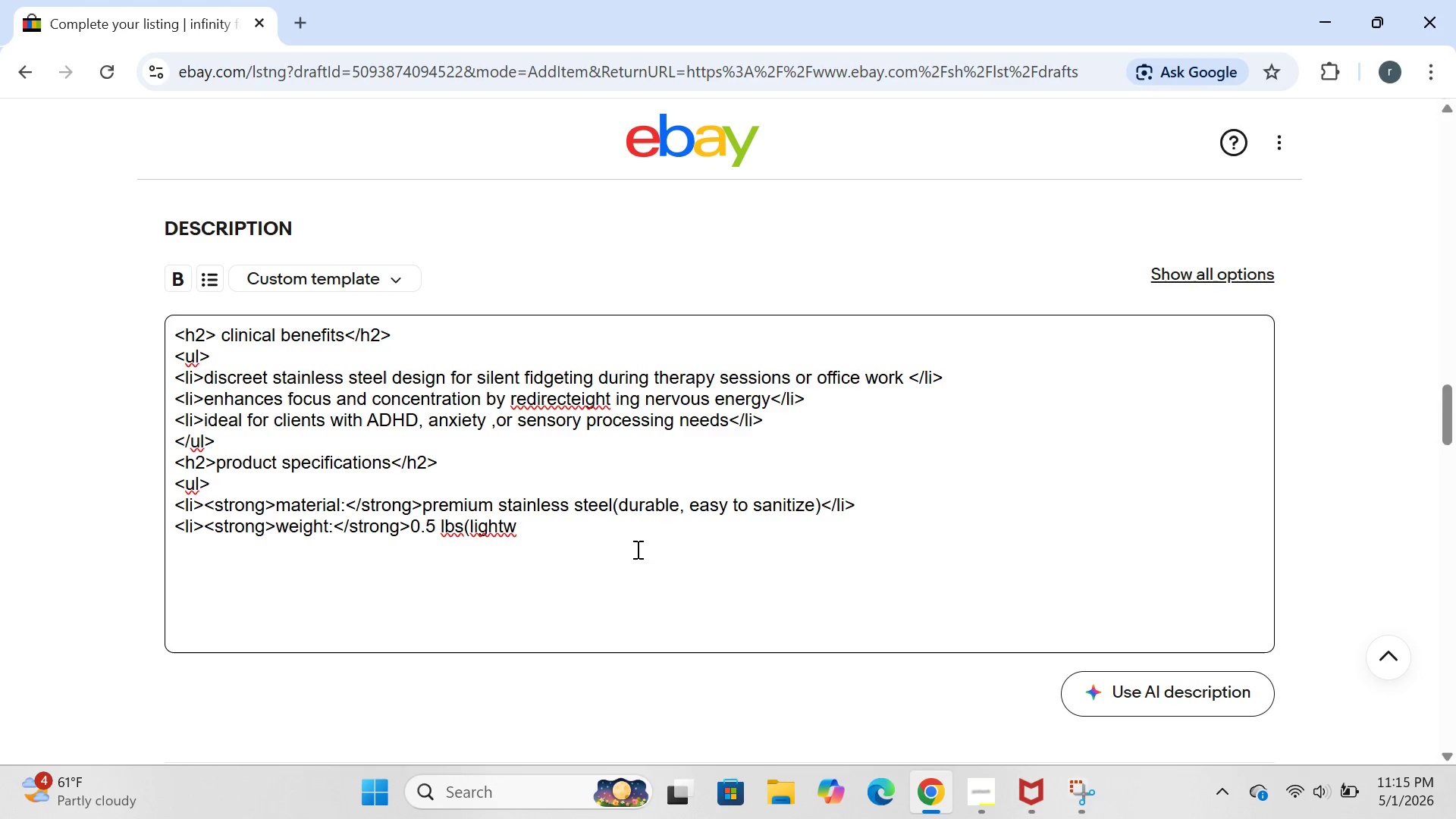 
key(Backspace)
 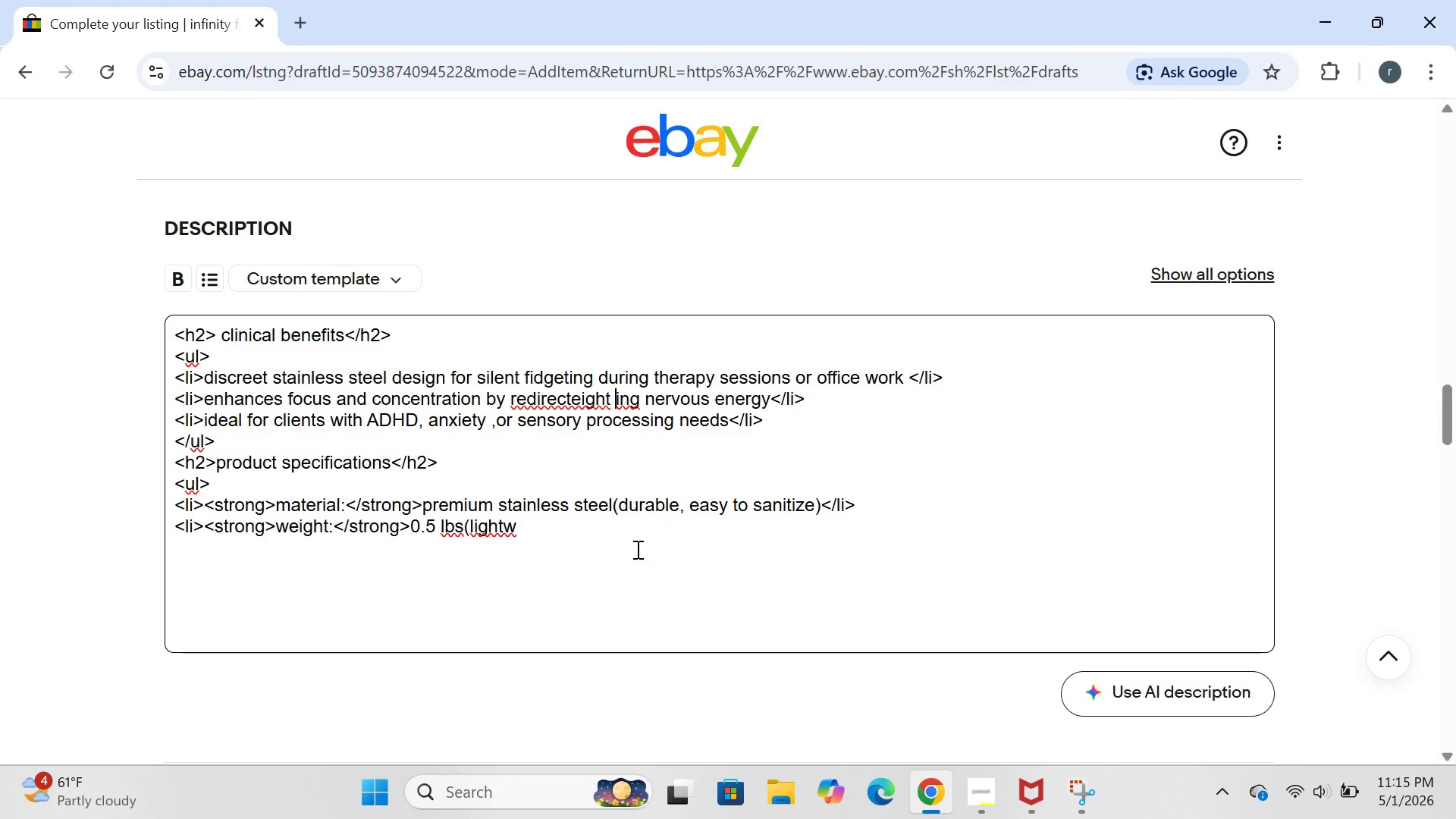 
key(Backspace)
 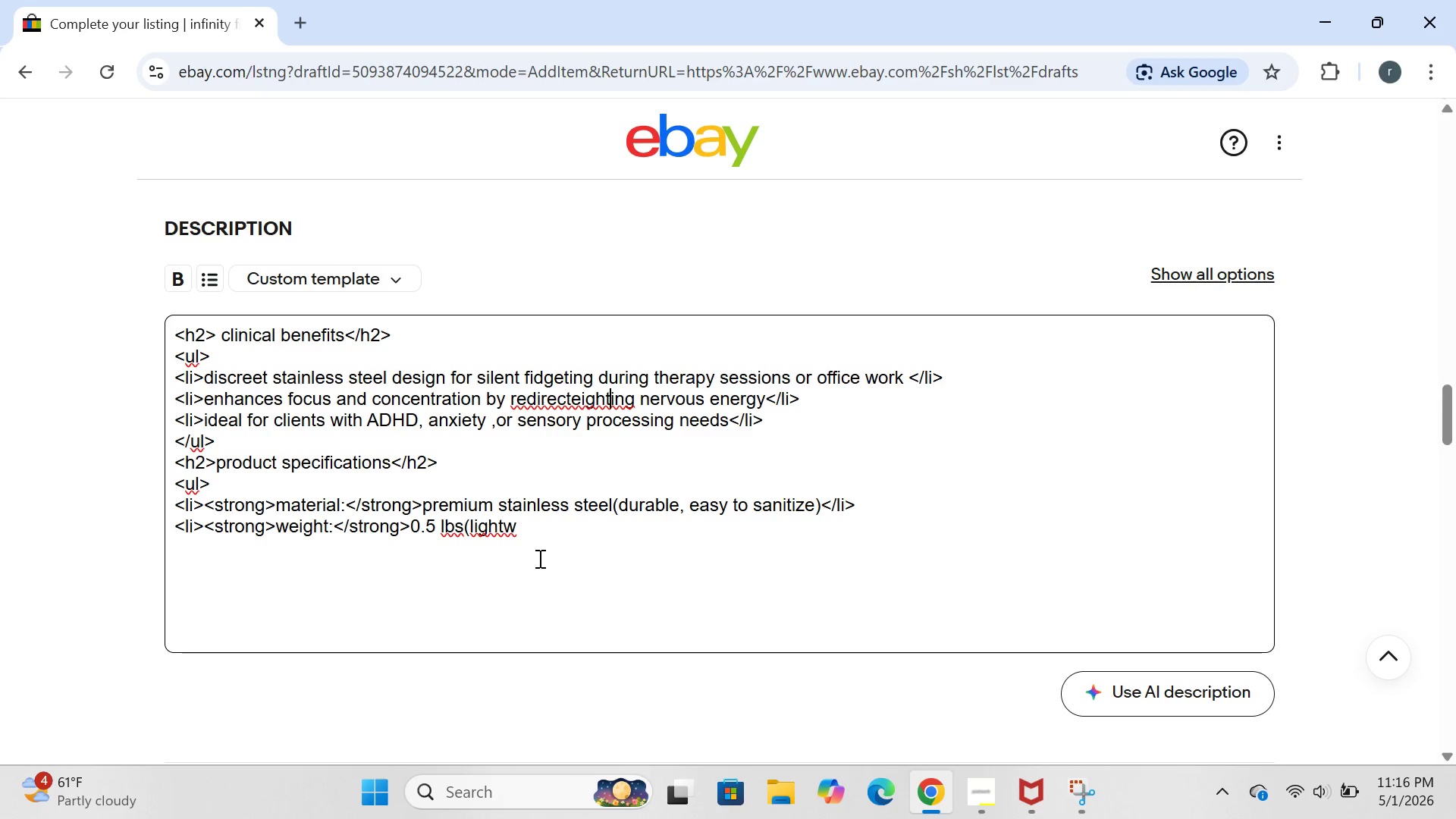 
wait(9.16)
 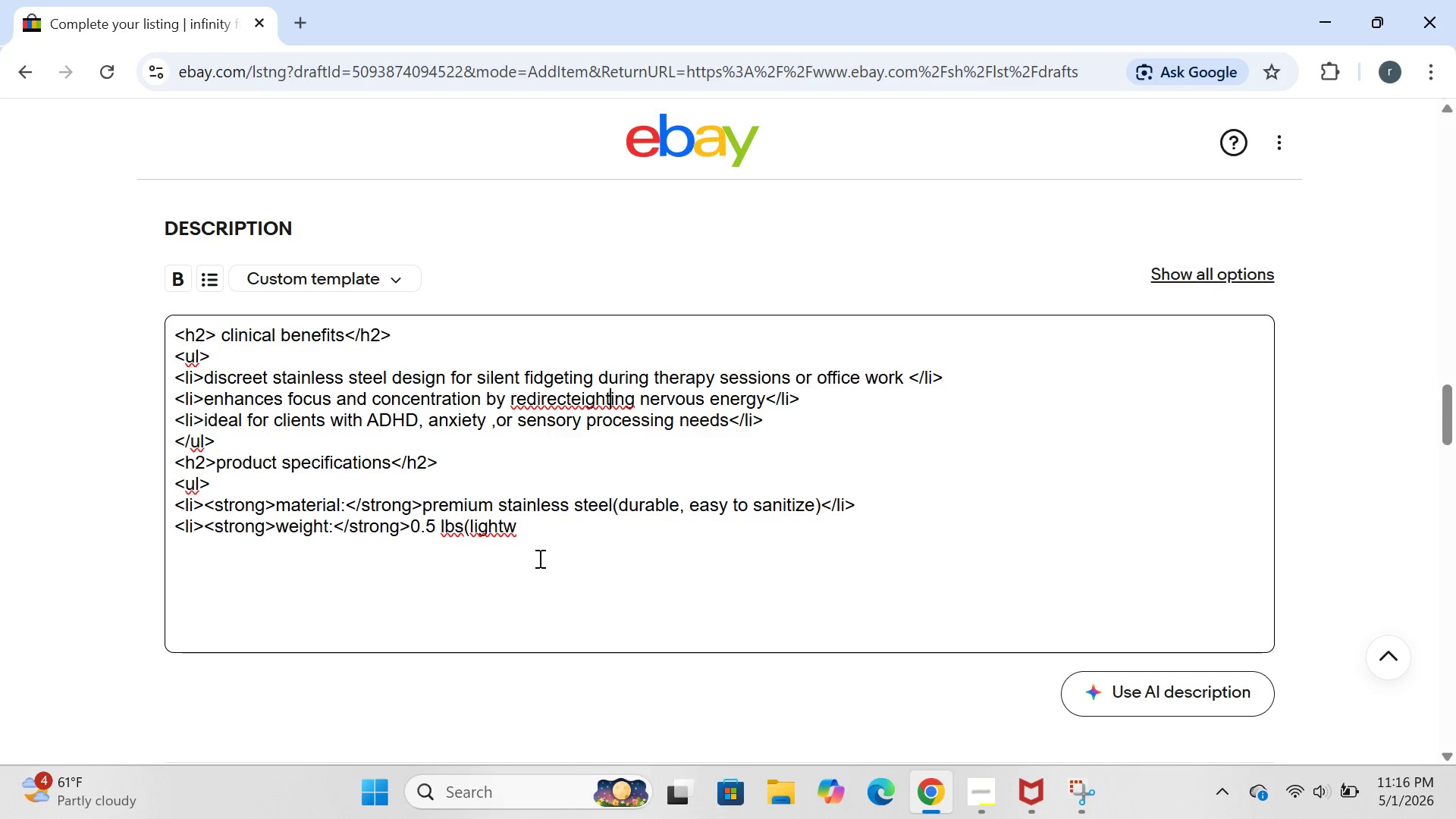 
key(Backspace)
 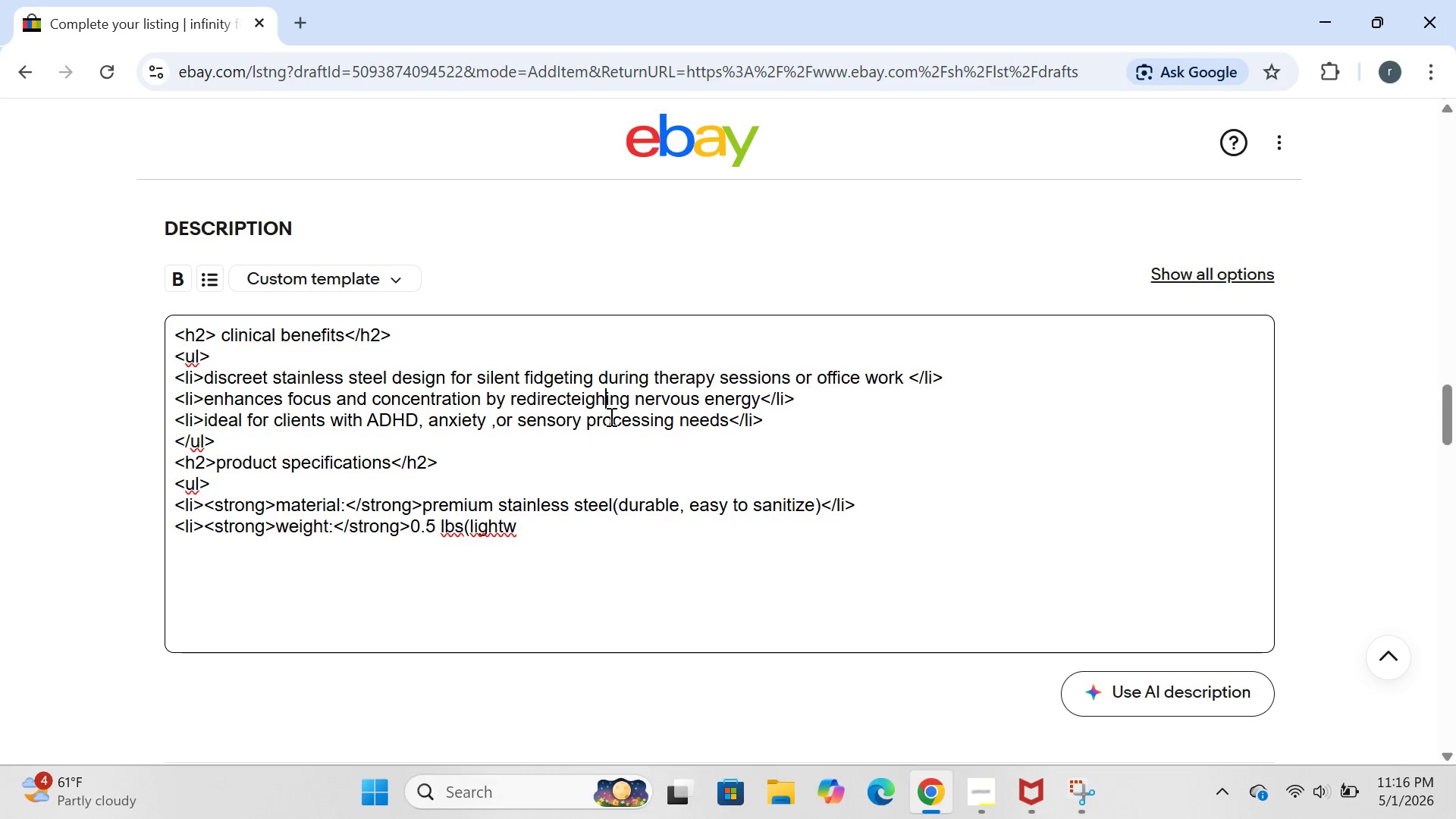 
key(Backspace)
 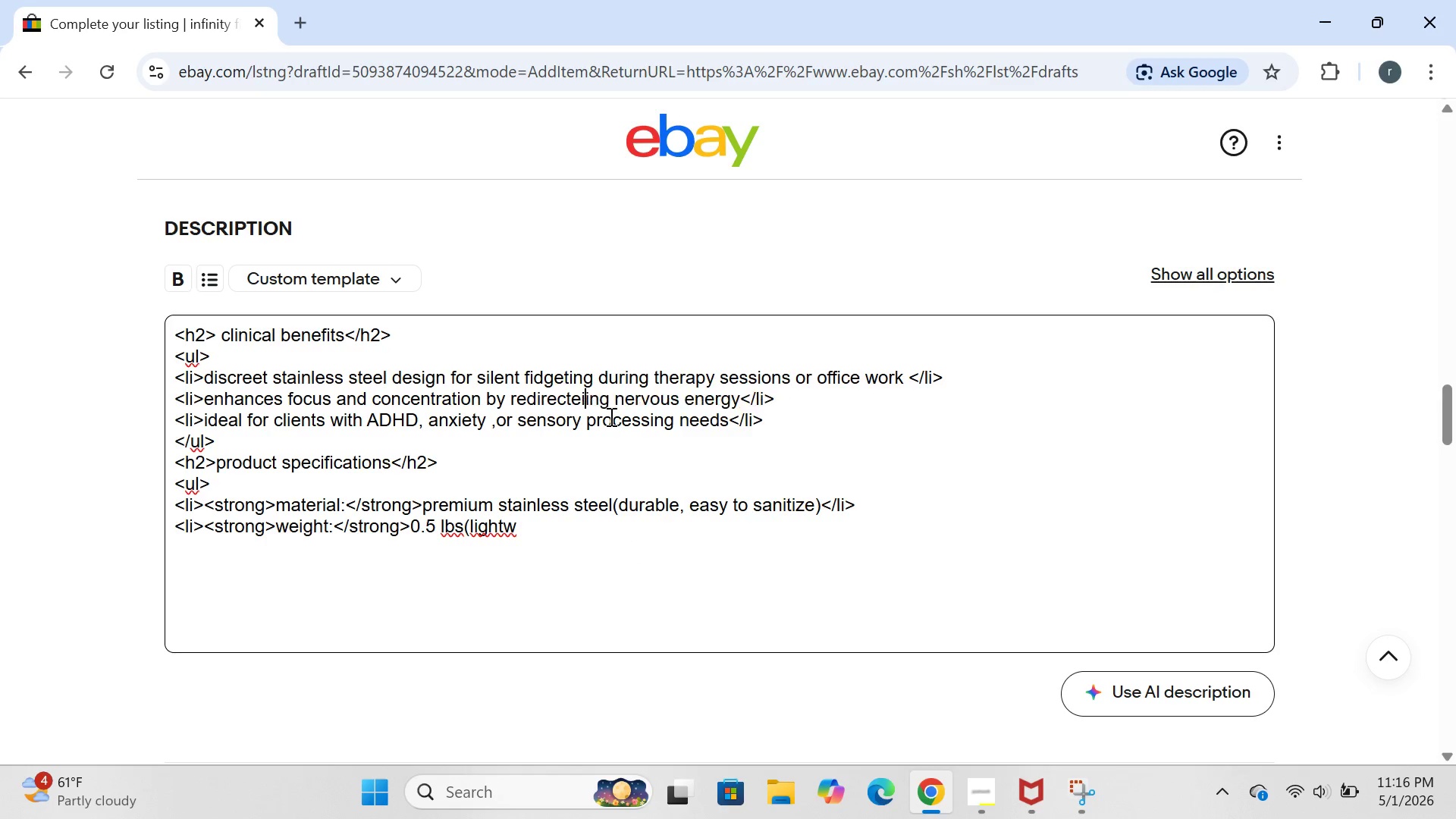 
key(Backspace)
 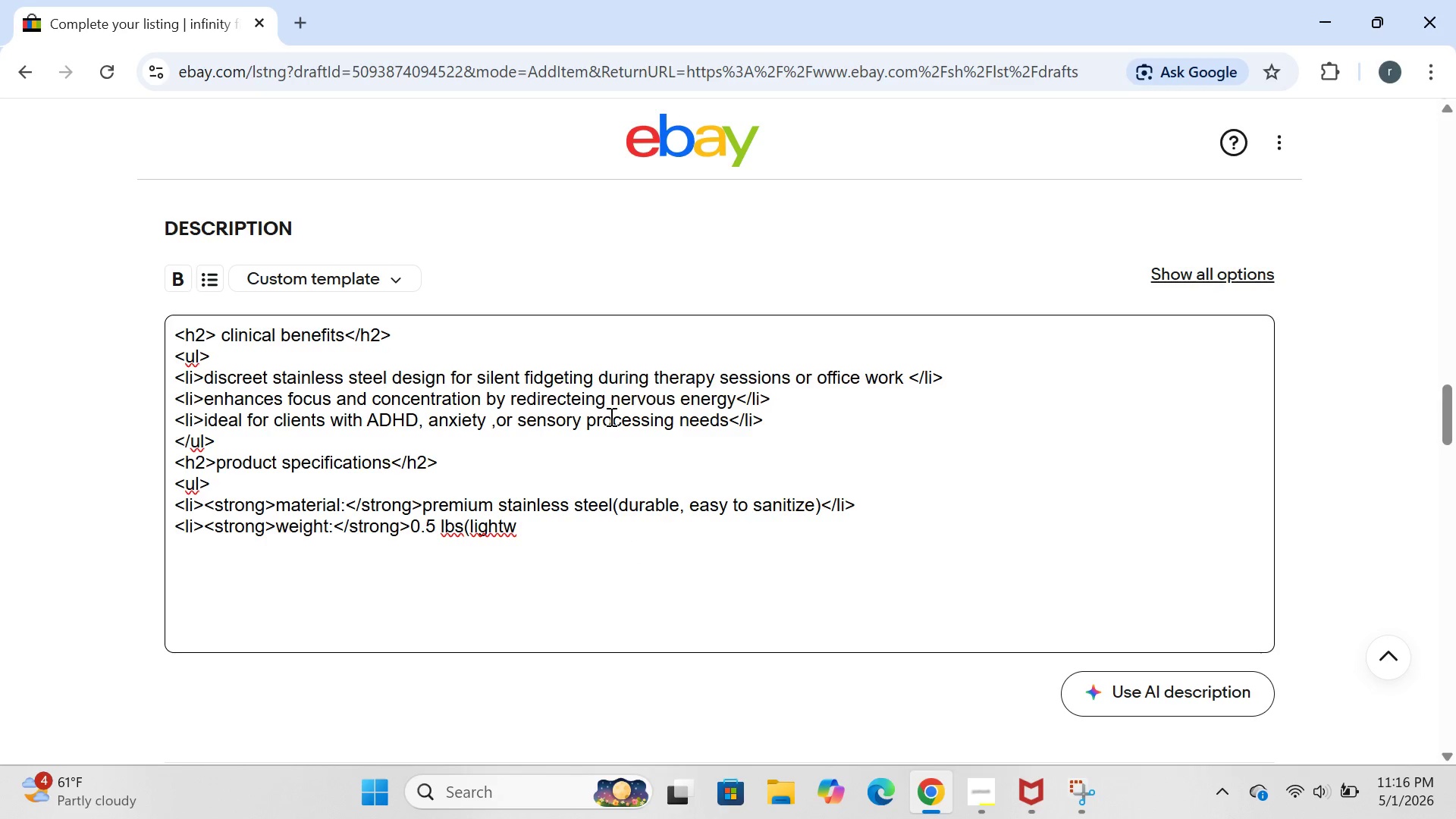 
key(Backspace)
 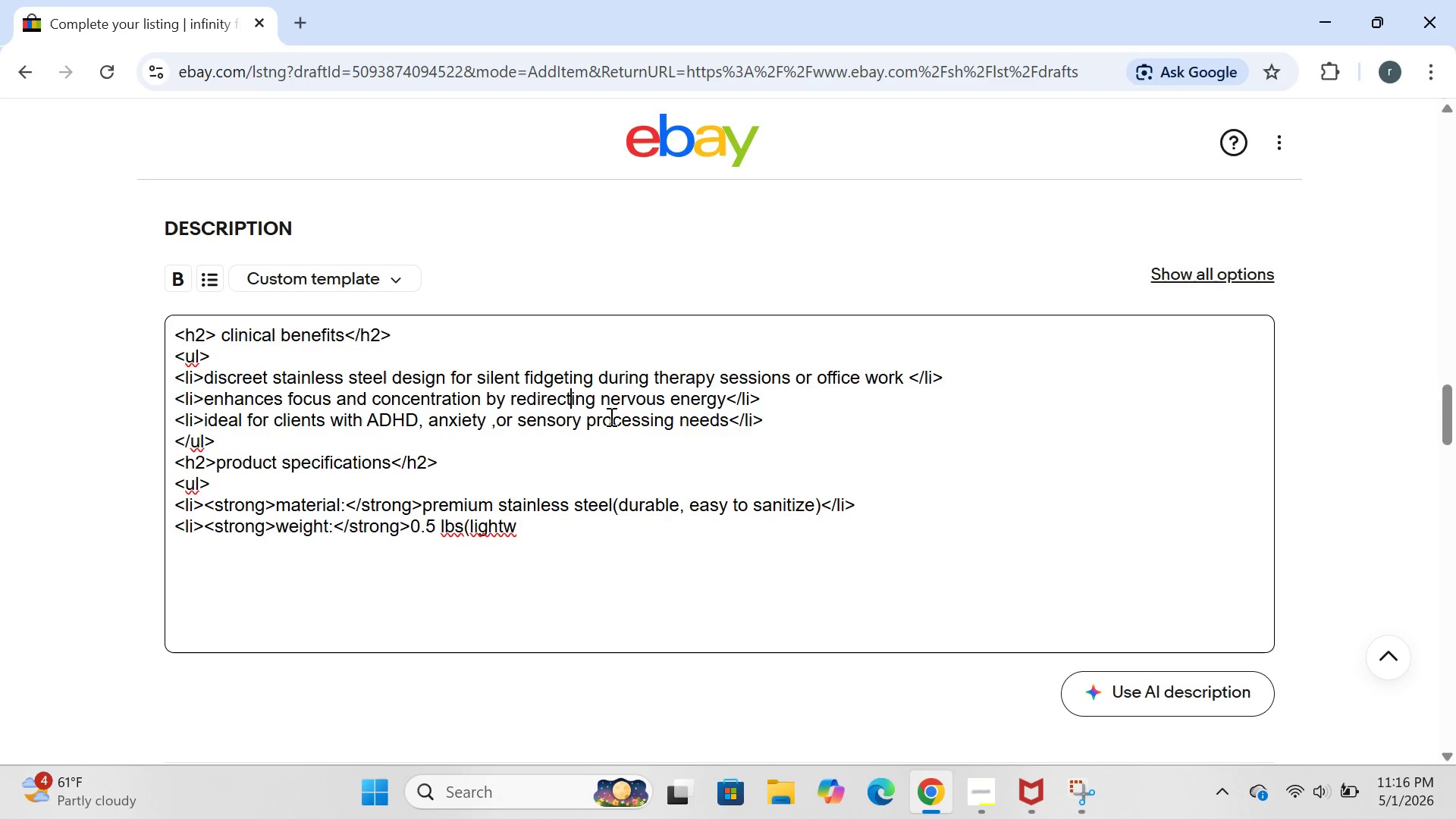 
key(Backspace)
 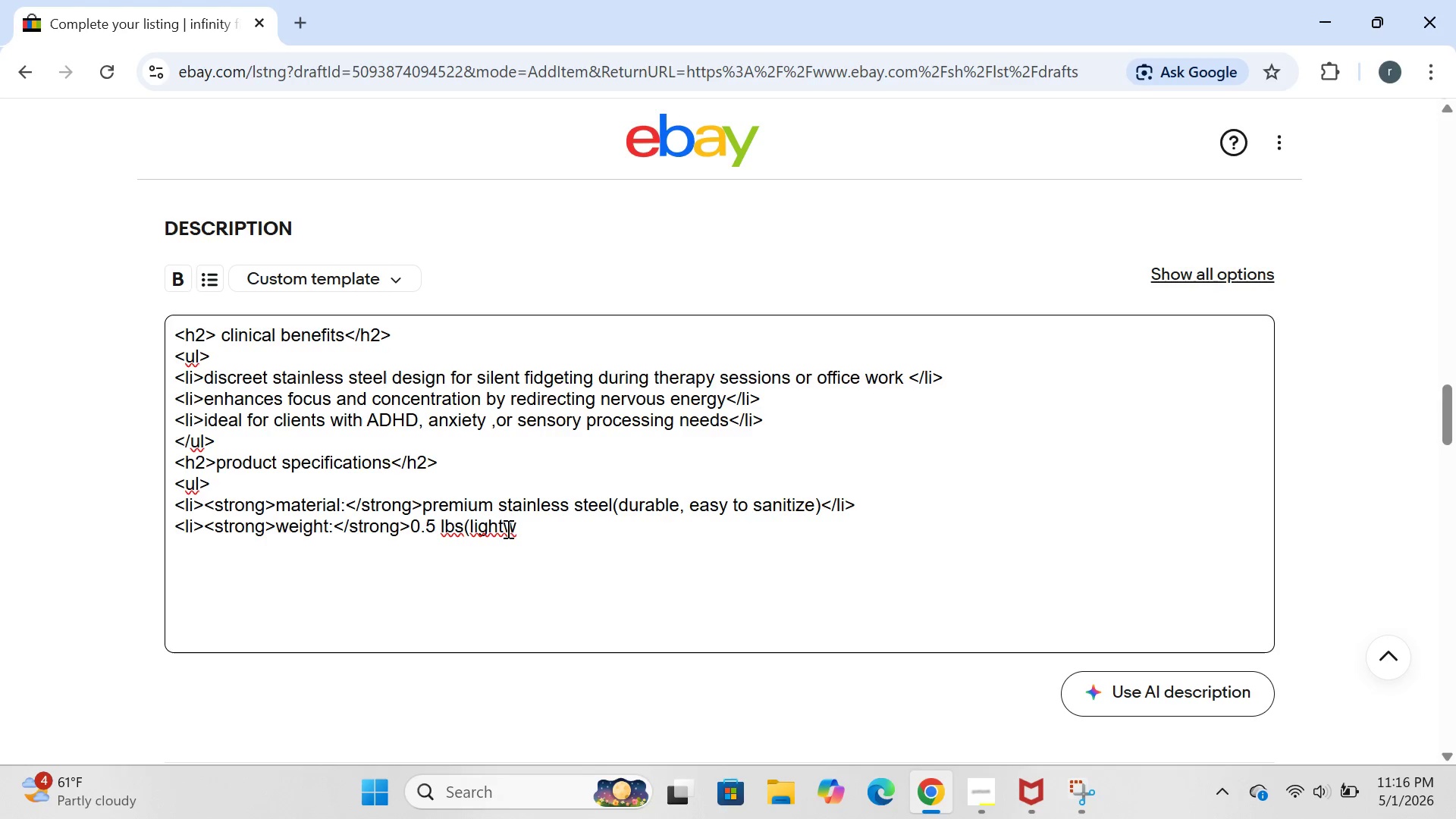 
left_click([543, 520])
 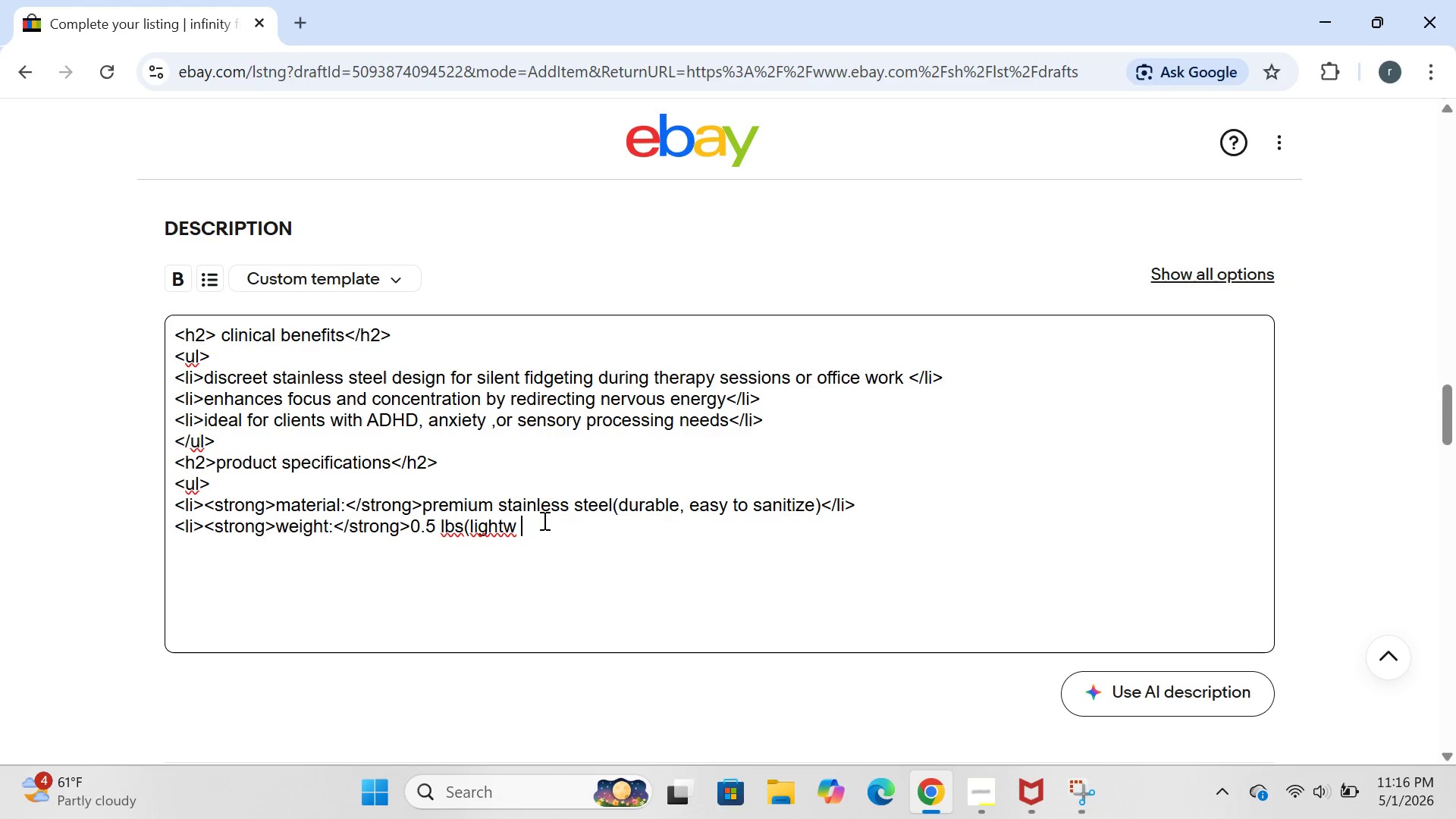 
key(Backspace)
type(eight and port)
 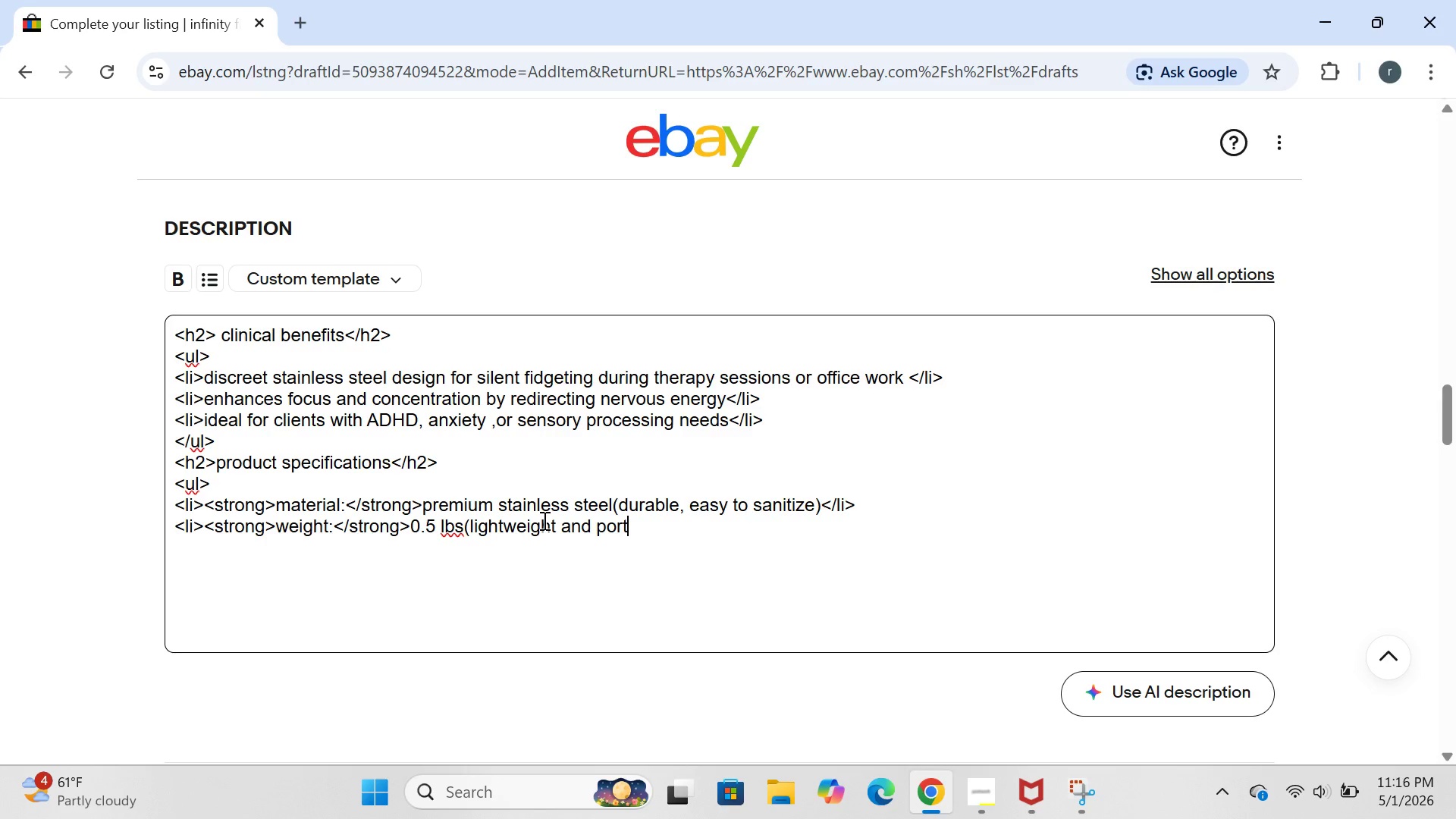 
type(able)
 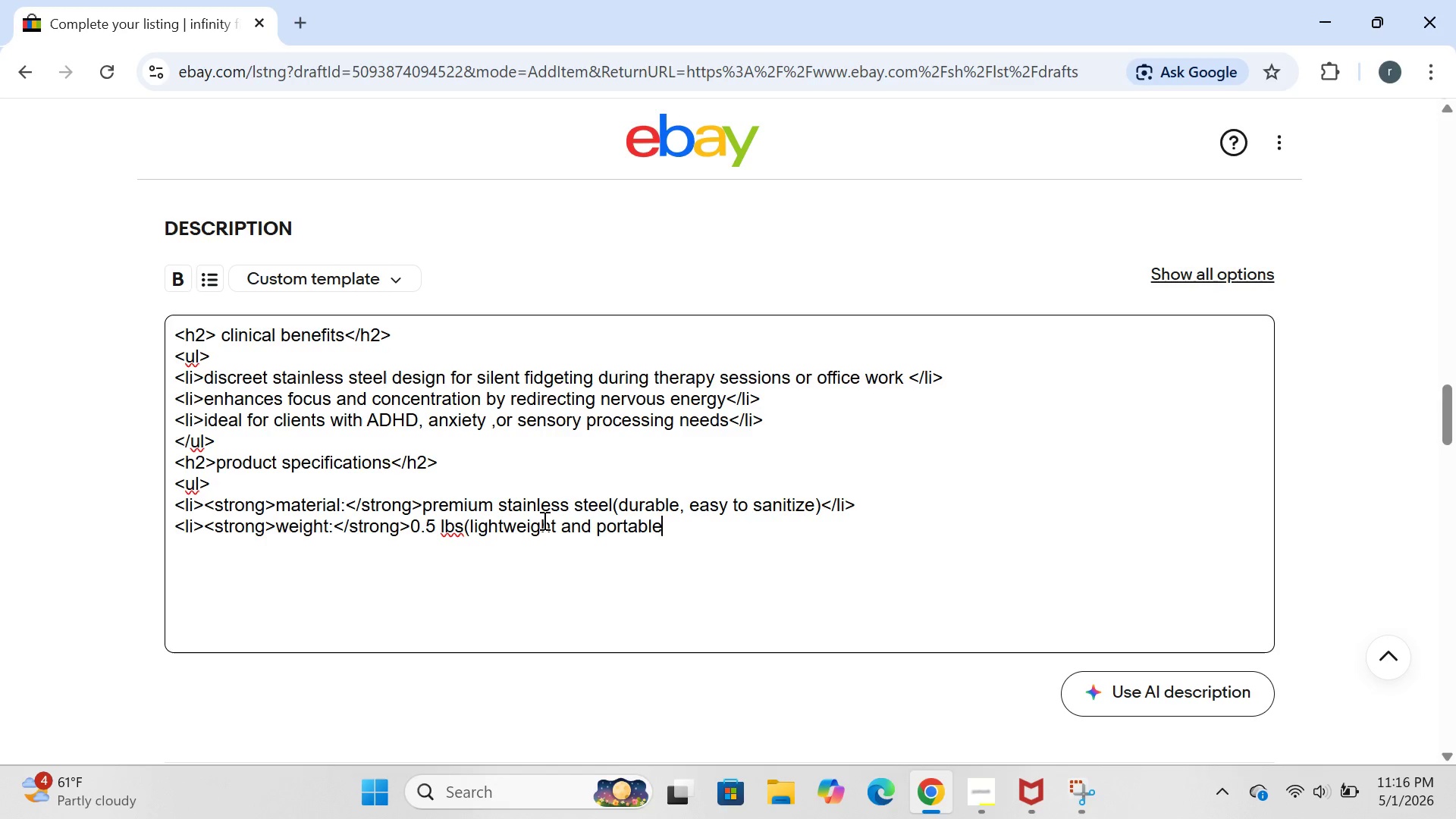 
wait(20.77)
 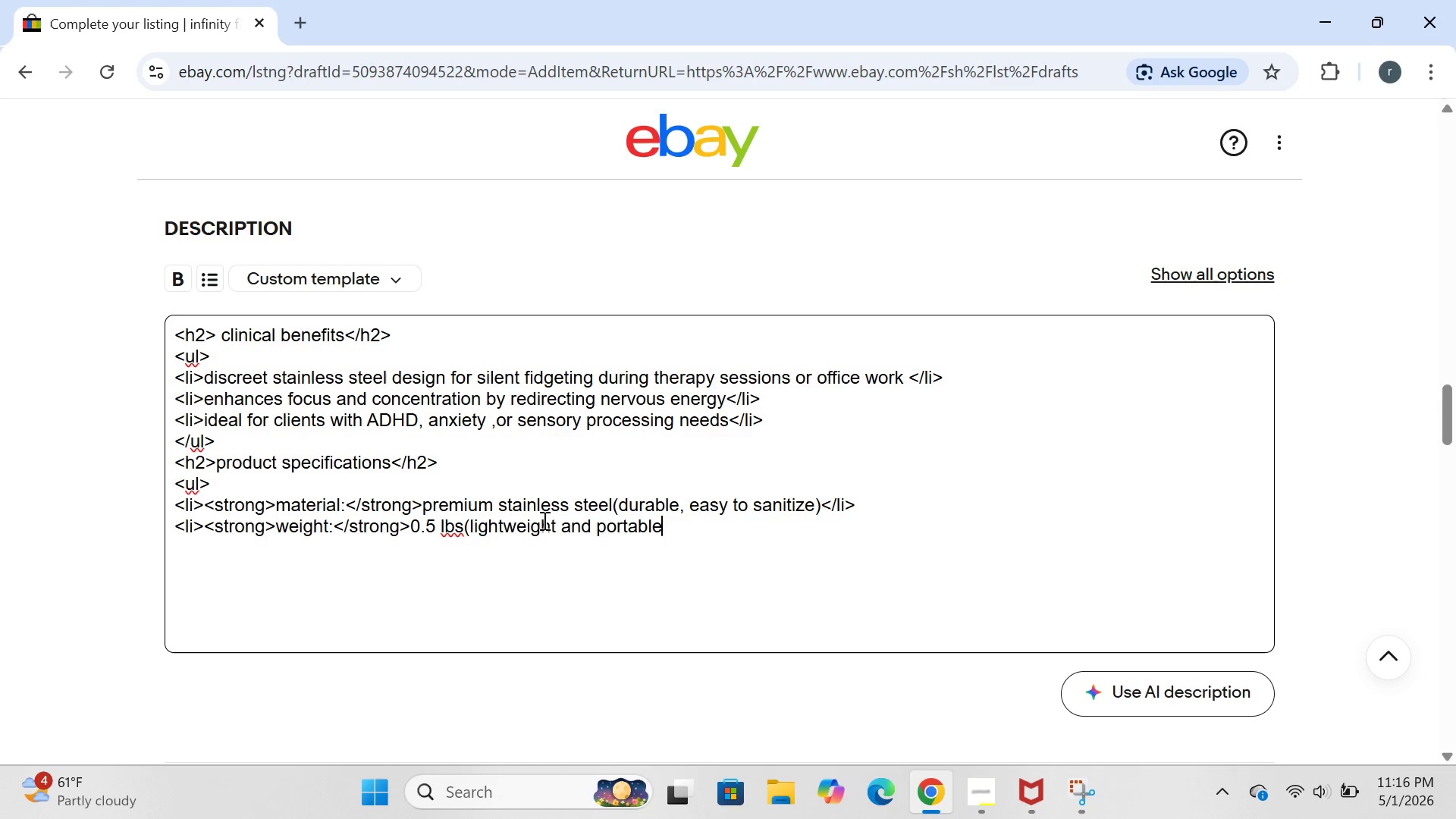 
key(Shift+0)
 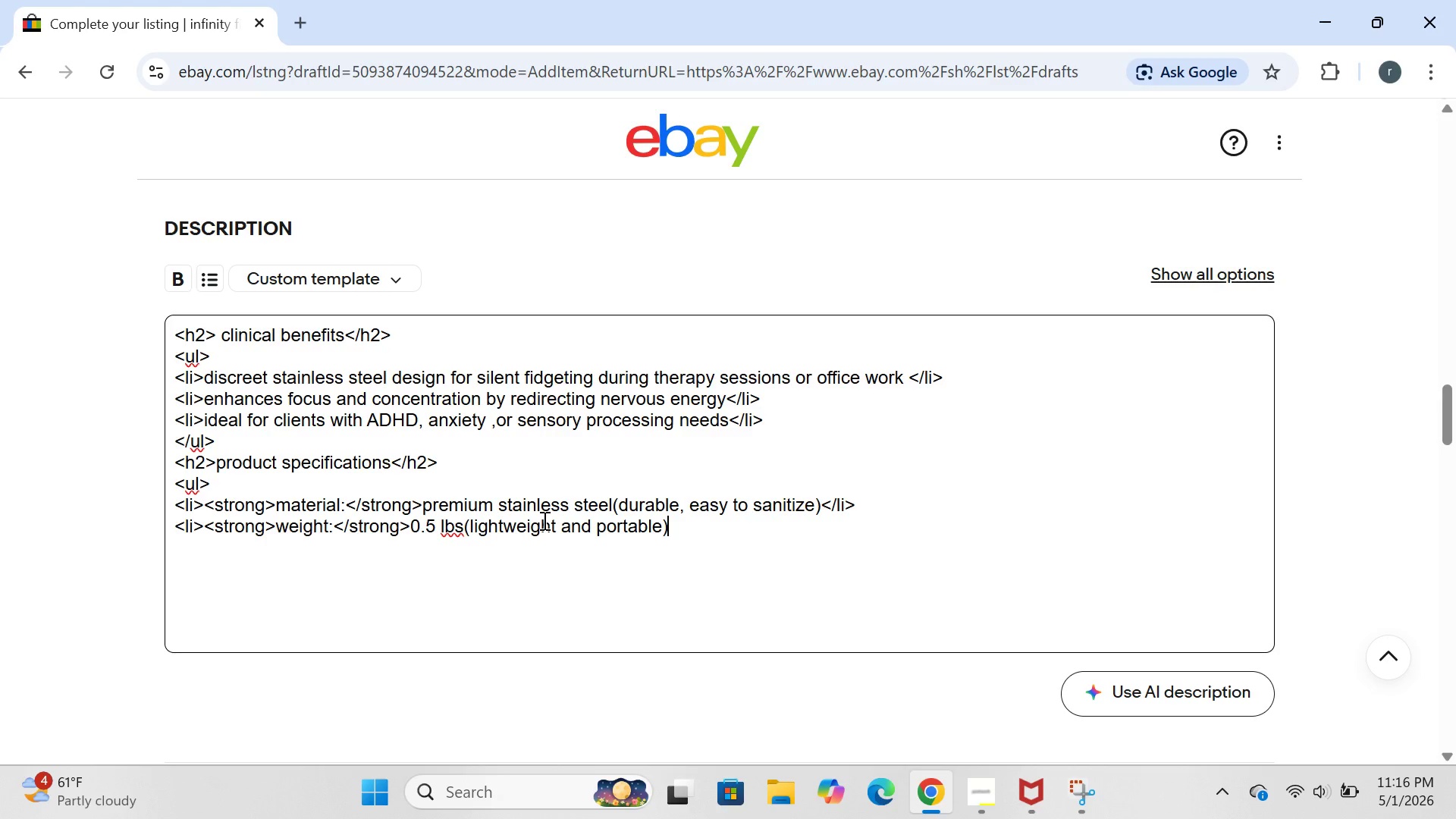 
type(</li?)
key(Backspace)
type(>)
 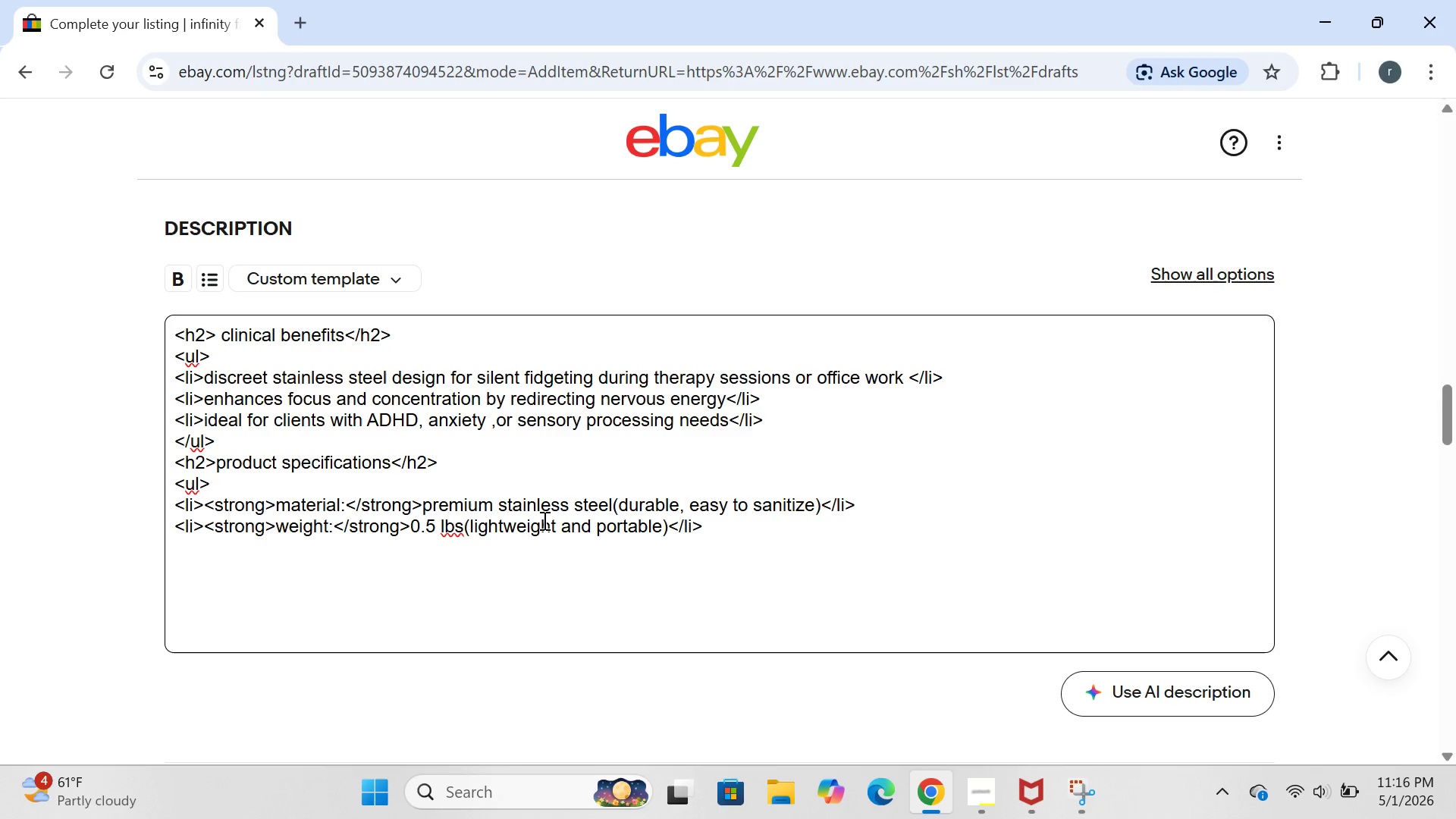 
key(Enter)
 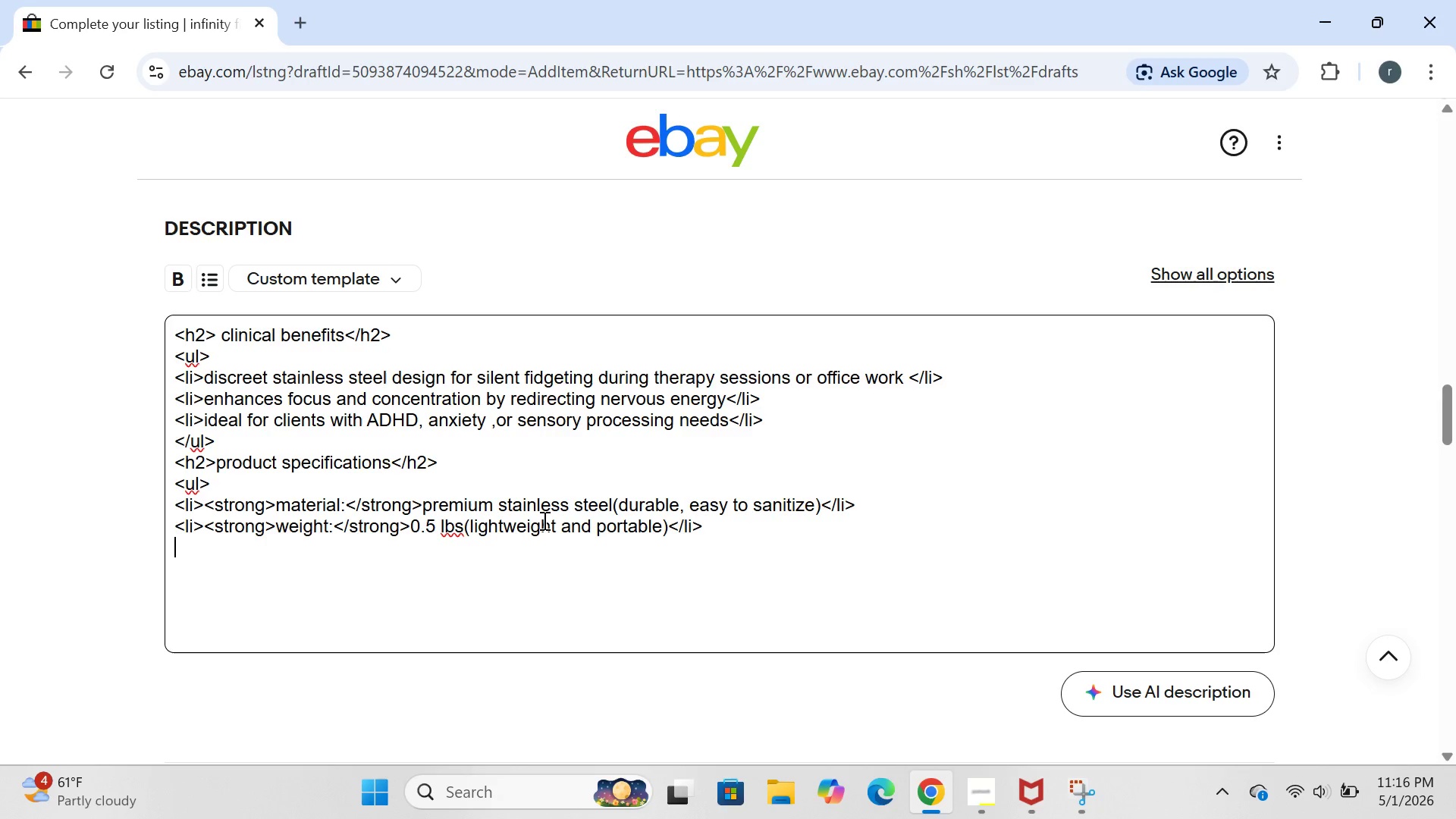 
type(<li><strong>feati)
key(Backspace)
type(ures:<?)
key(Backspace)
type(/strom)
key(Backspace)
type(ng>)
 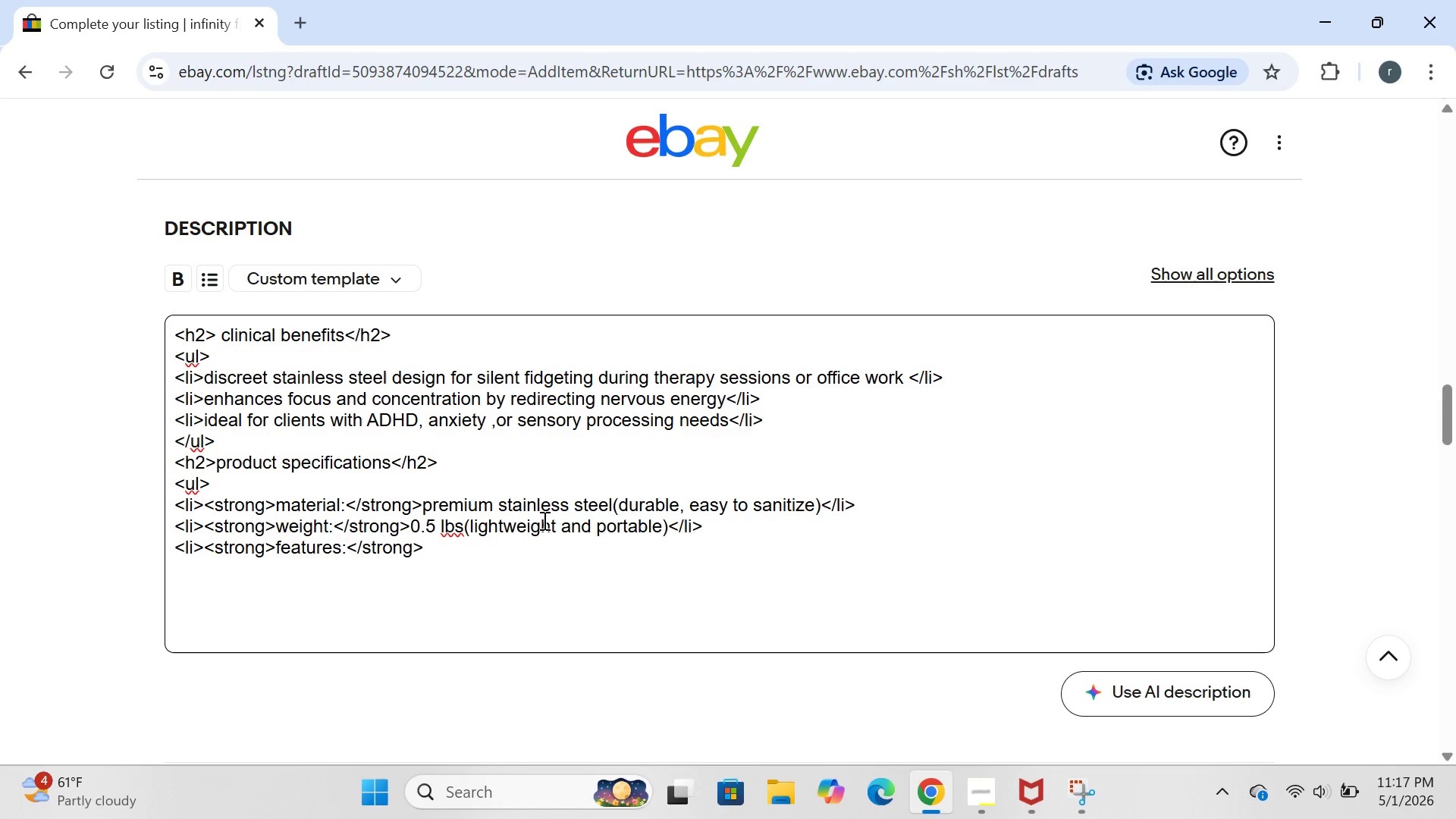 
wait(5.05)
 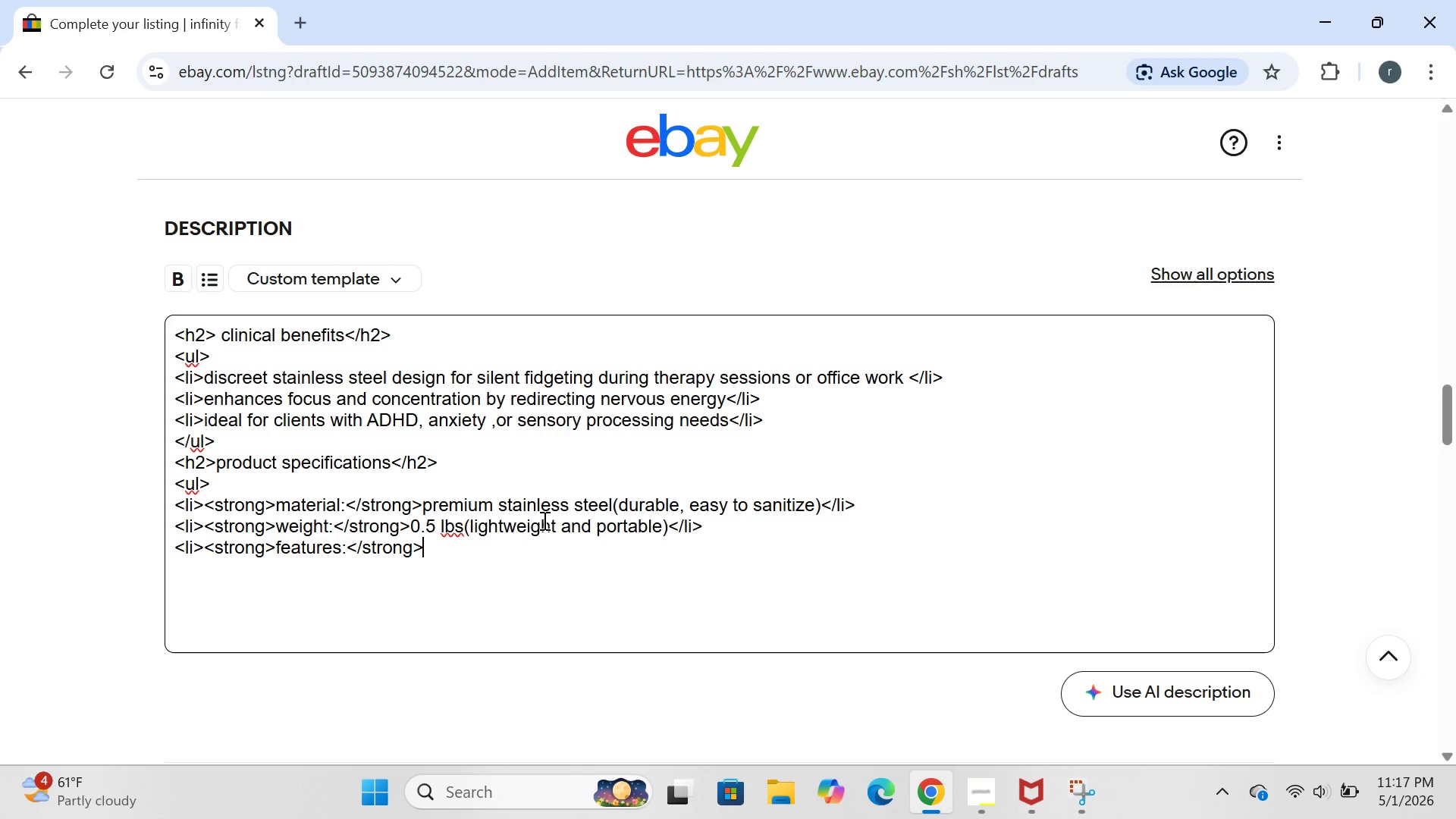 
type(multiple fidget functions0)
key(Backspace)
type(-buttons)
 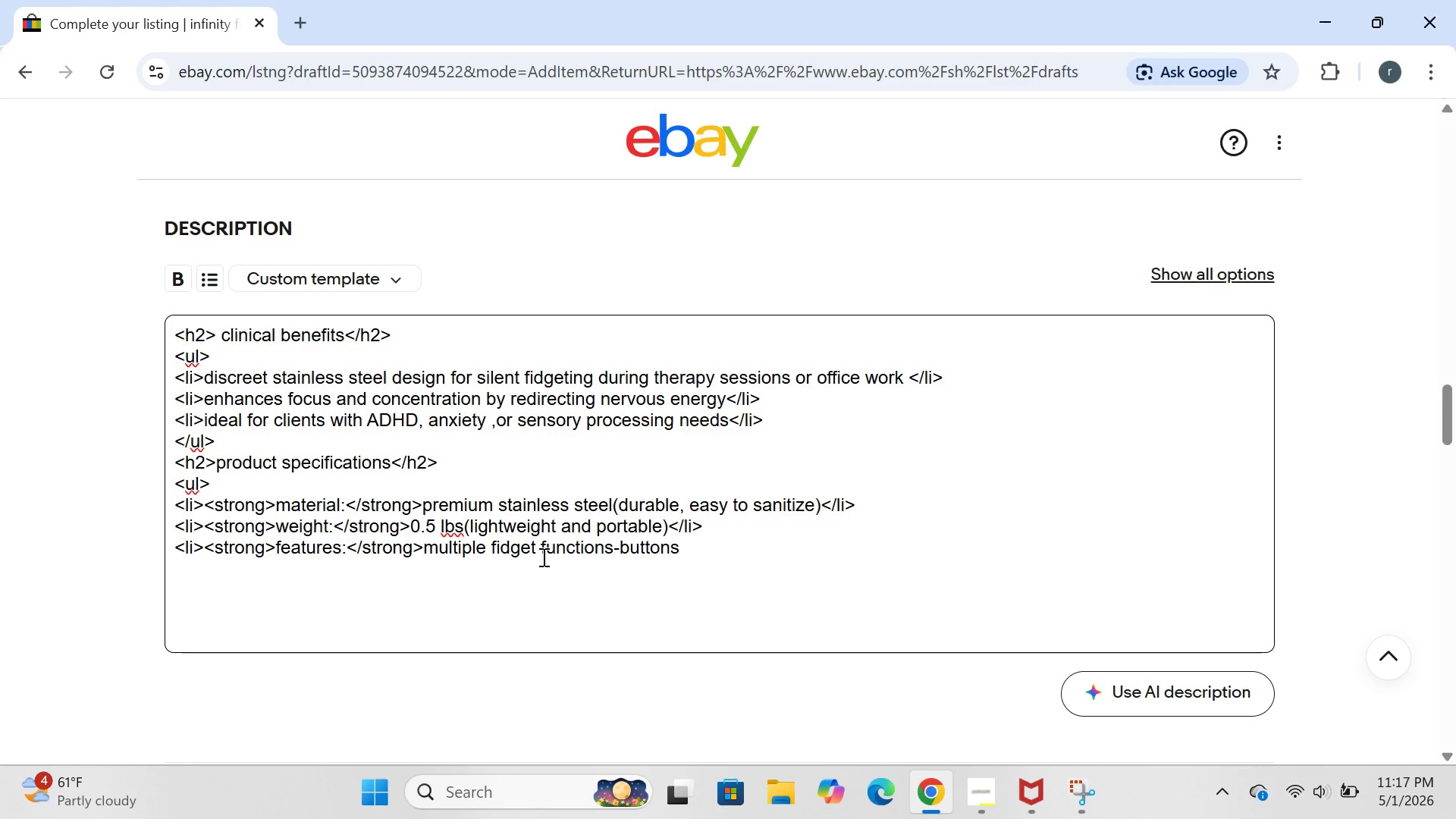 
type(, joyd)
key(Backspace)
type(stick, gears, roller )
 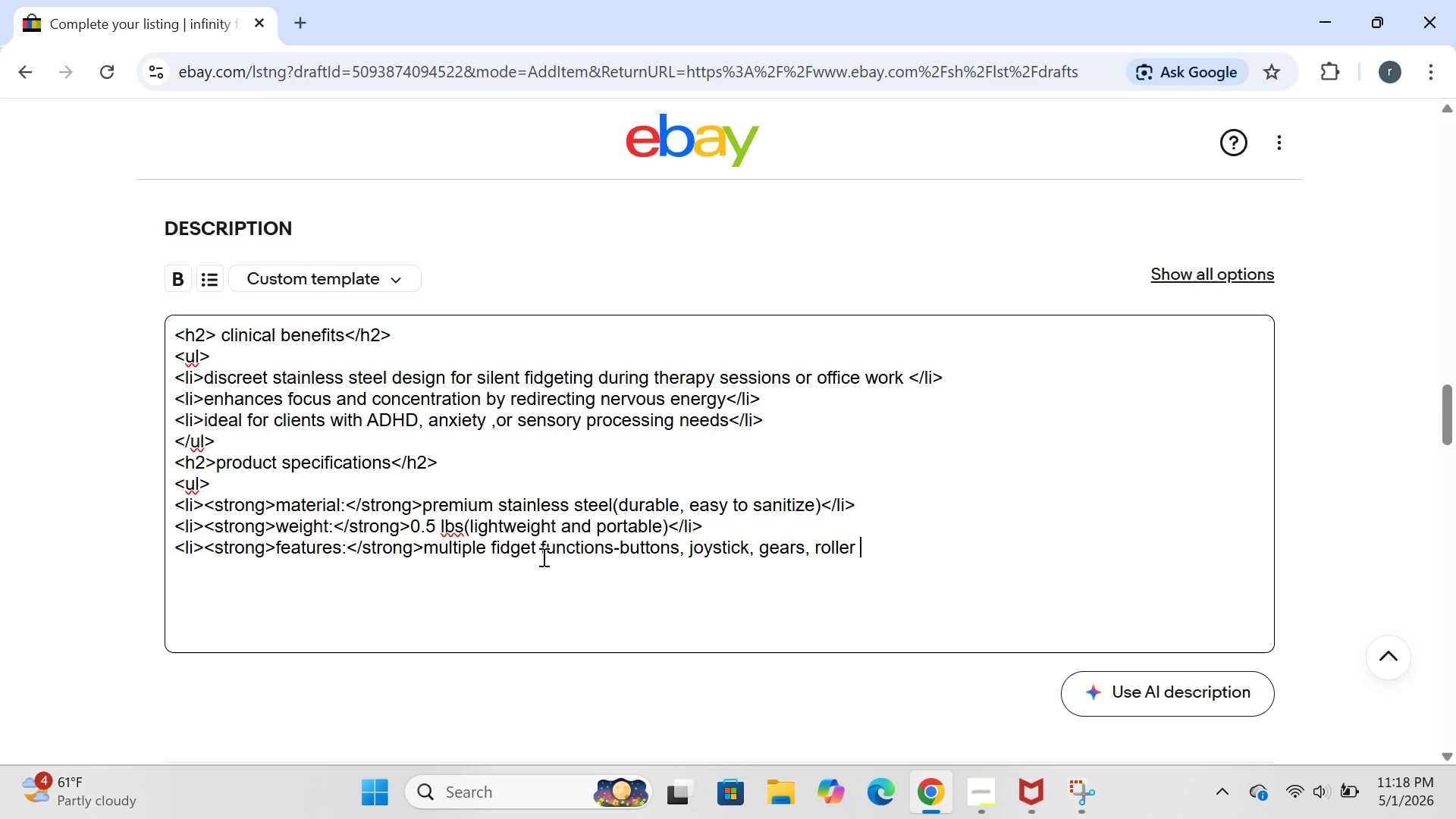 
type(ball<li>)
 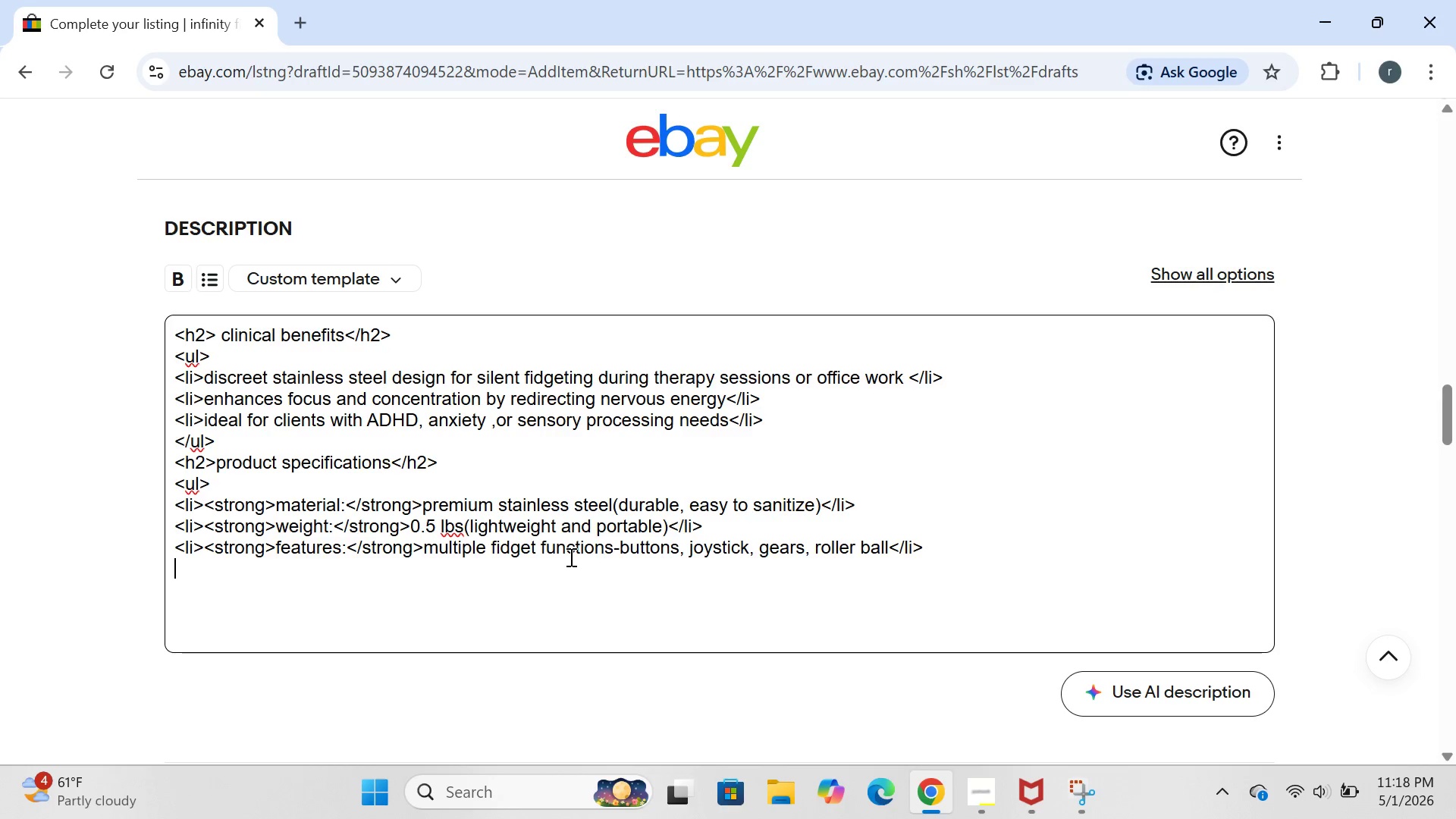 
 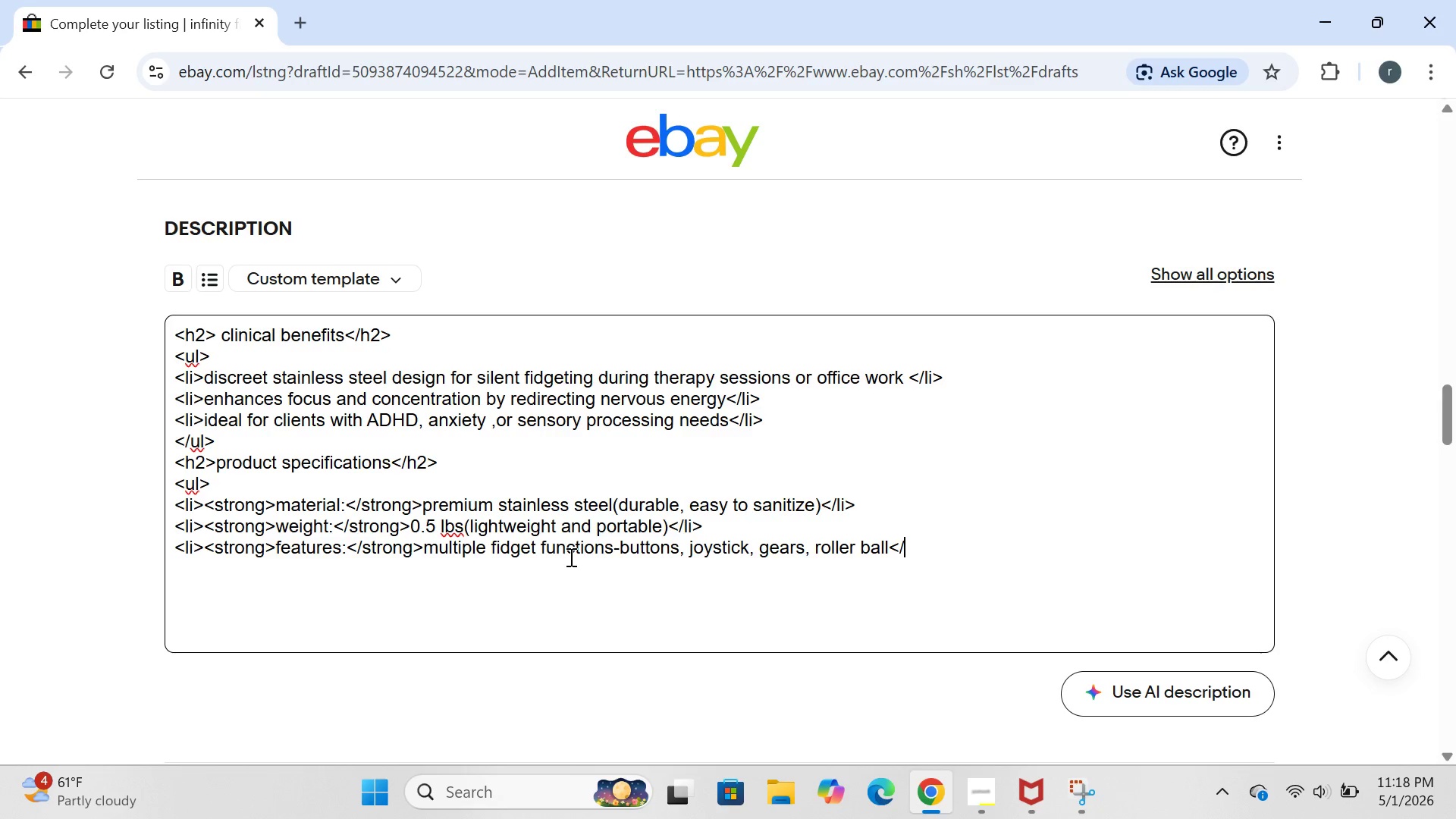 
hold_key(key=Slash, duration=0.31)
 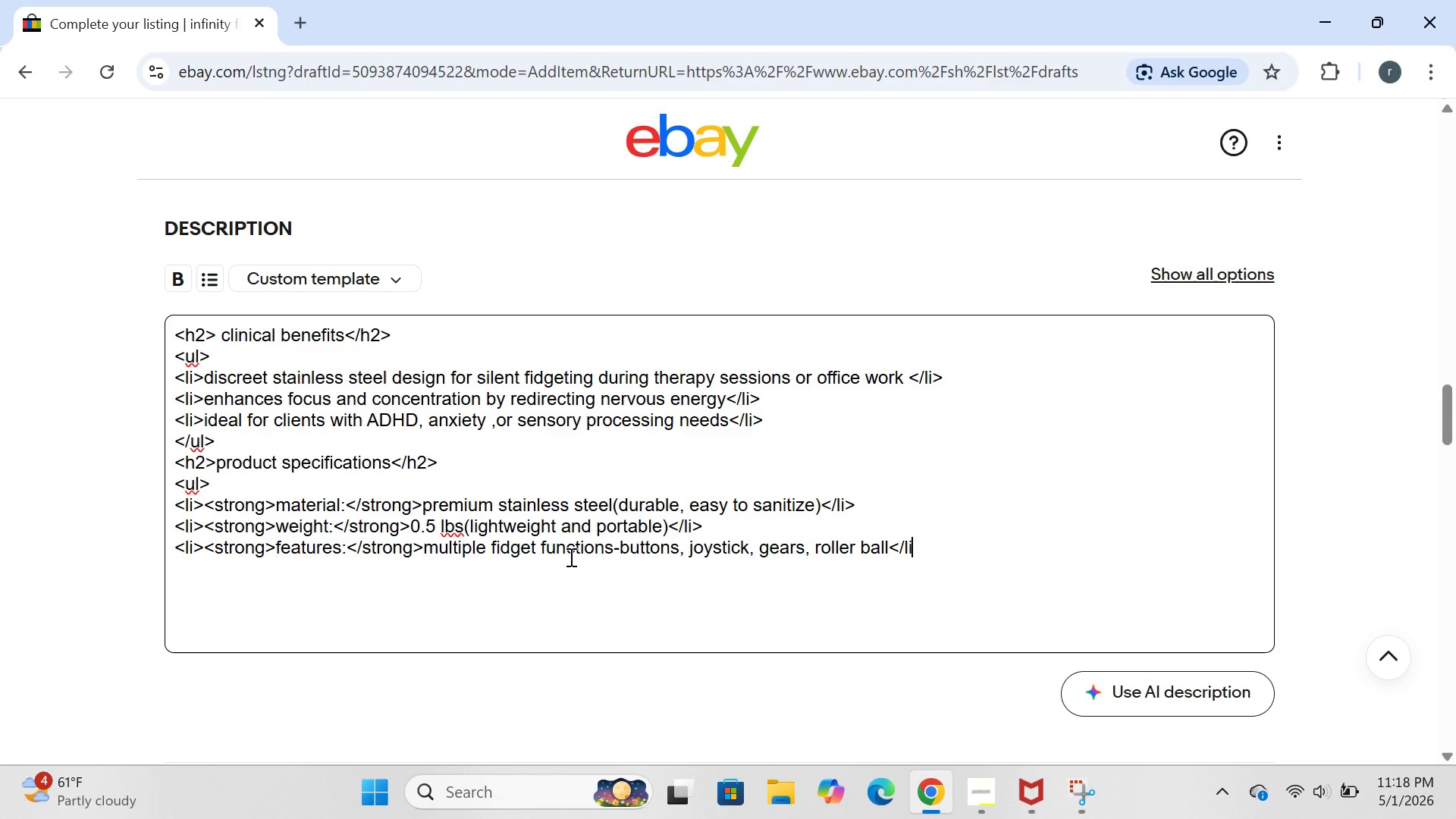 
key(Enter)
 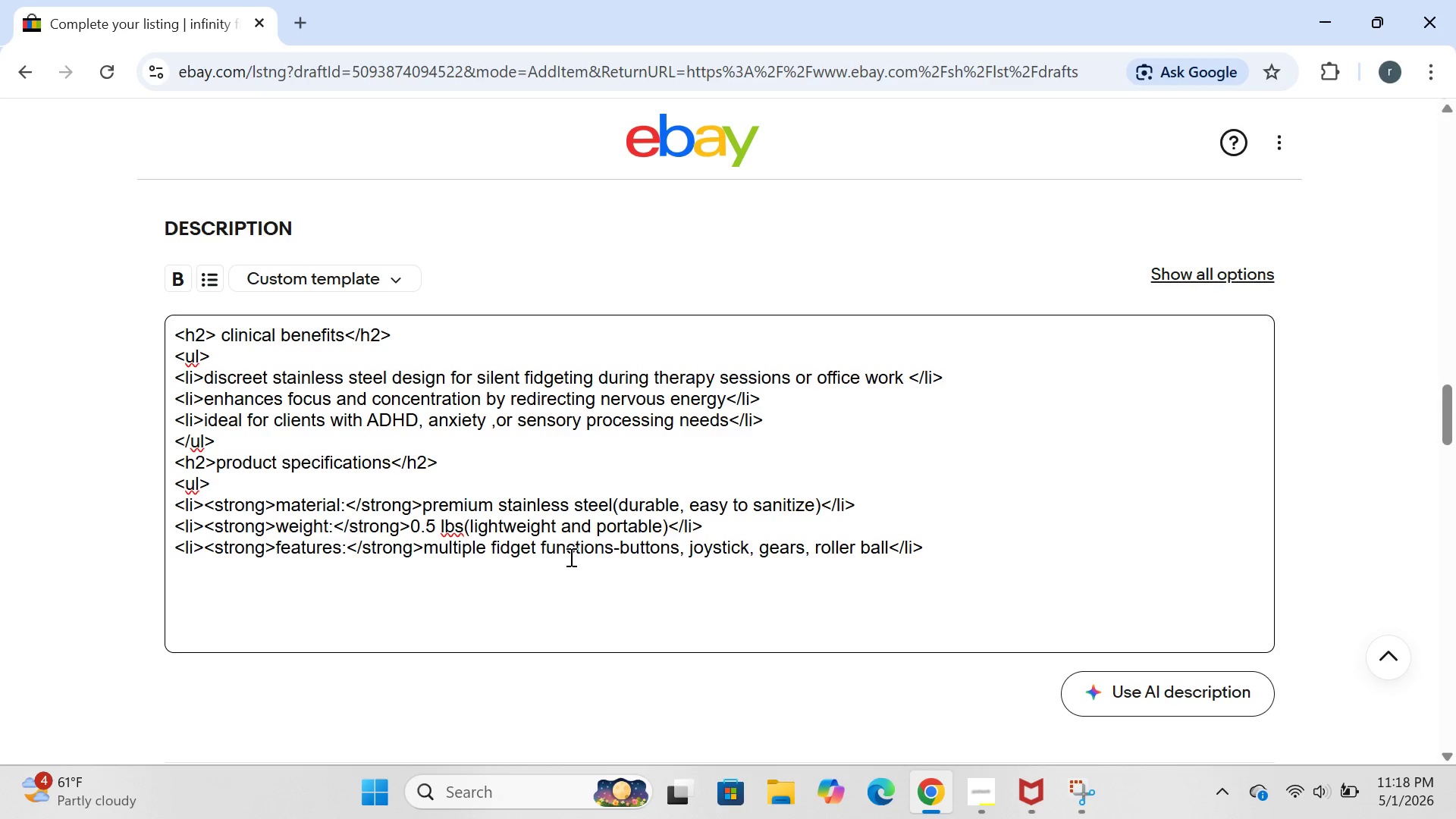 
type(<li><strong>care:<.)
key(Backspace)
type(/strom)
key(Backspace)
type(ng>)
 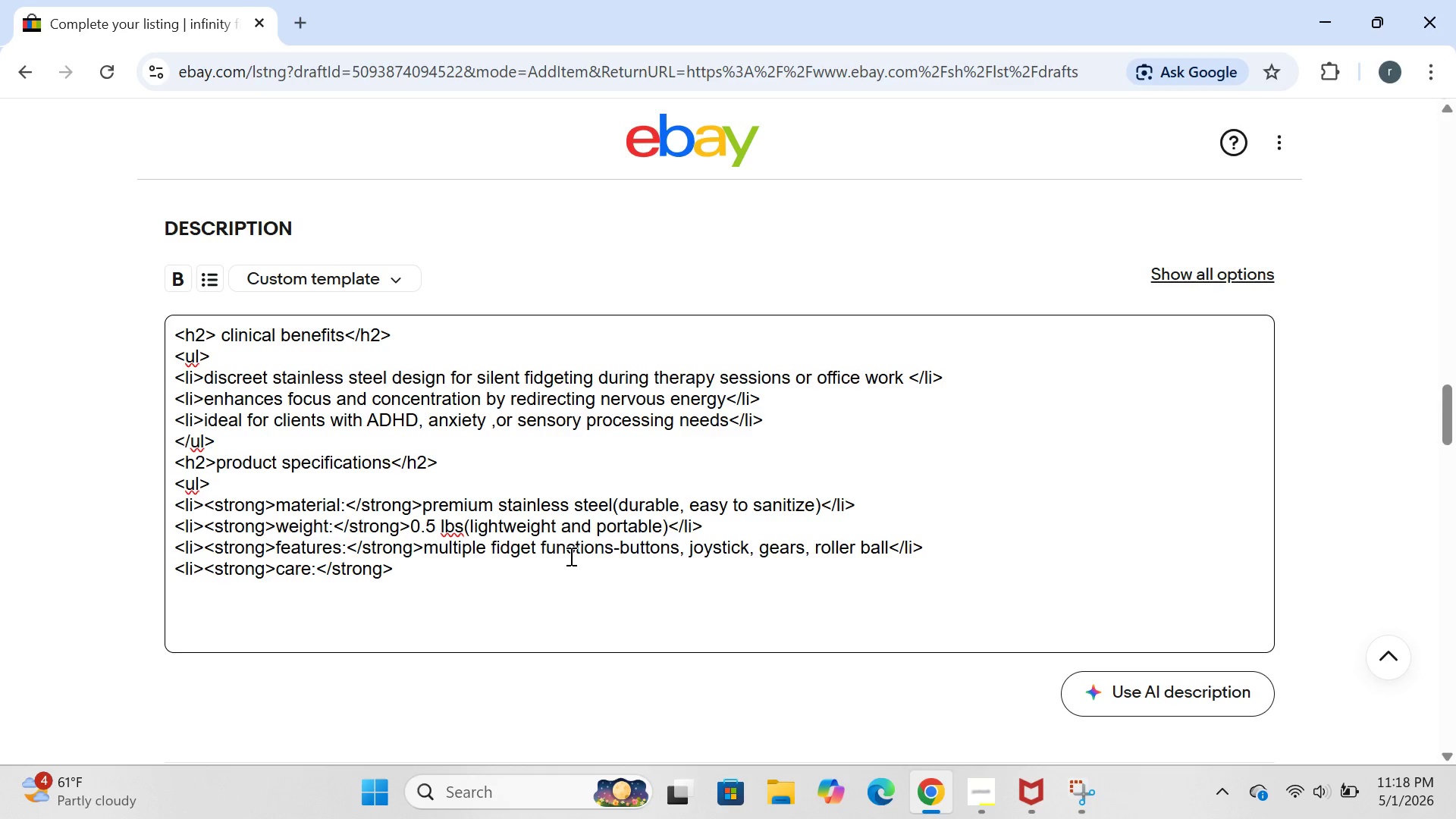 
type(wipe with alchol)
 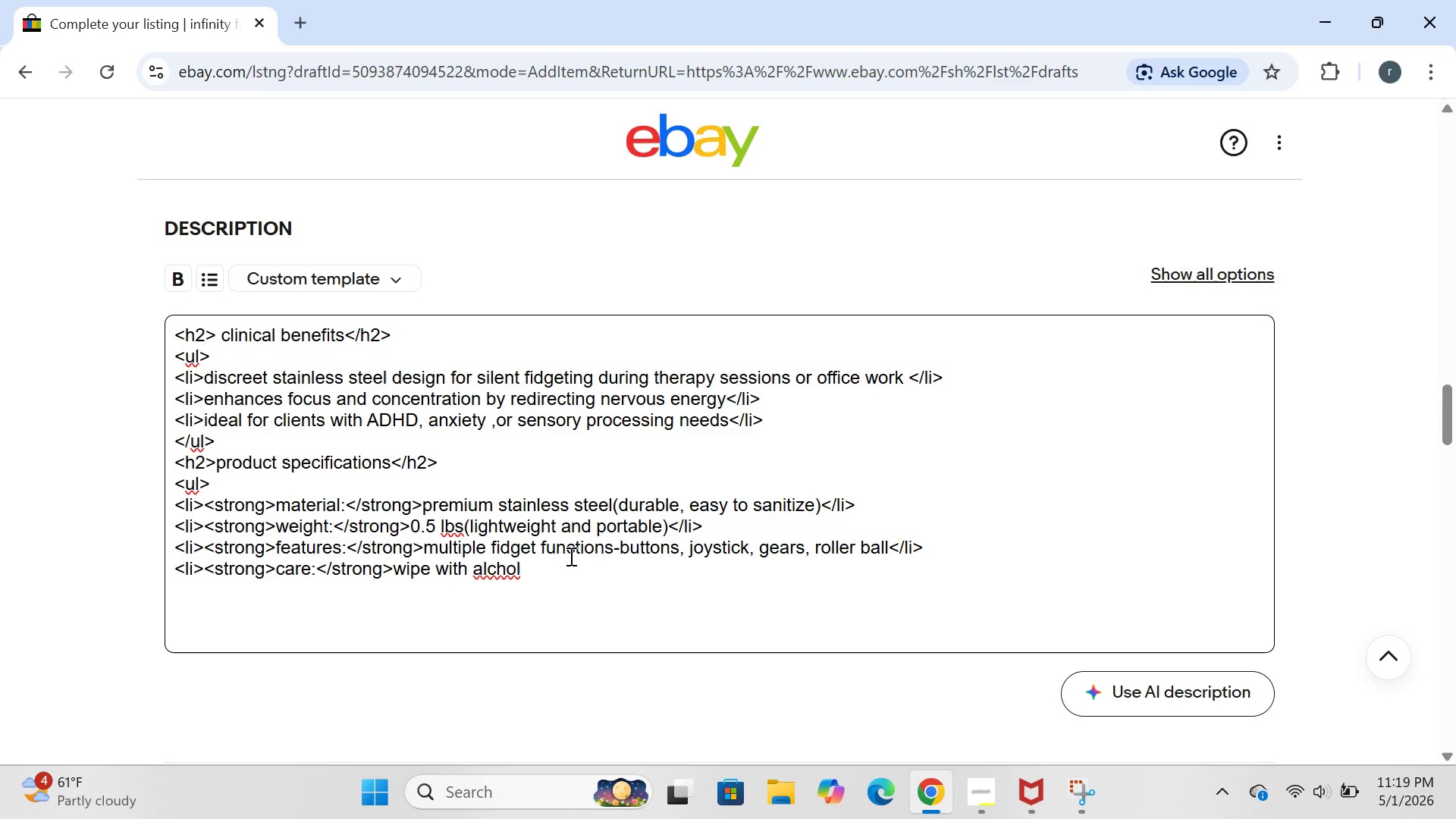 
wait(5.14)
 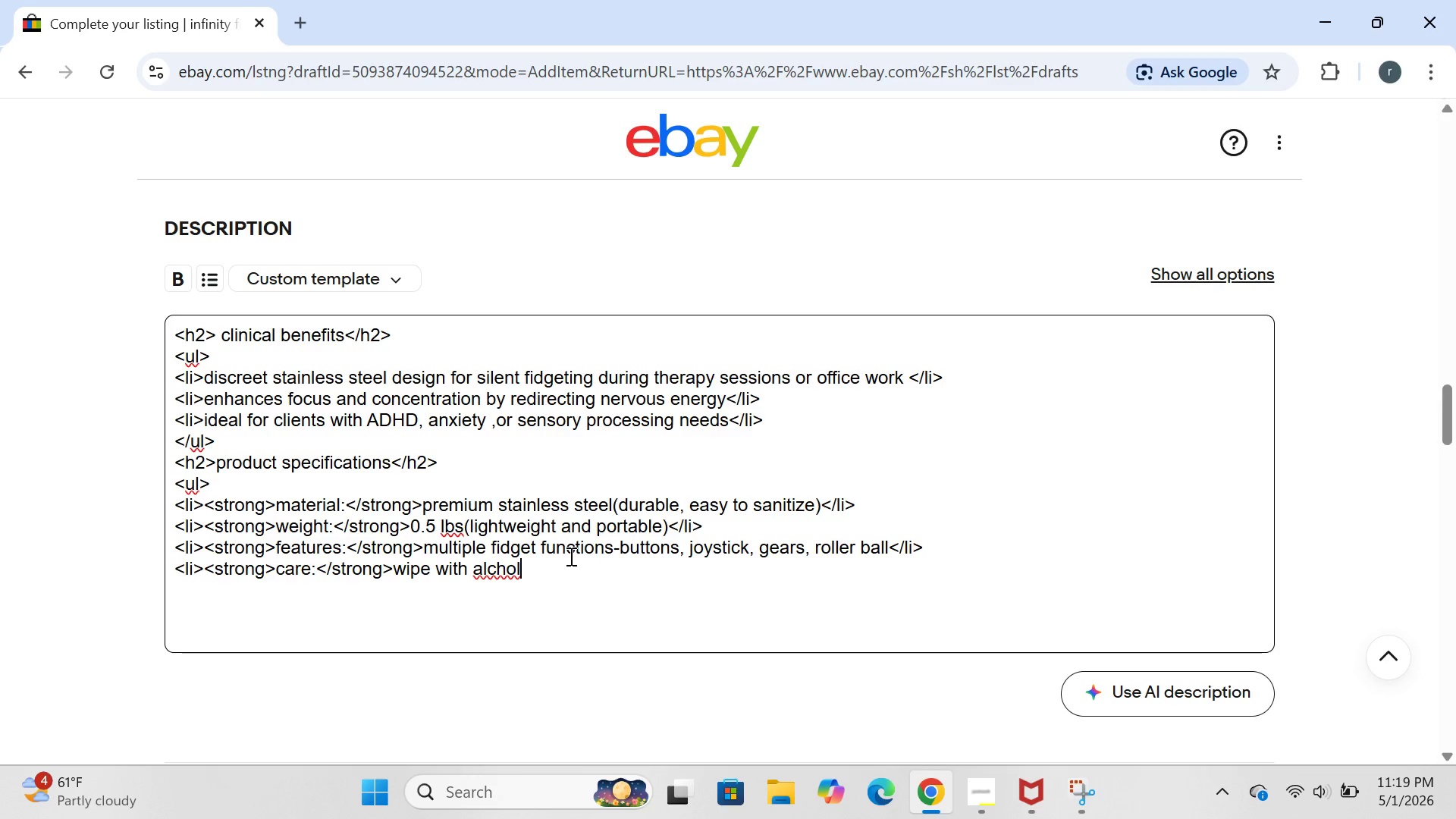 
key(Backspace)
key(Backspace)
key(Backspace)
type(oholwipe clincical)
key(Backspace)
key(Backspace)
key(Backspace)
key(Backspace)
 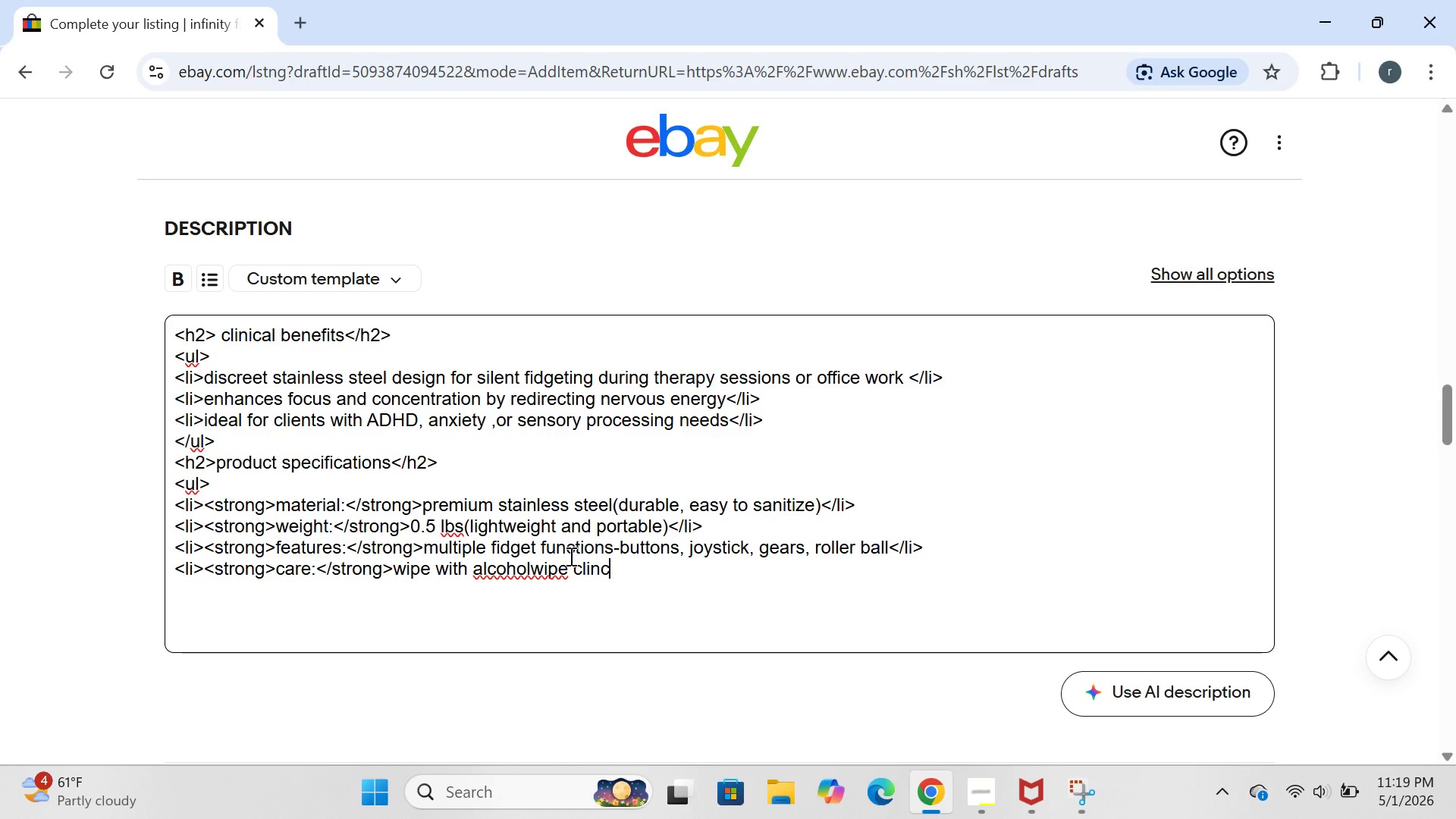 
key(Backspace)
type(ical)
 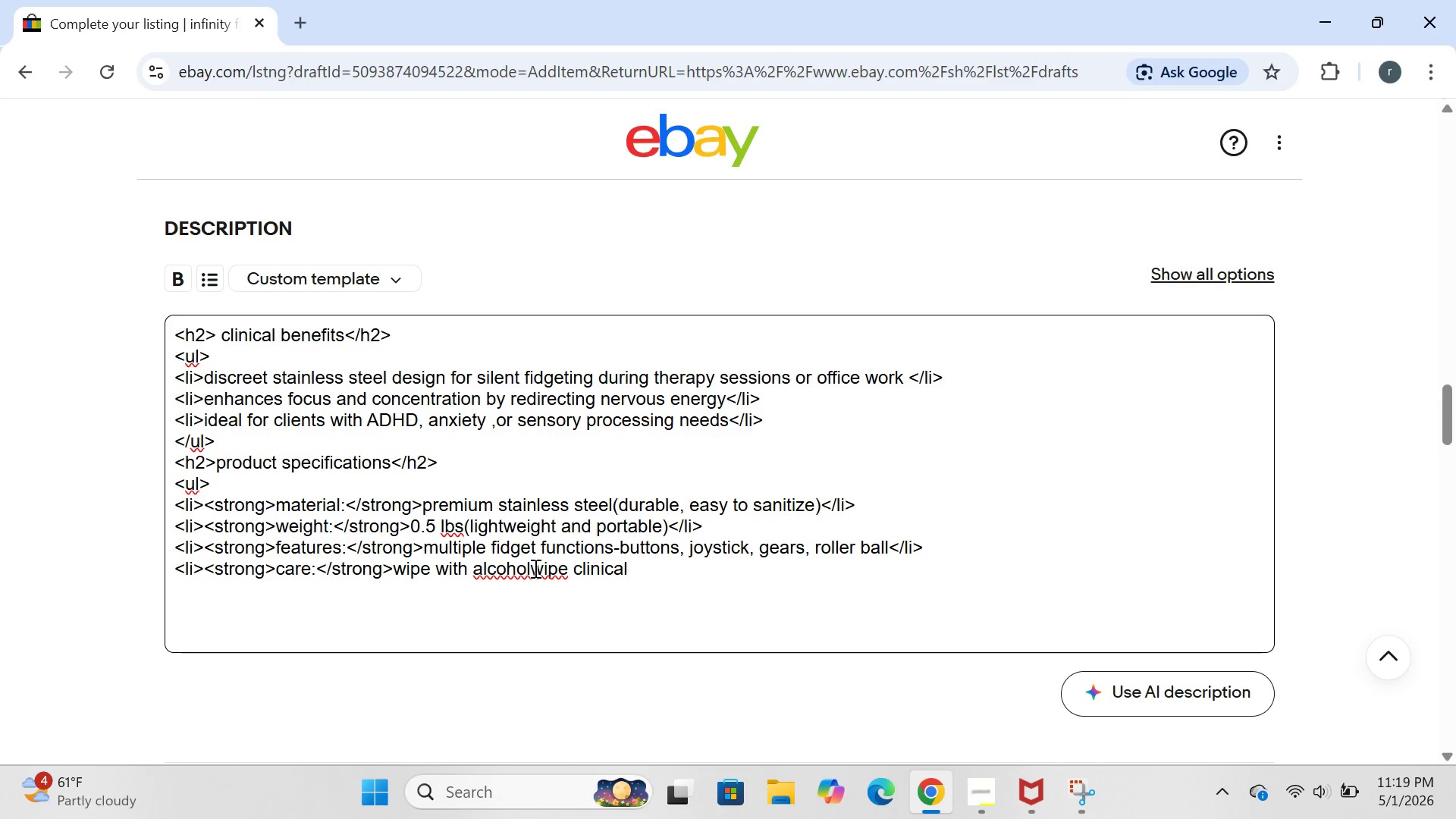 
left_click([534, 568])
 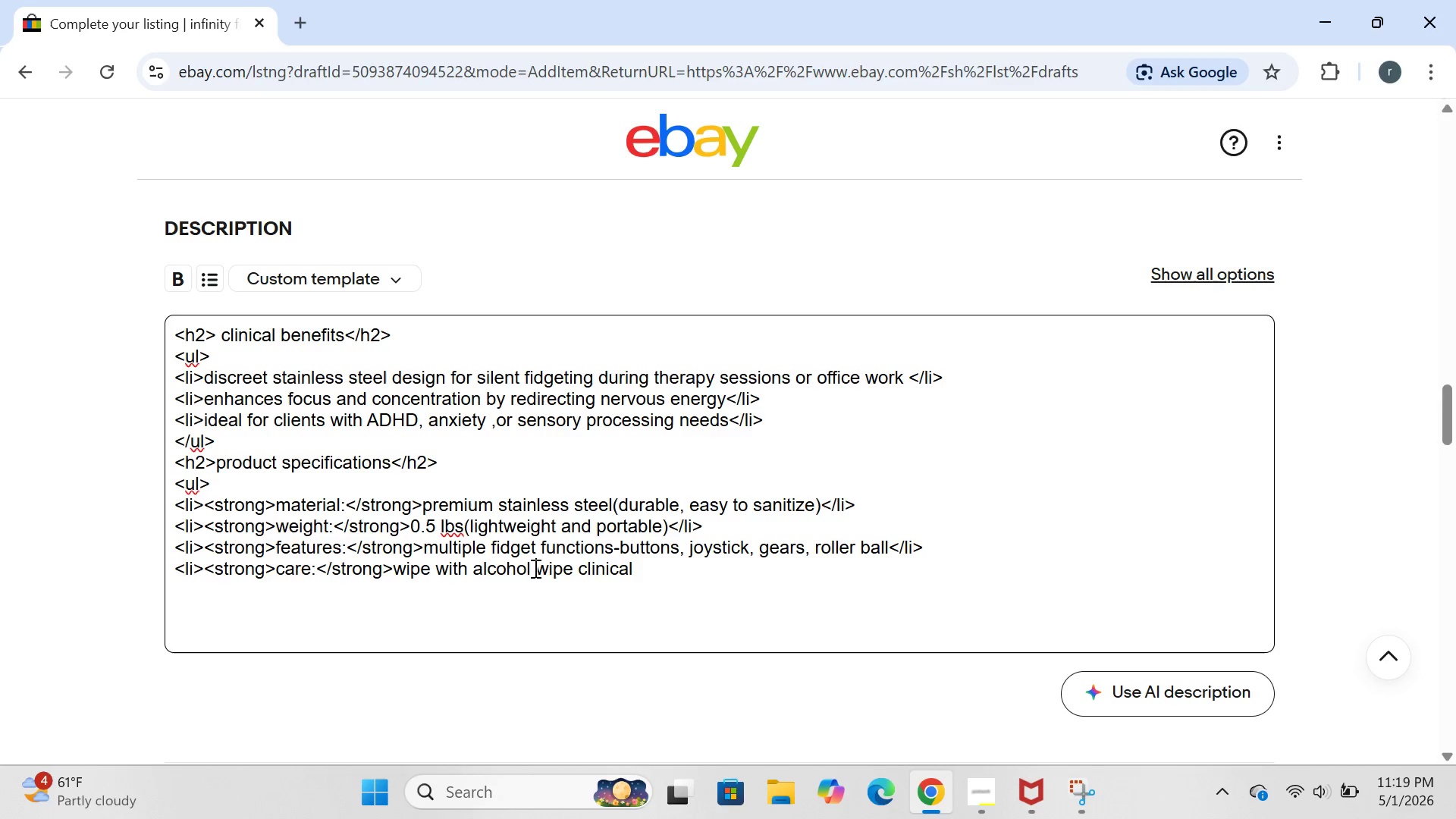 
key(Space)
 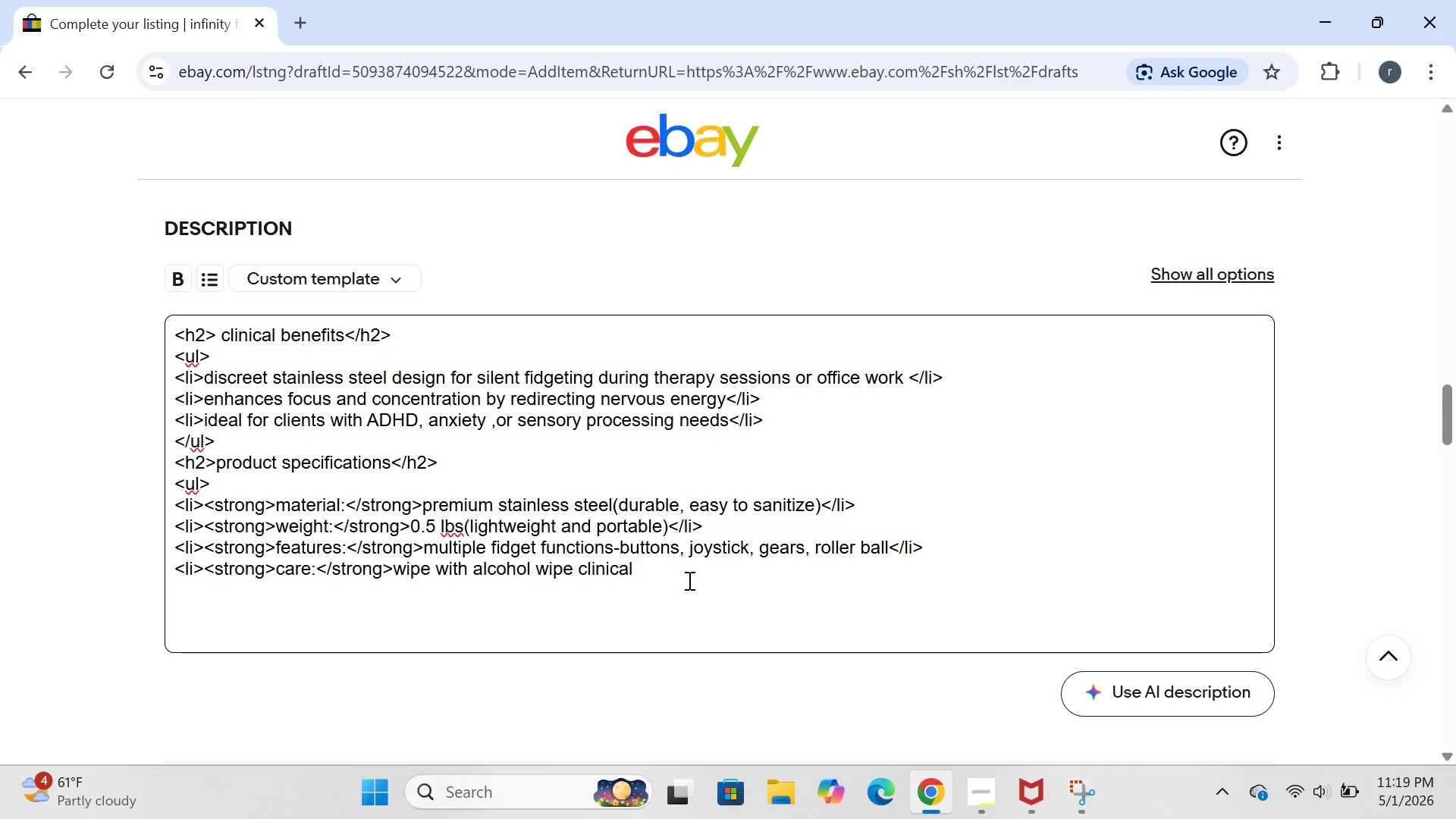 
left_click([677, 573])
 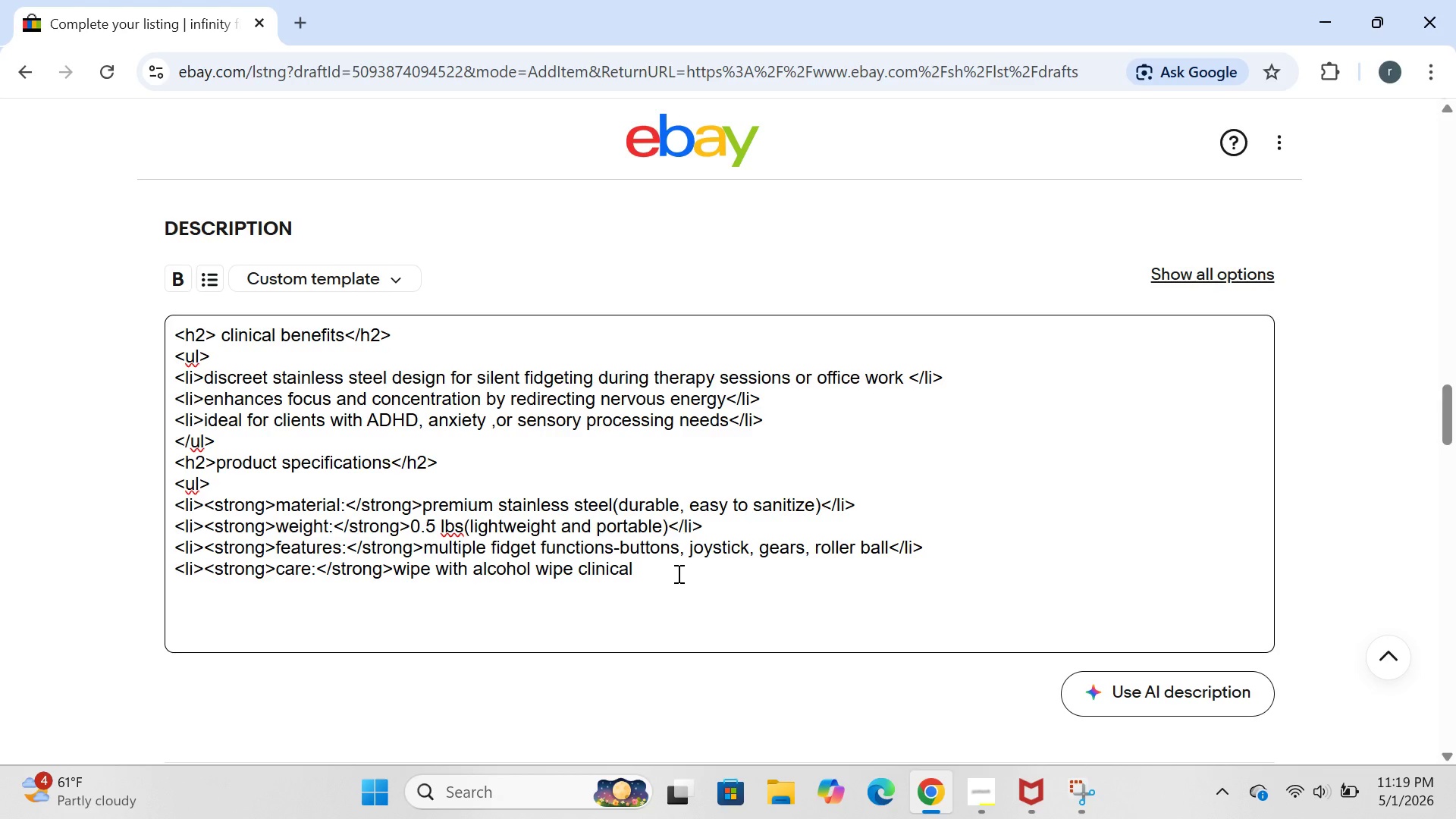 
type( hygieneM)
key(Backspace)
type(<li)
key(Backspace)
key(Backspace)
type(.li)
key(Backspace)
key(Backspace)
type(/li>)
 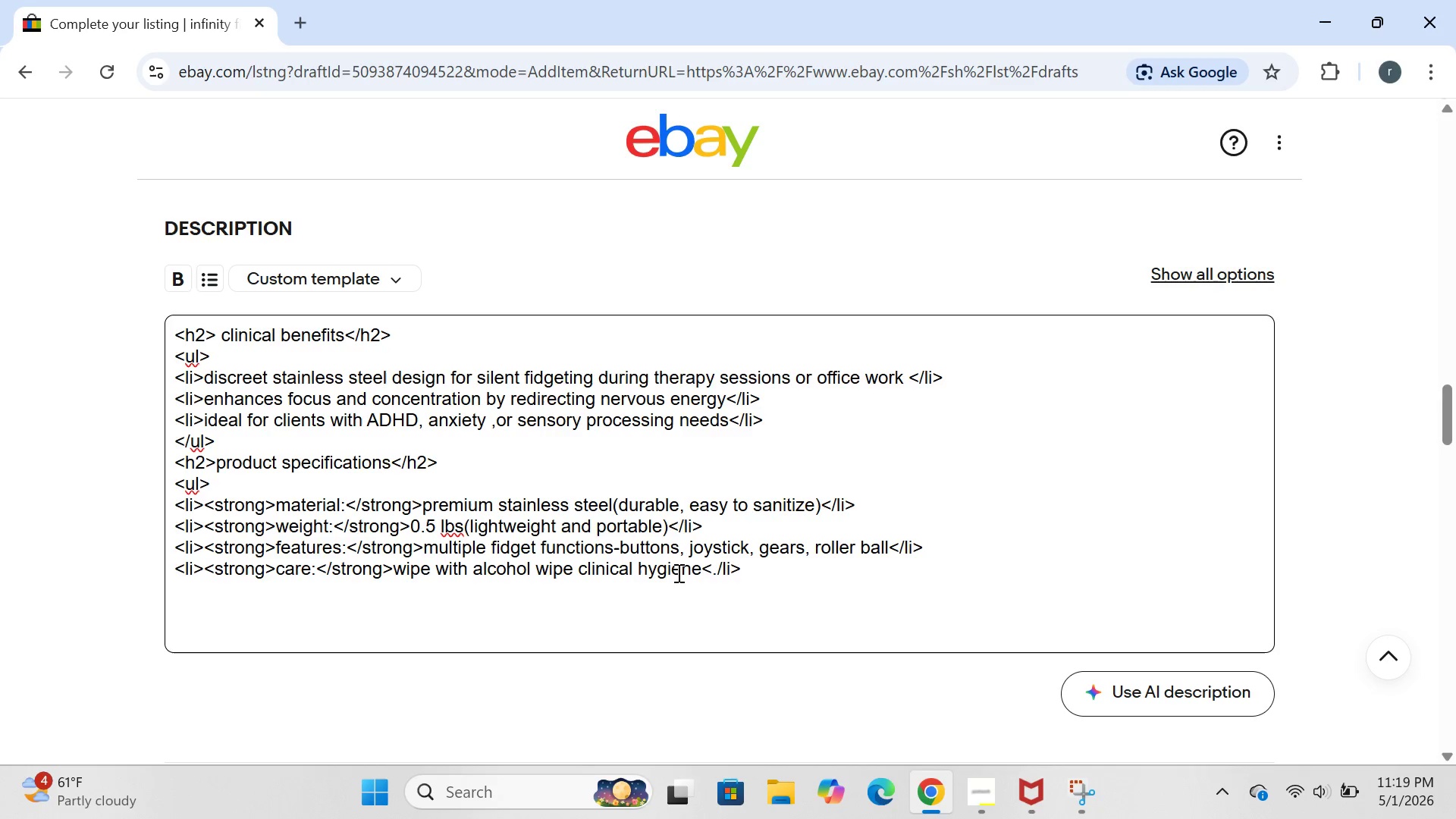 
key(Enter)
 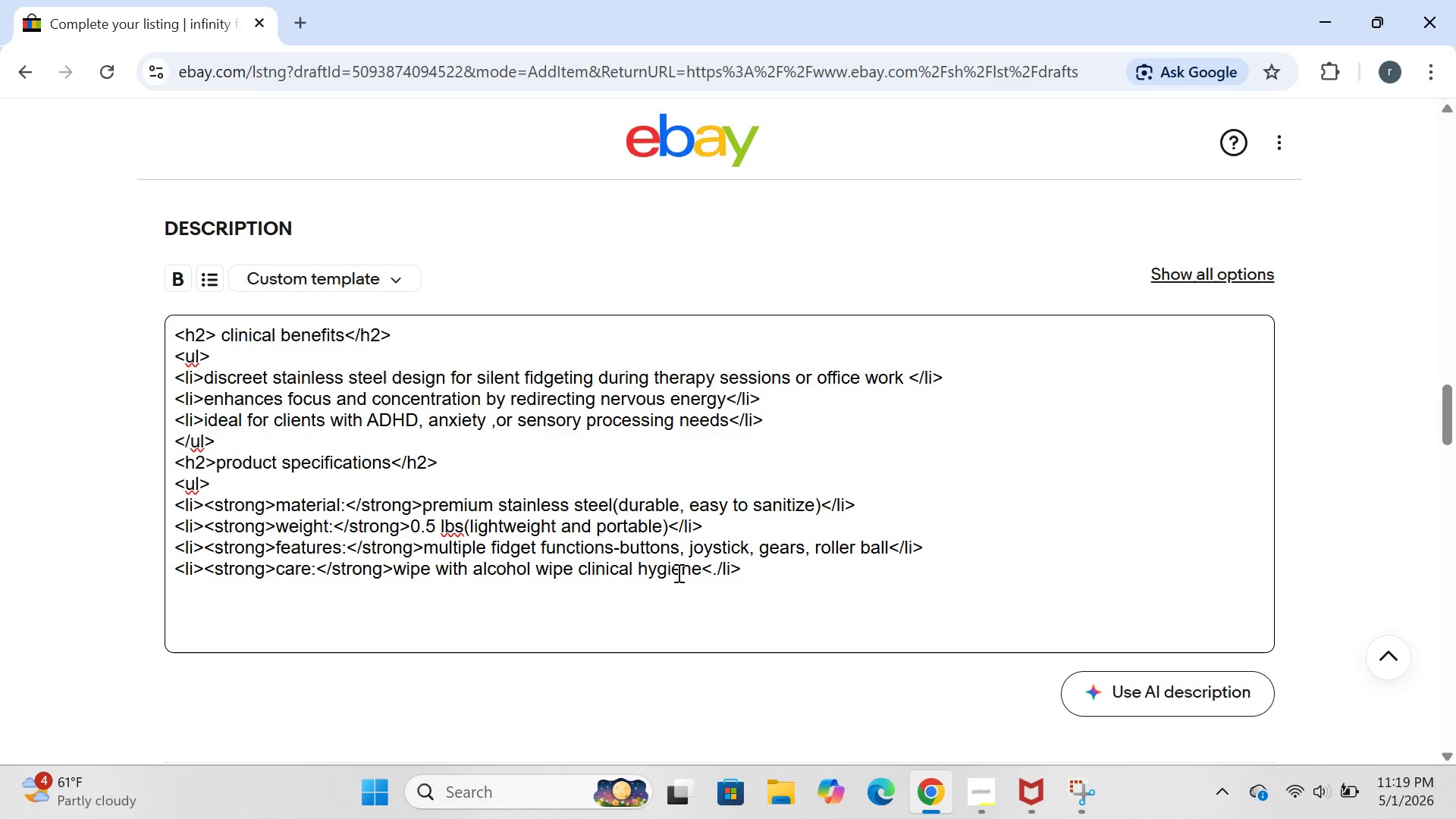 
type(<l4i><strong>country of orgin:)
 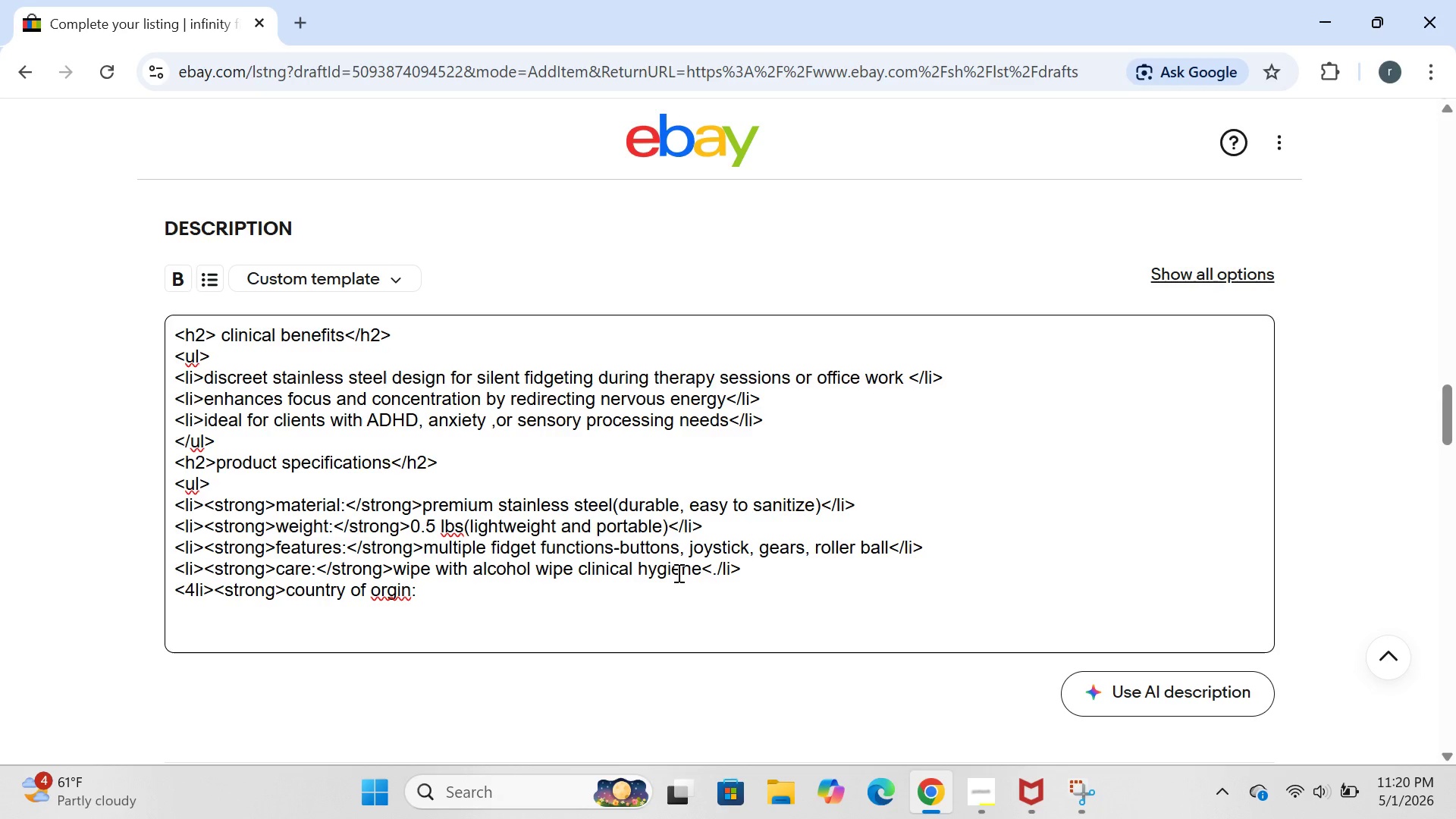 
key(ArrowLeft)
 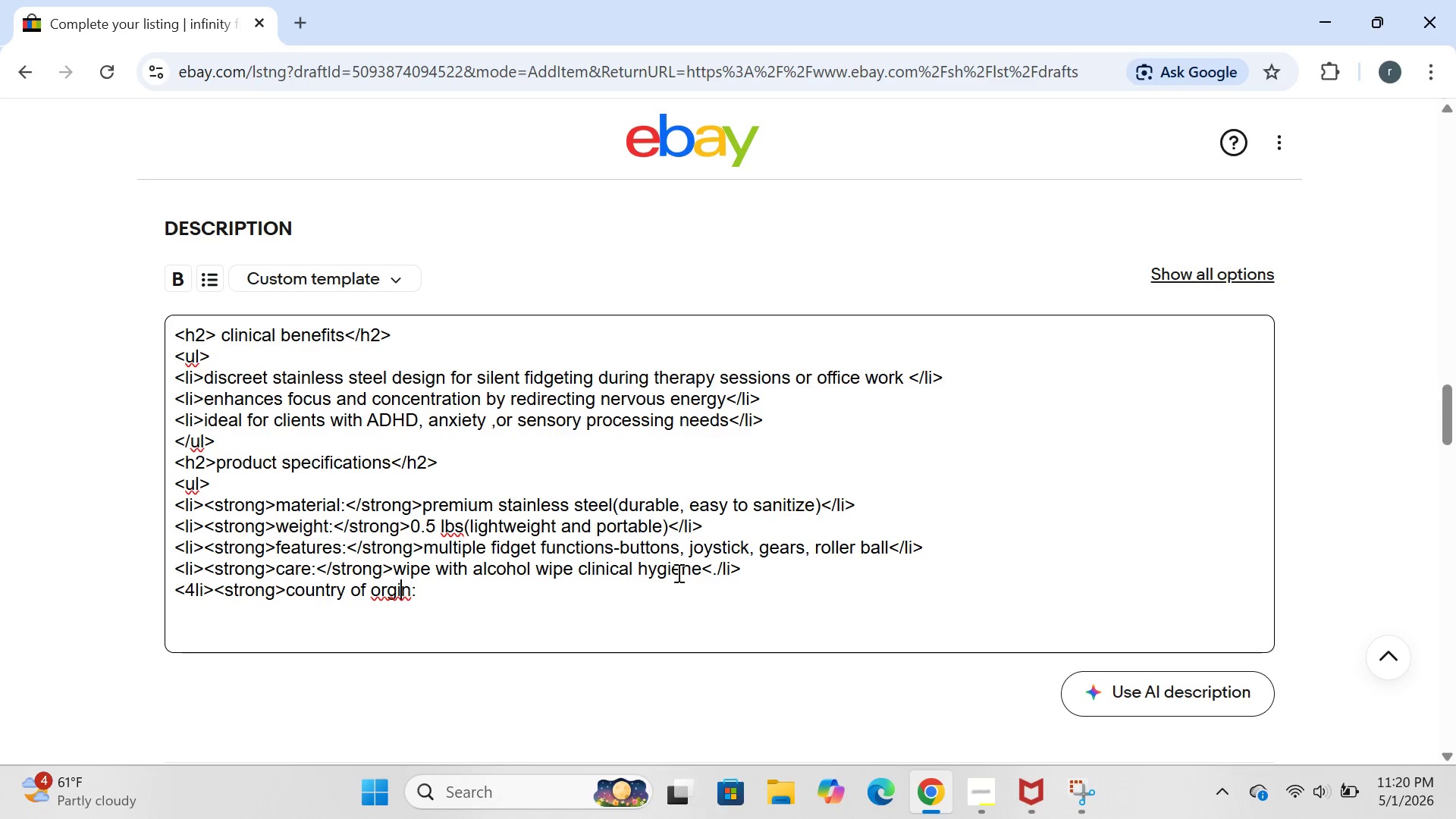 
key(ArrowLeft)
 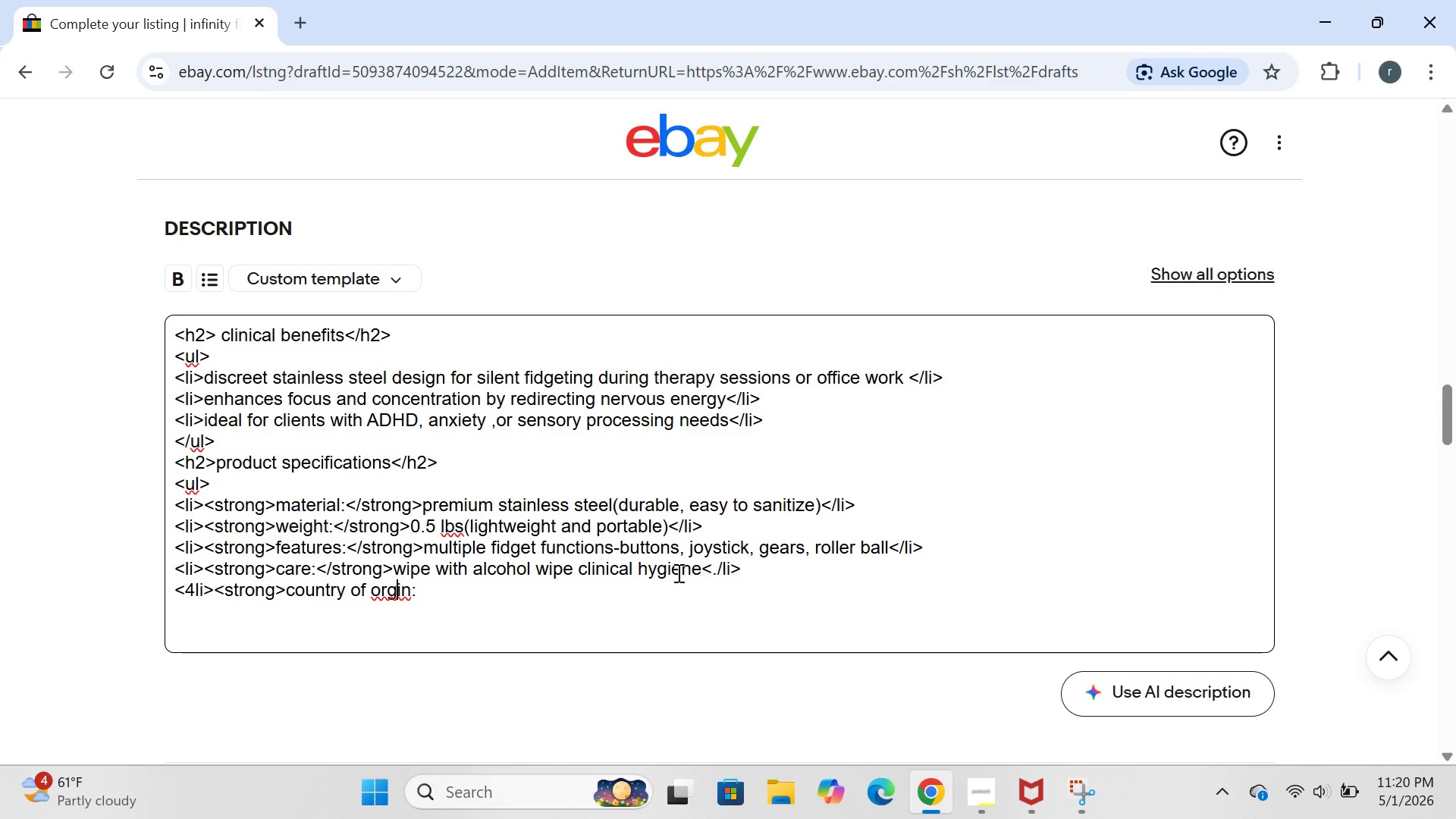 
key(ArrowLeft)
 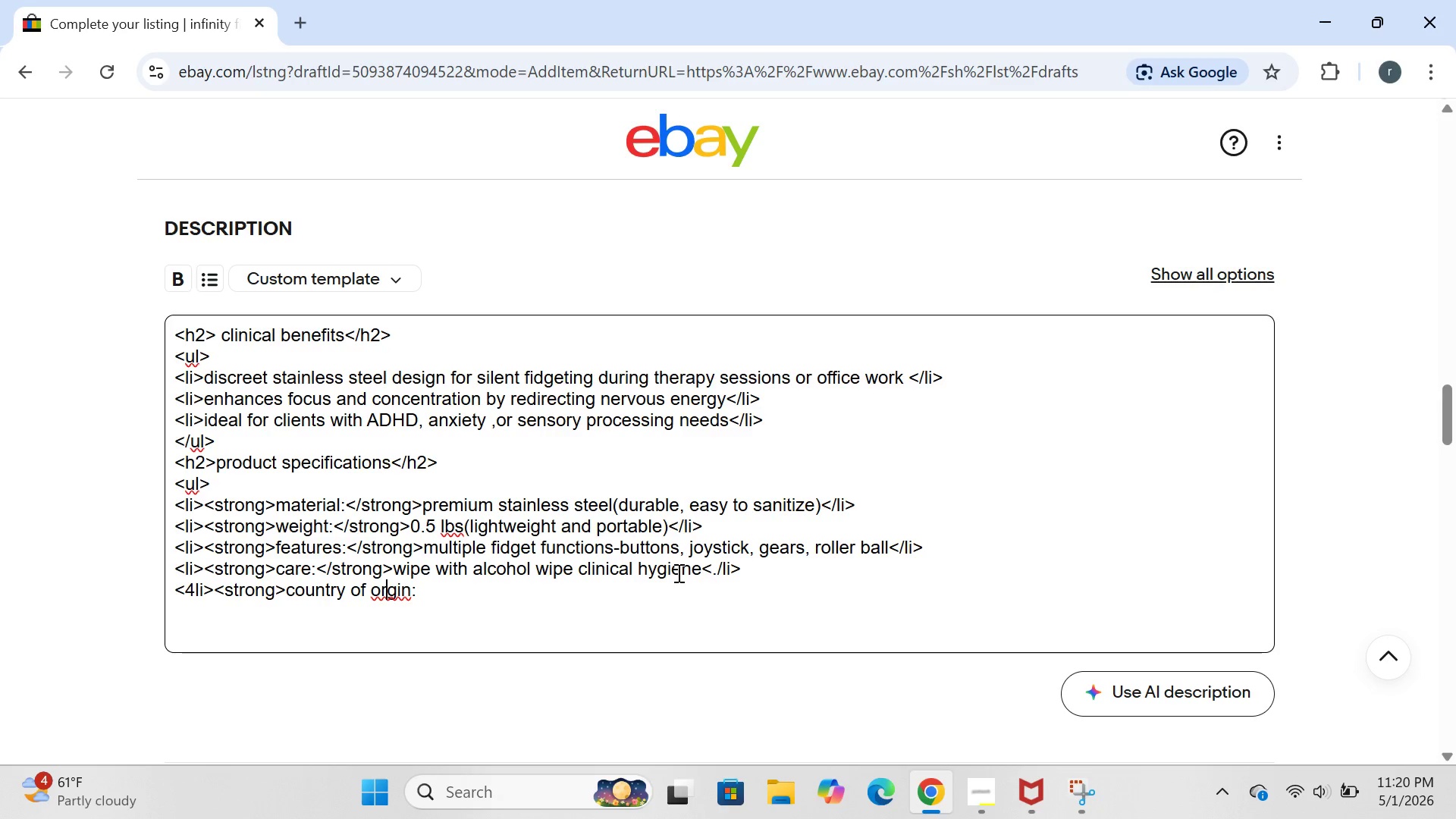 
key(ArrowLeft)
 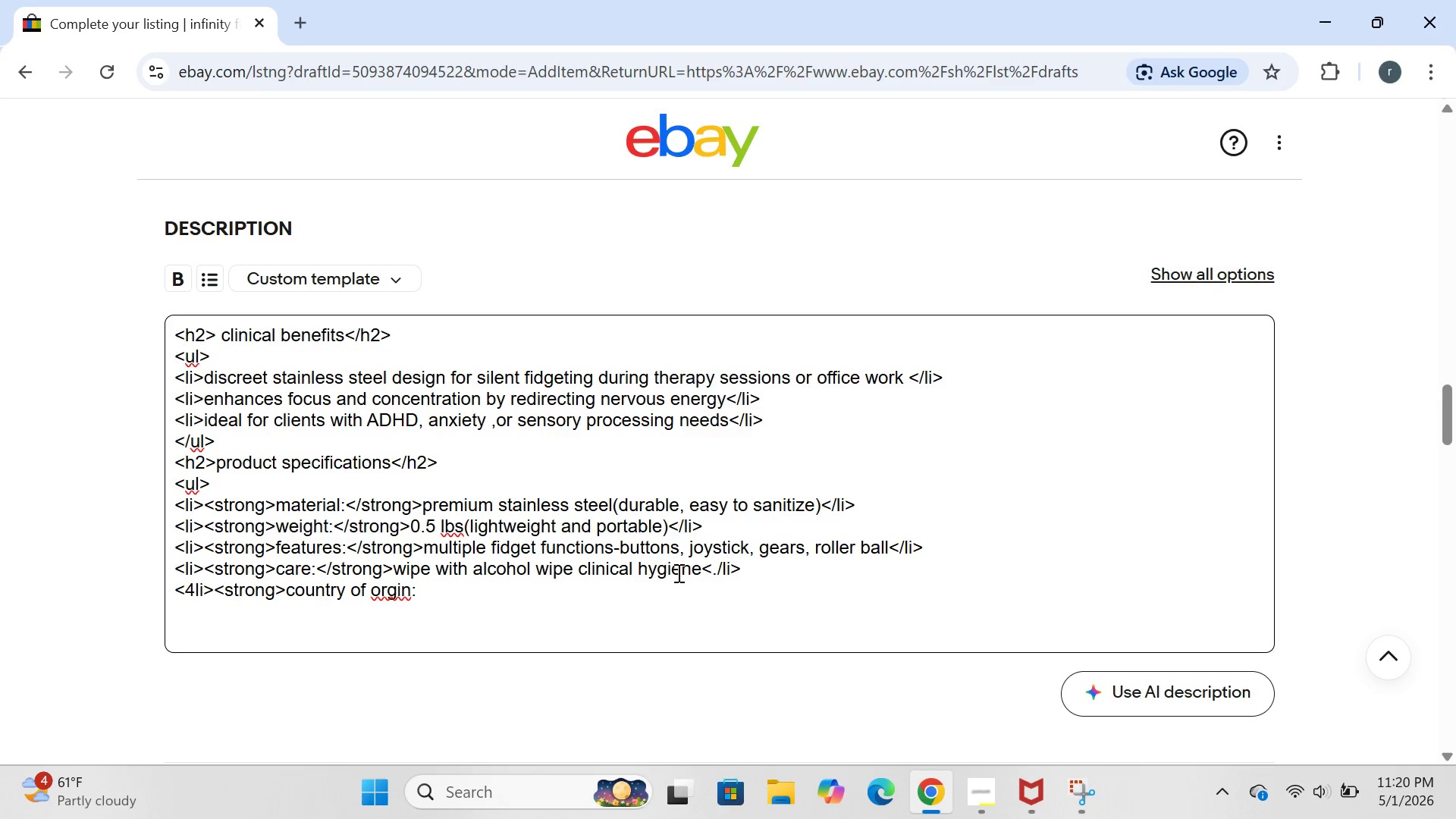 
key(I)
 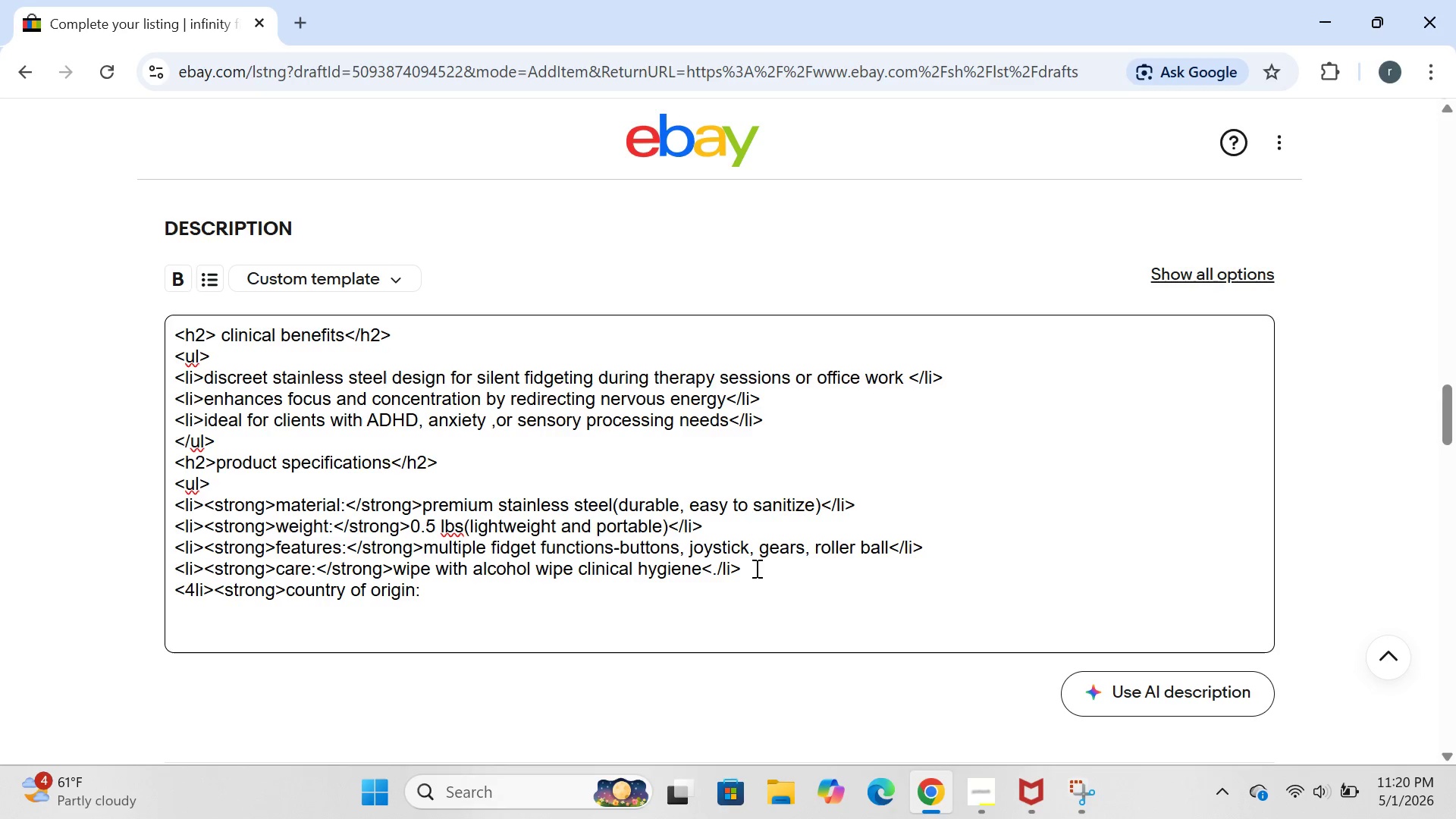 
key(ArrowRight)
 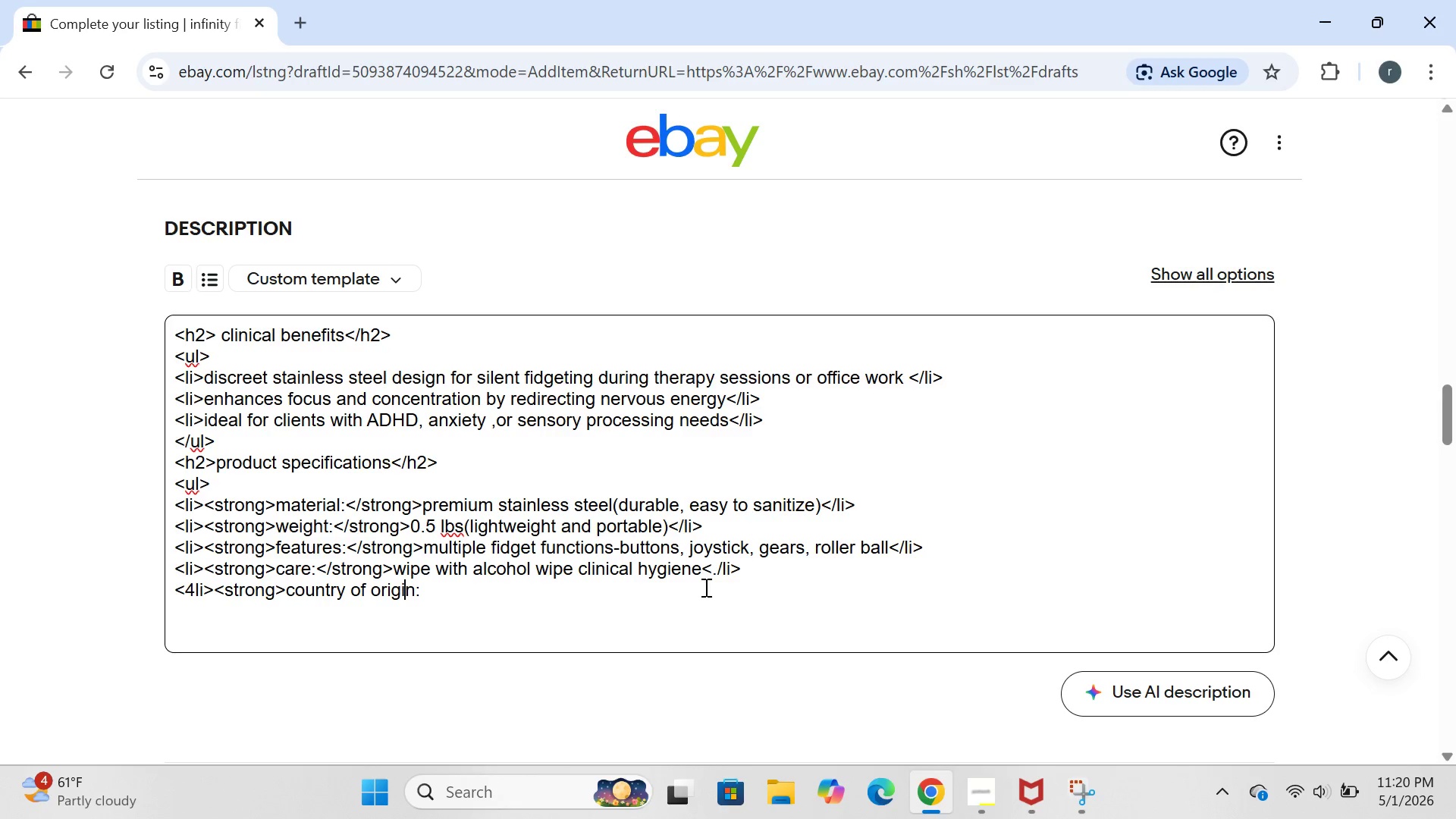 
key(ArrowRight)
 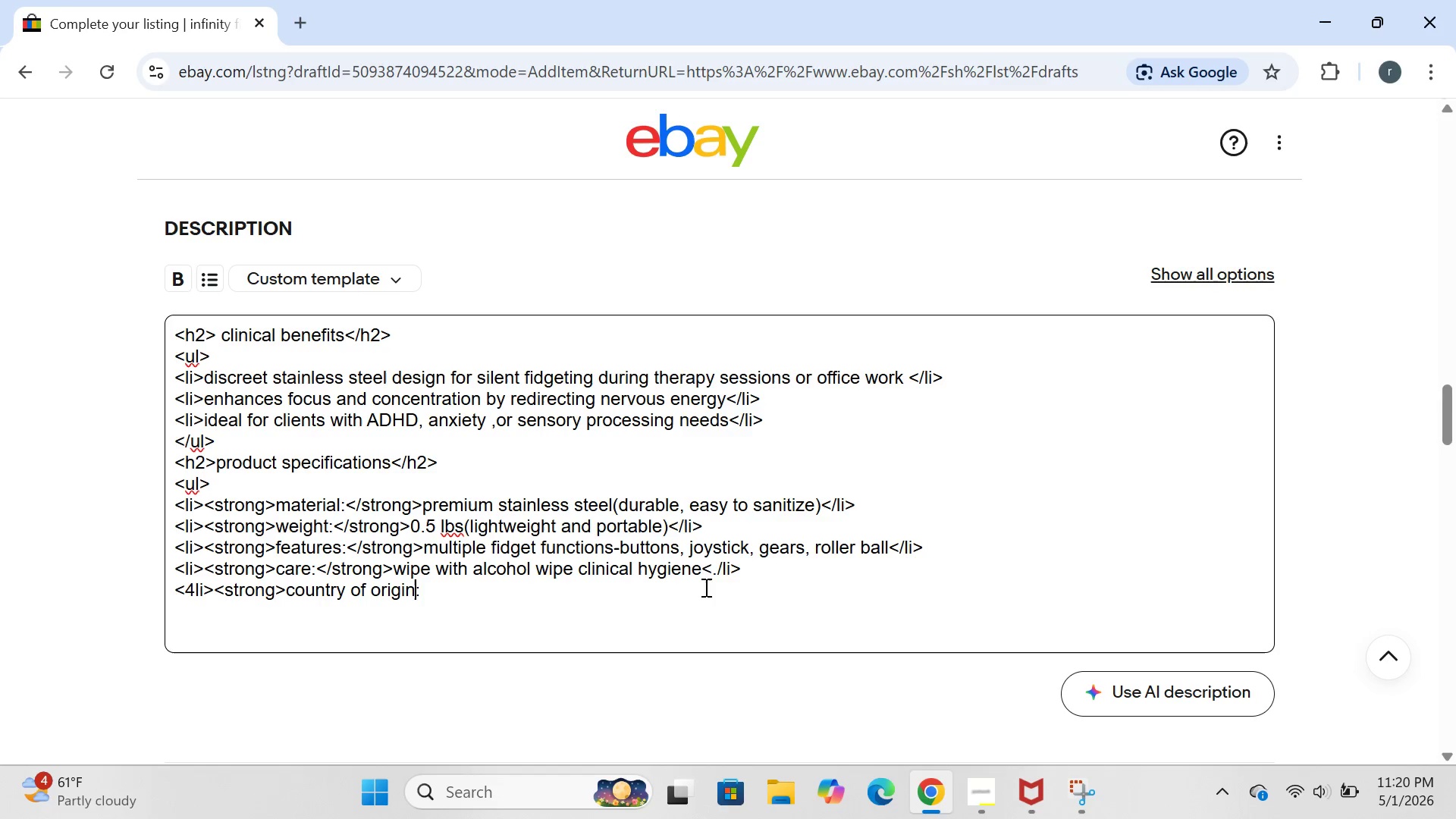 
key(ArrowRight)
 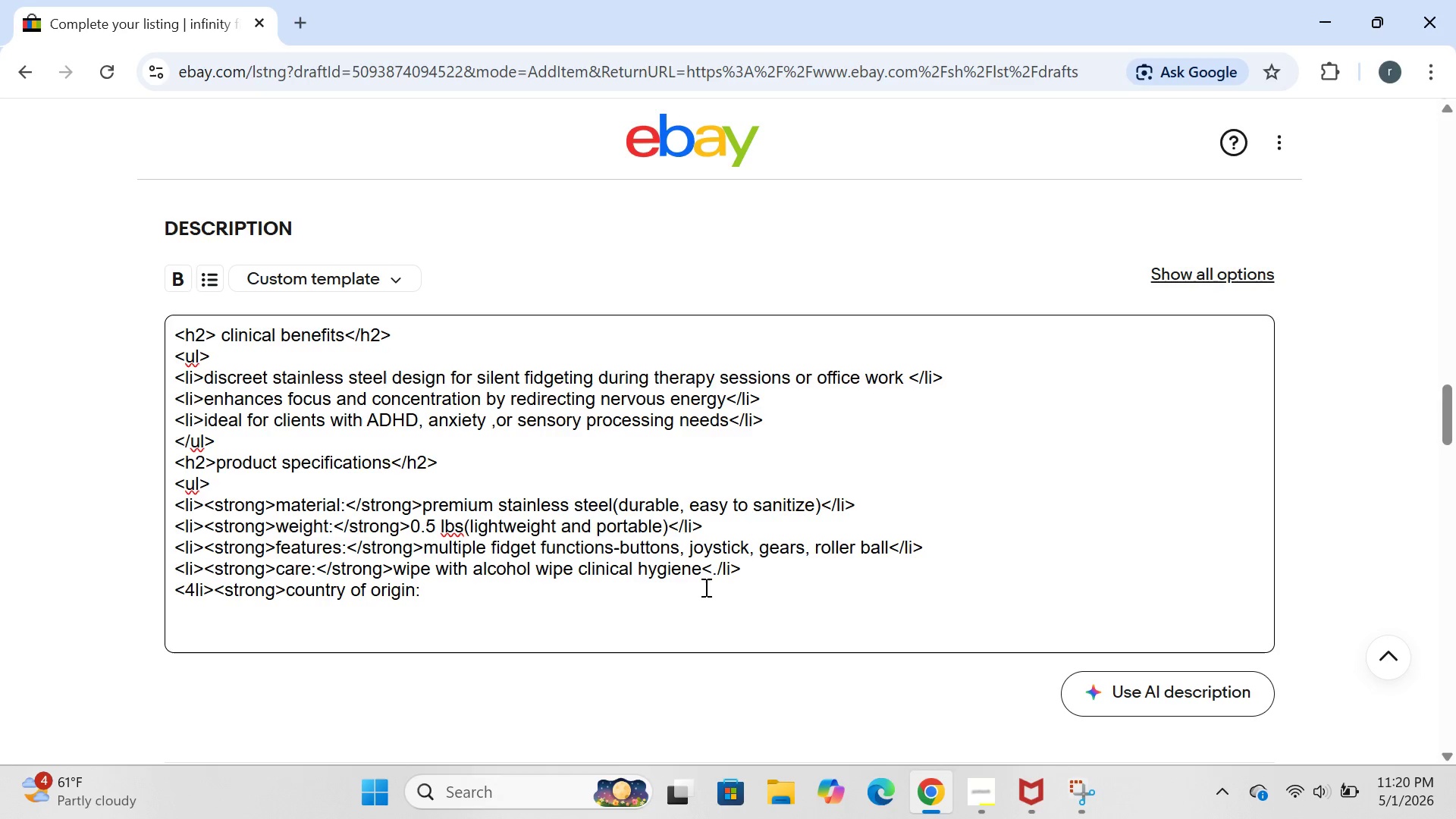 
key(ArrowRight)
 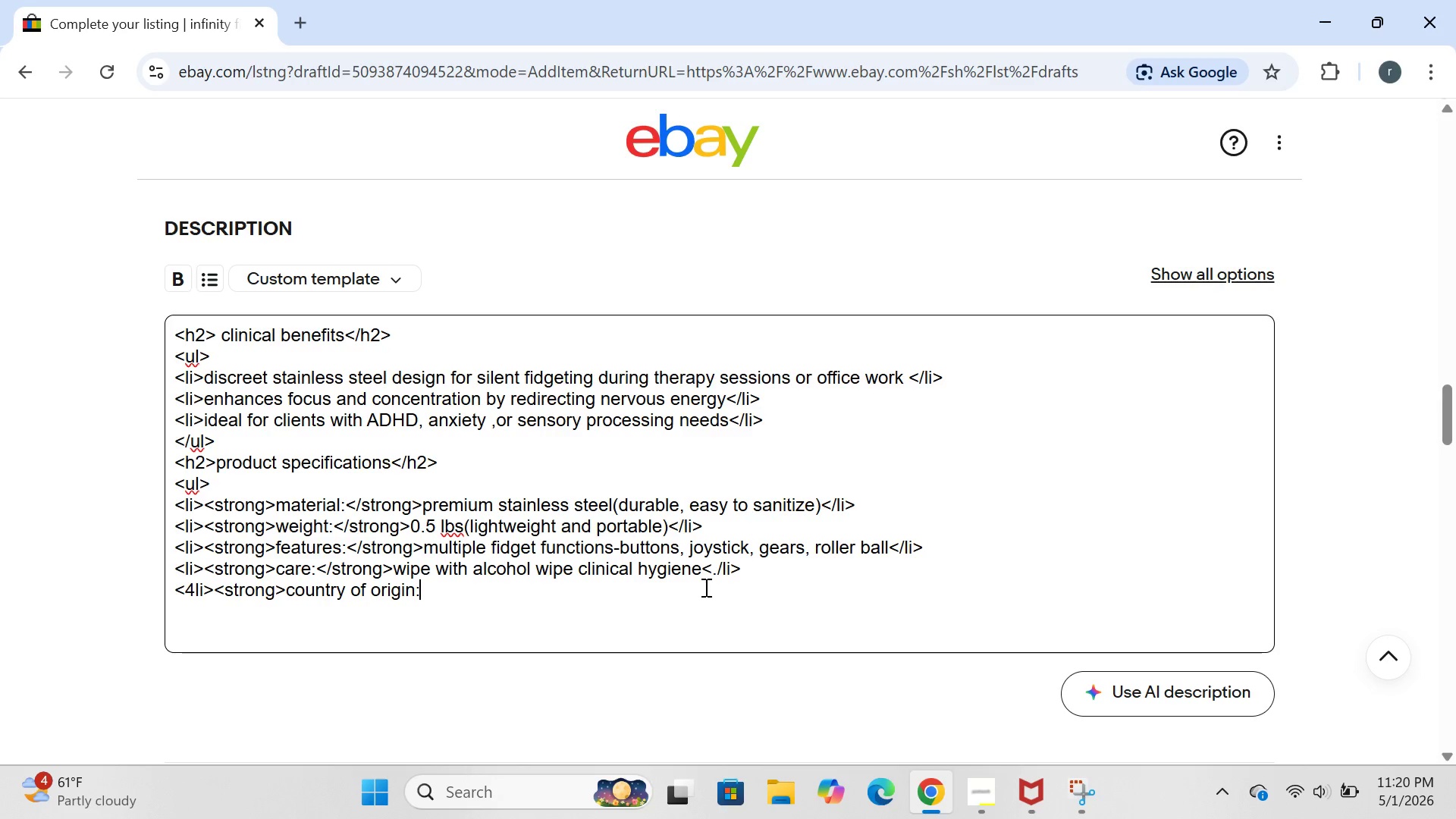 
type(</strong> china</li>)
 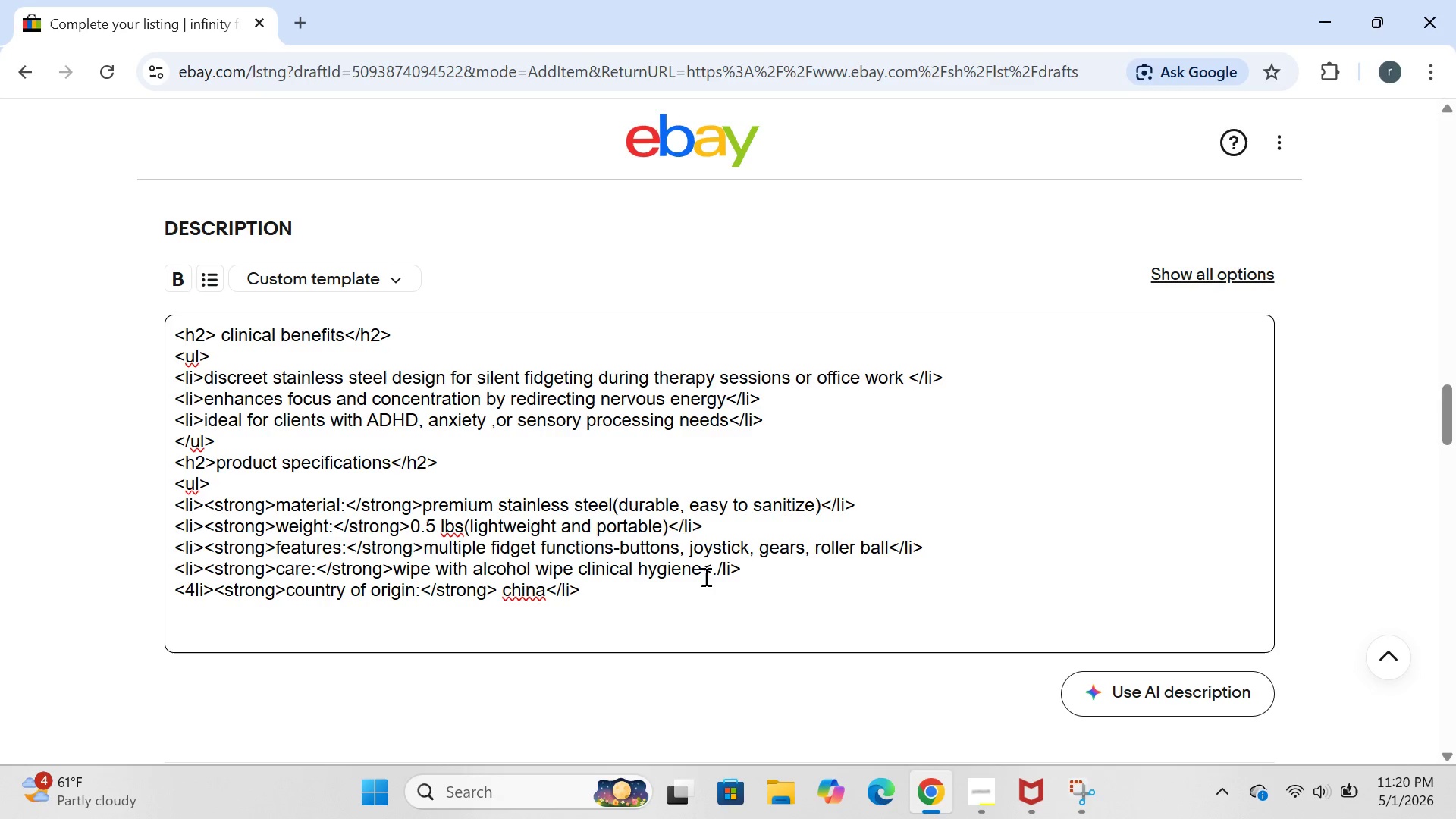 
key(ArrowLeft)
 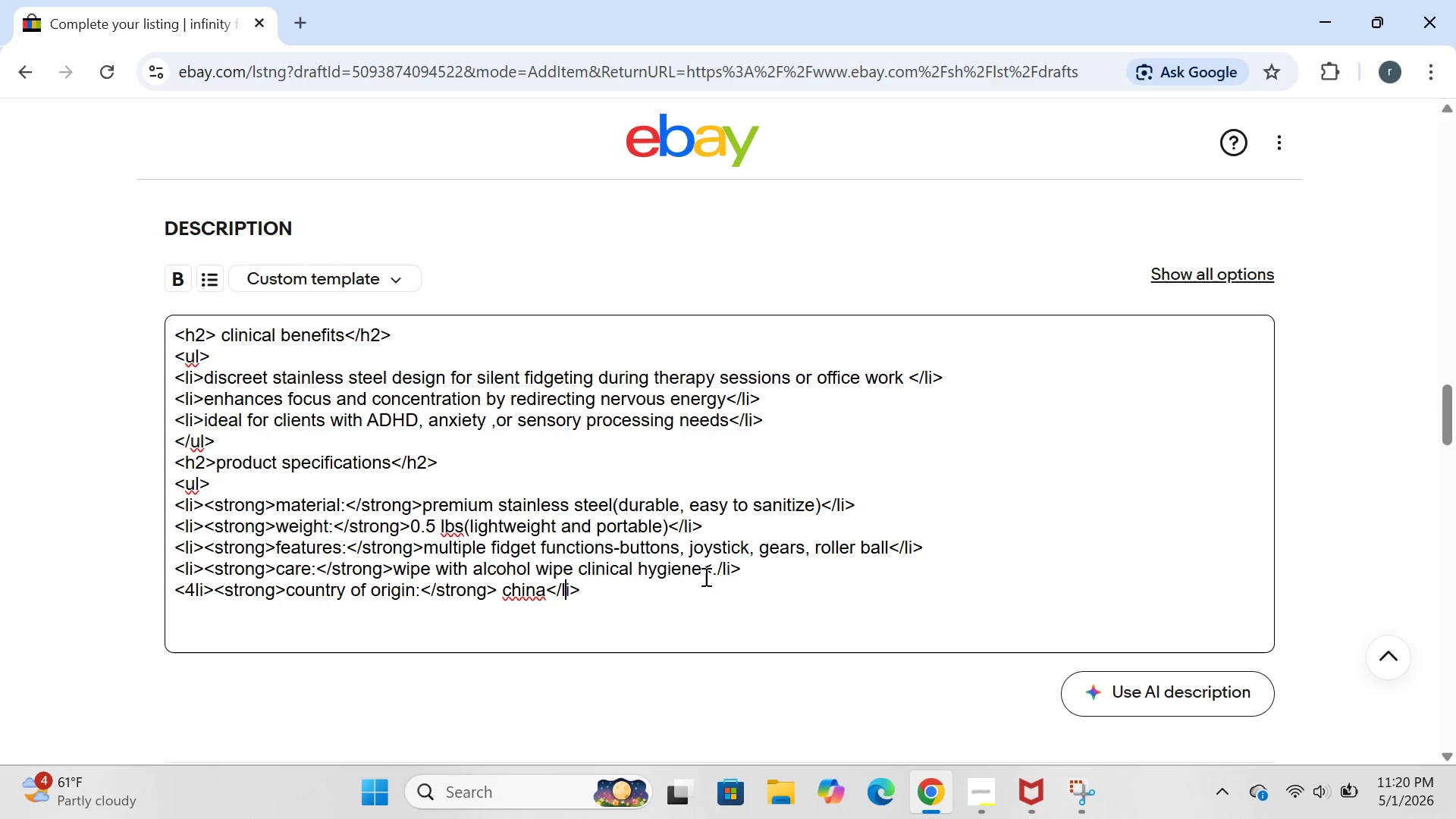 
key(ArrowLeft)
 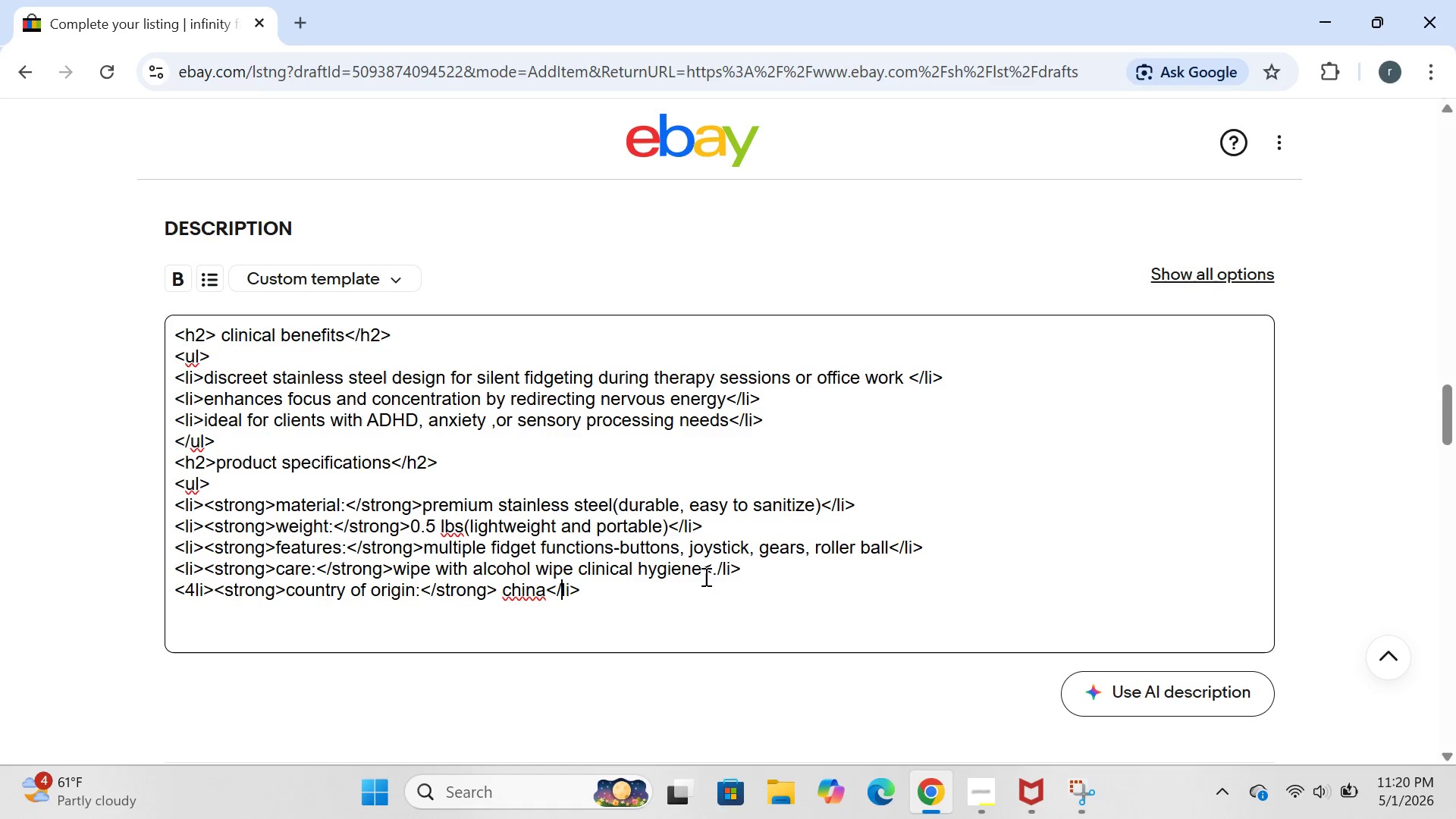 
key(ArrowLeft)
 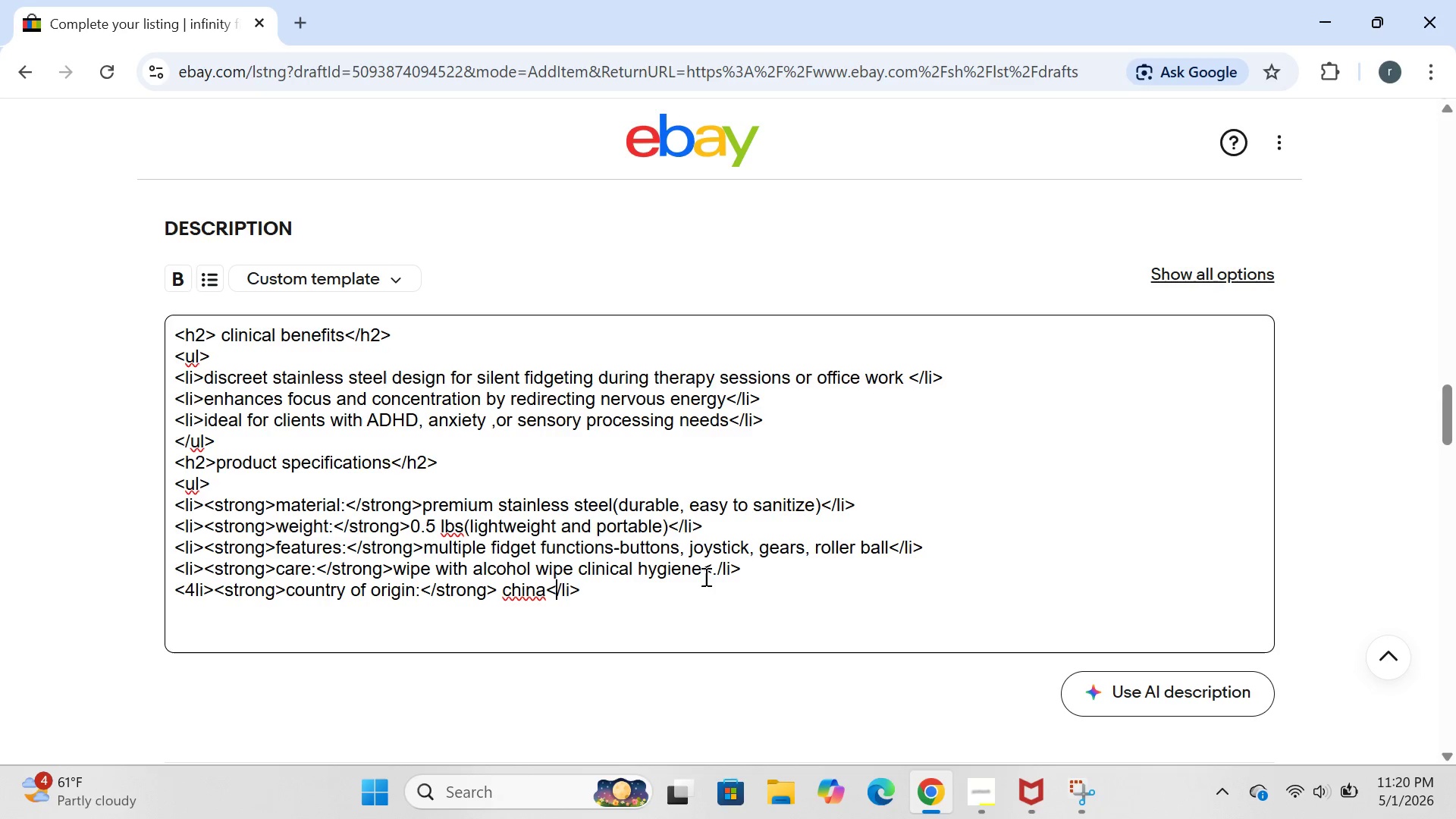 
key(ArrowLeft)
 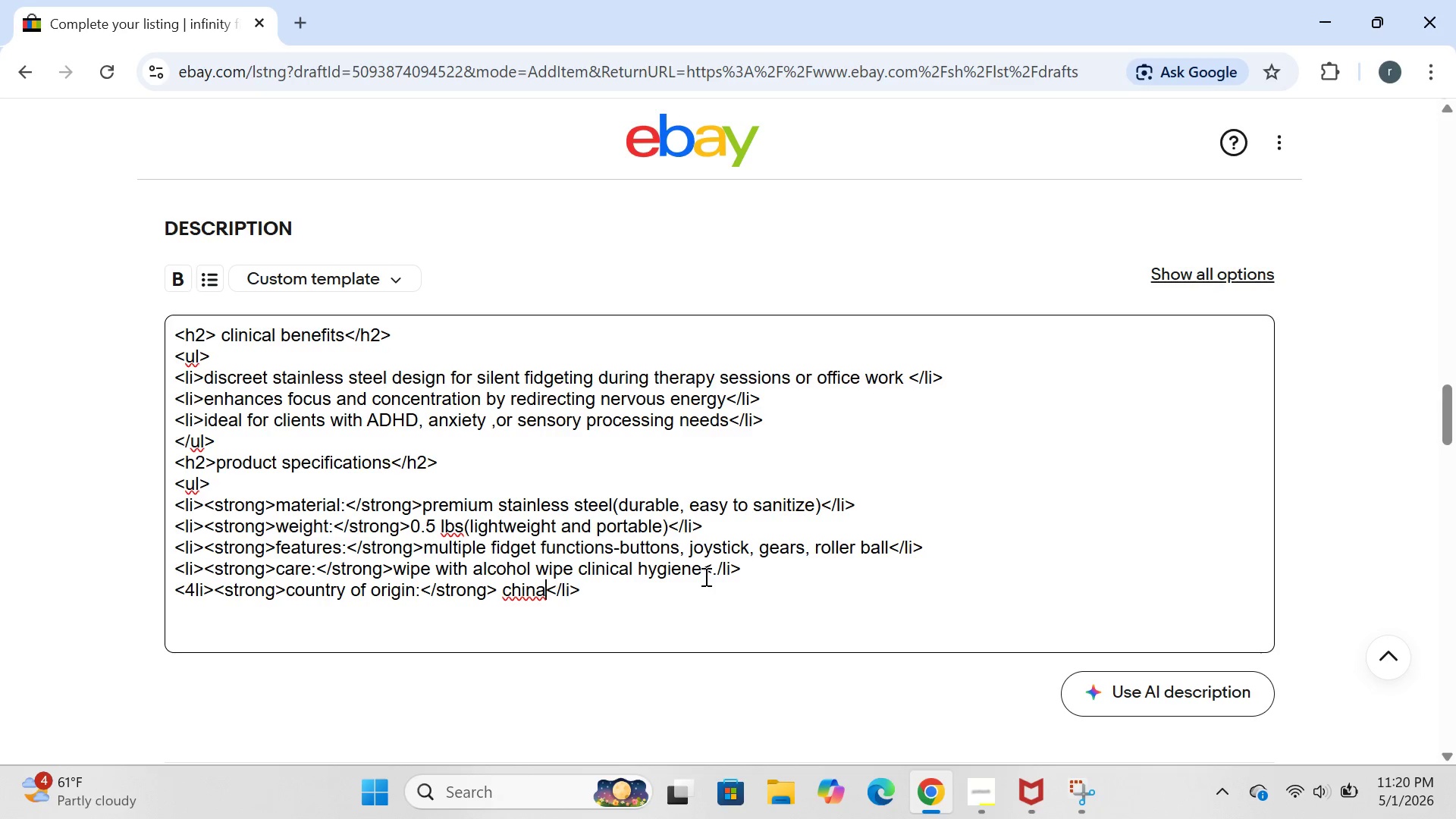 
key(ArrowLeft)
 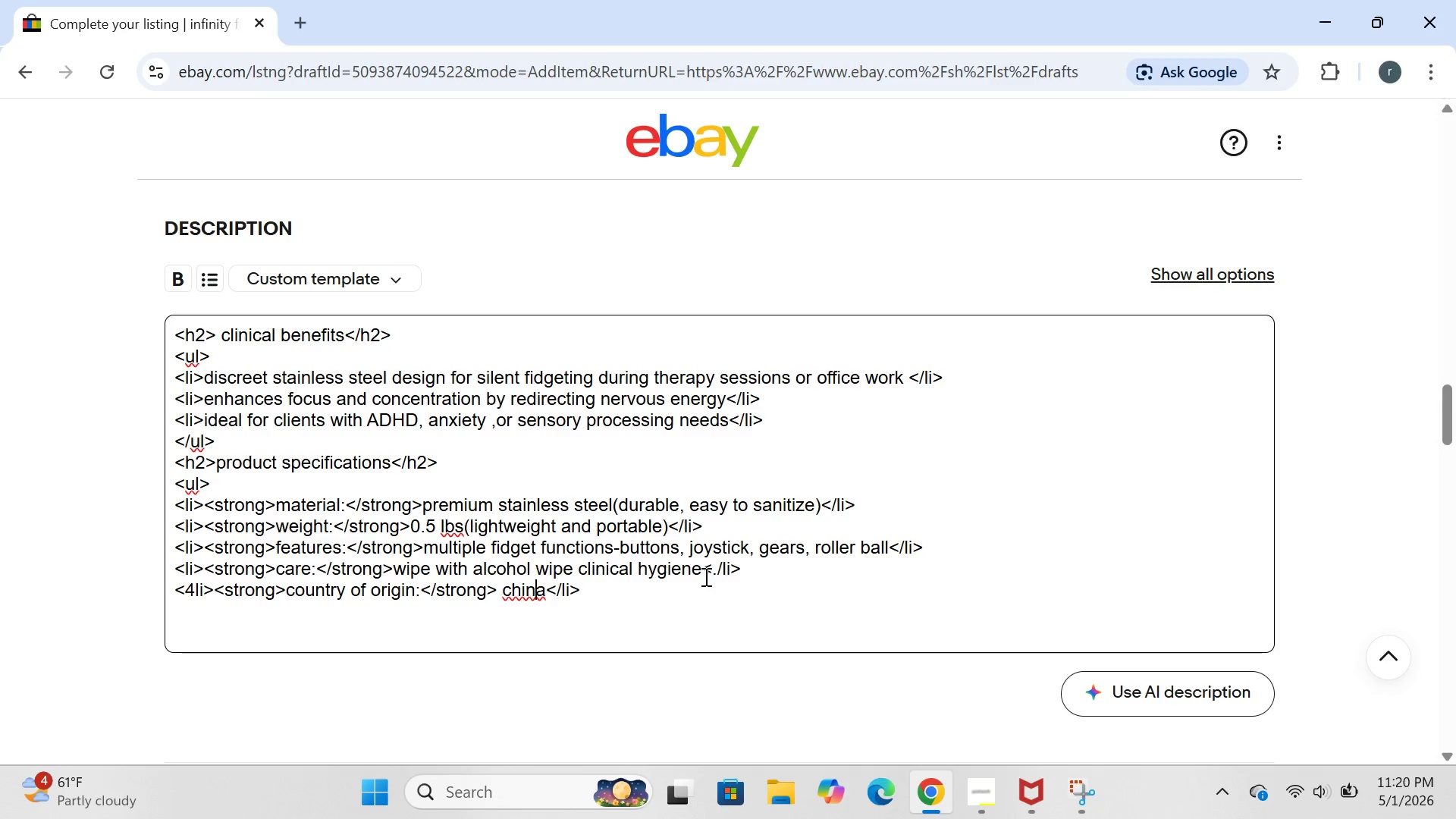 
key(ArrowLeft)
 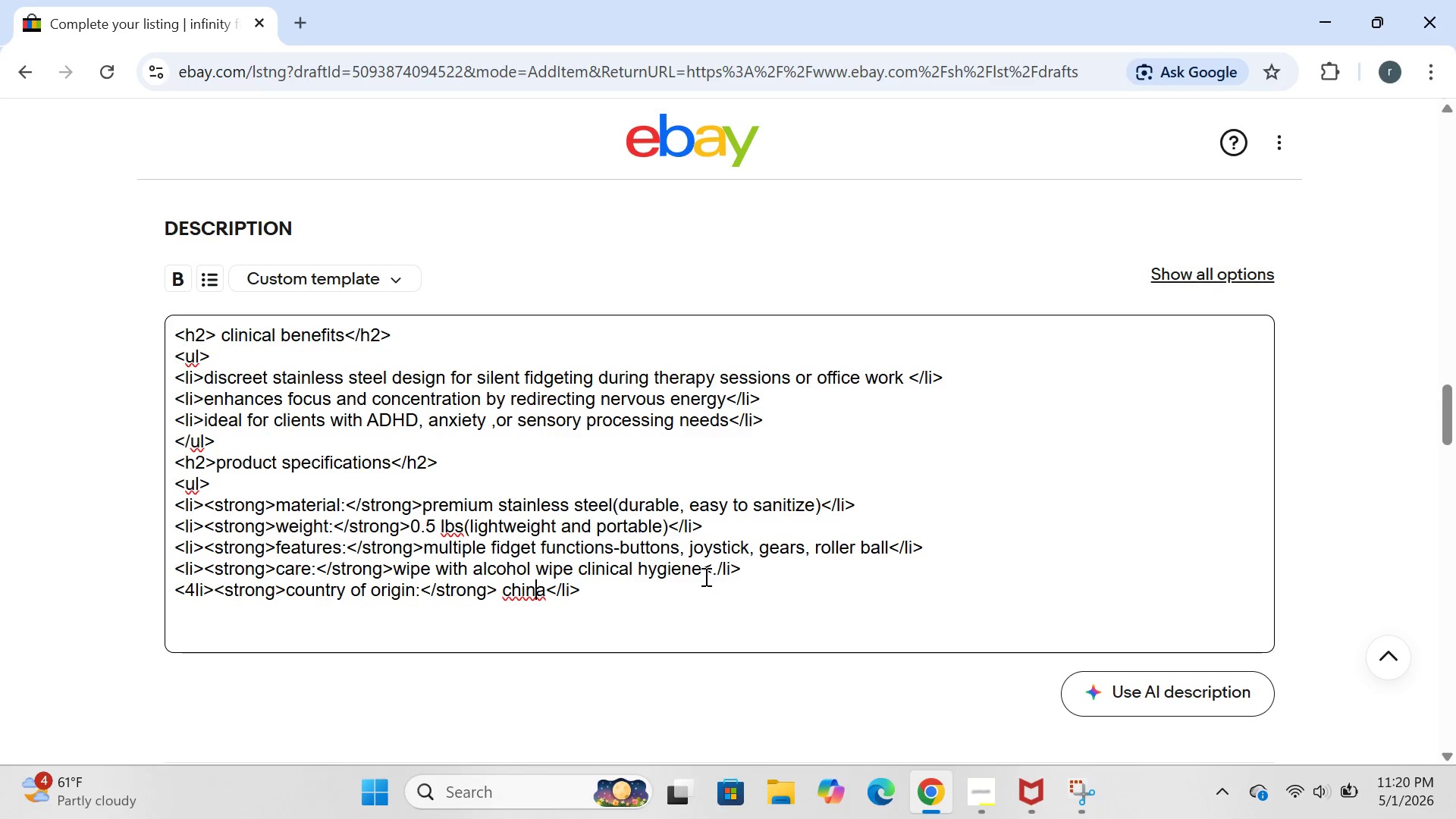 
key(ArrowLeft)
 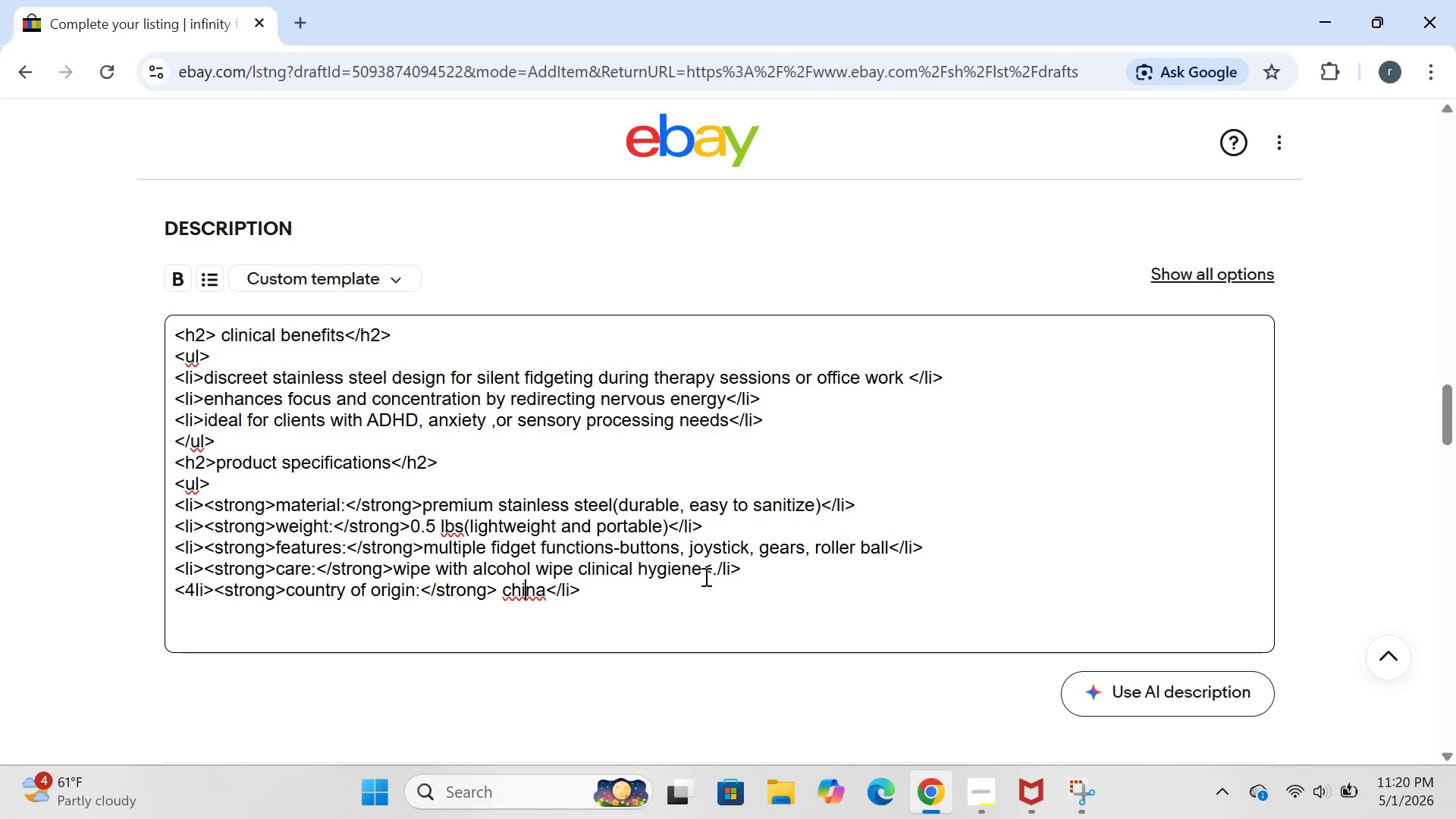 
key(ArrowLeft)
 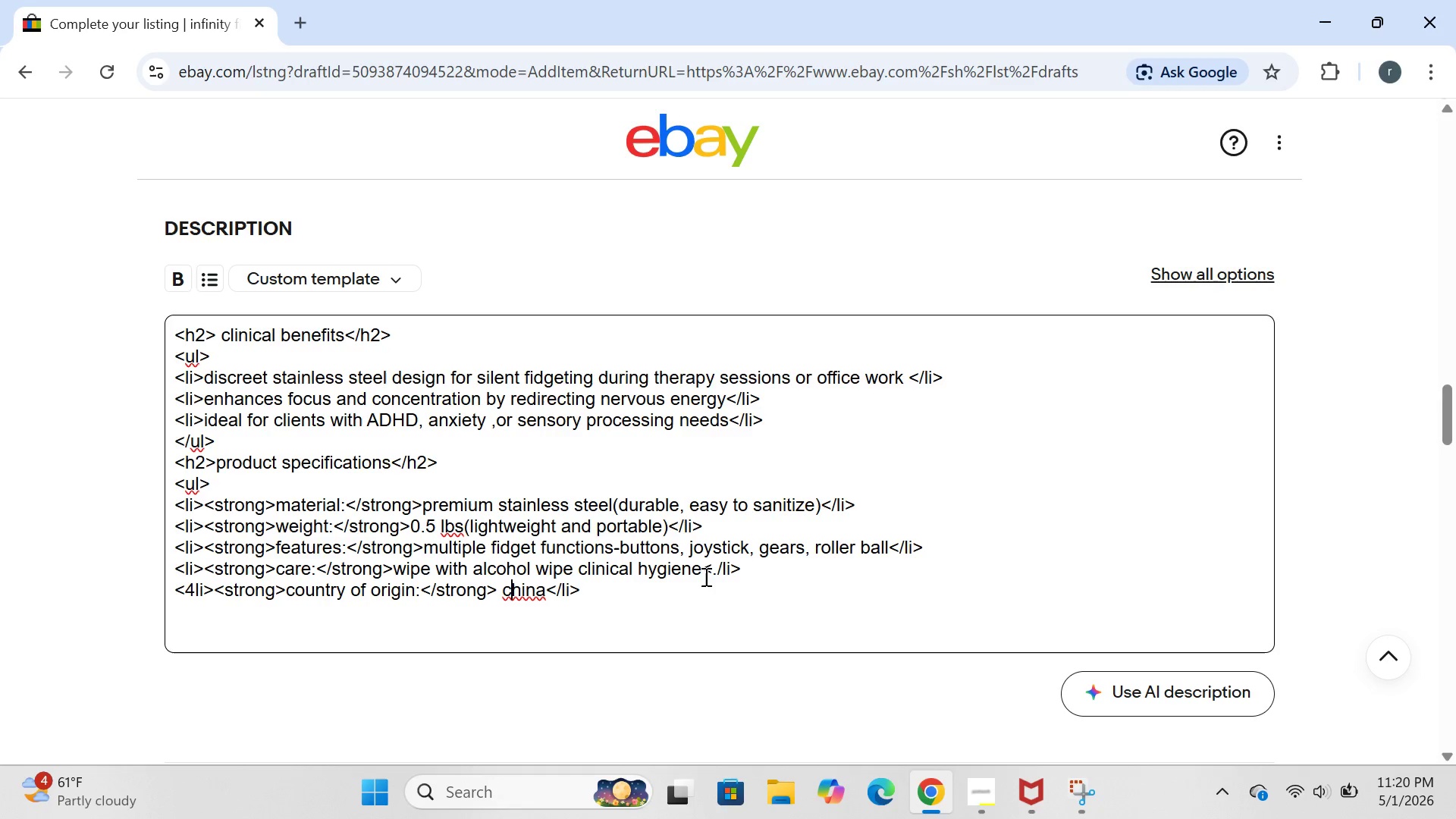 
key(ArrowLeft)
 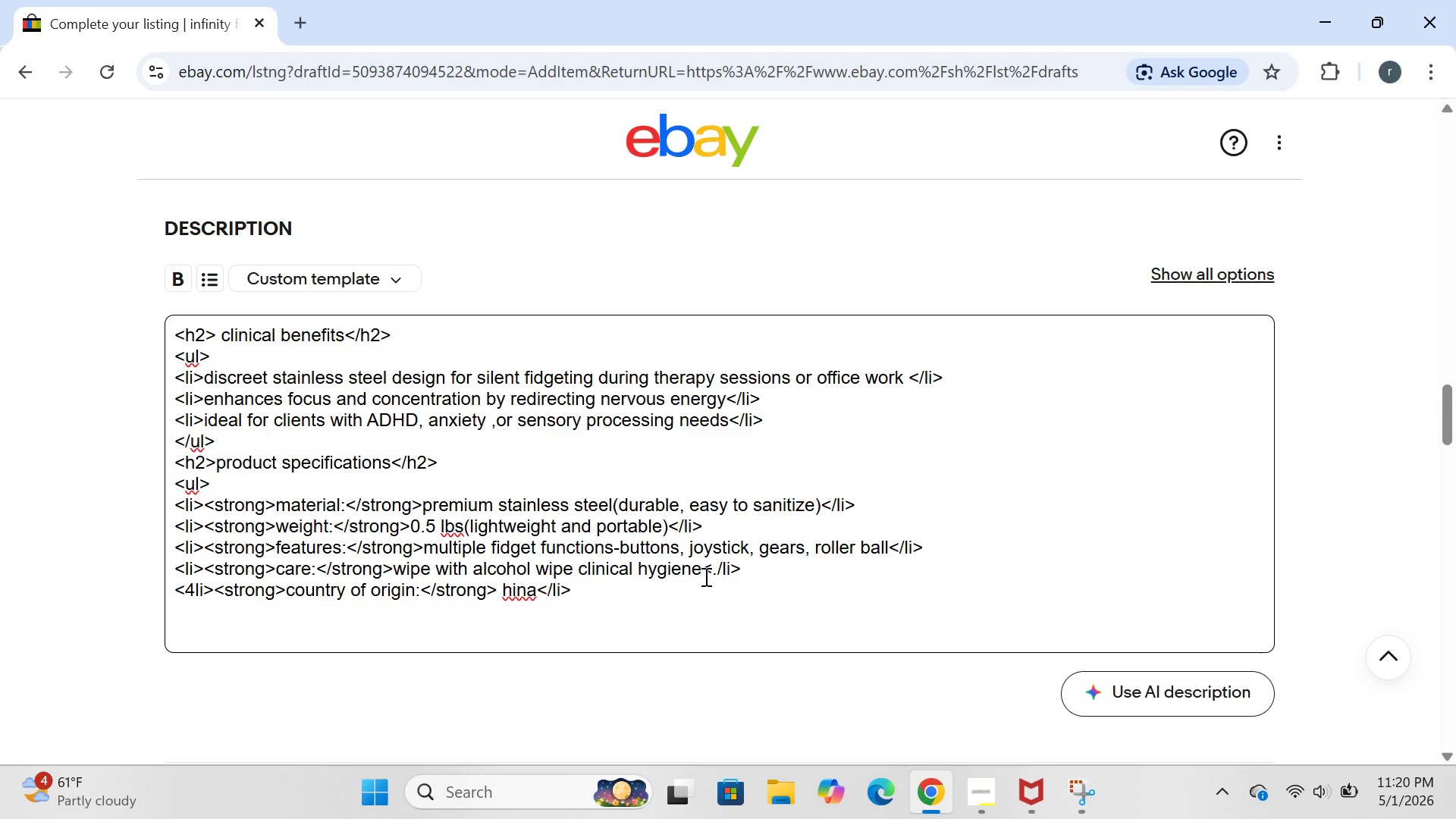 
key(Backspace)
 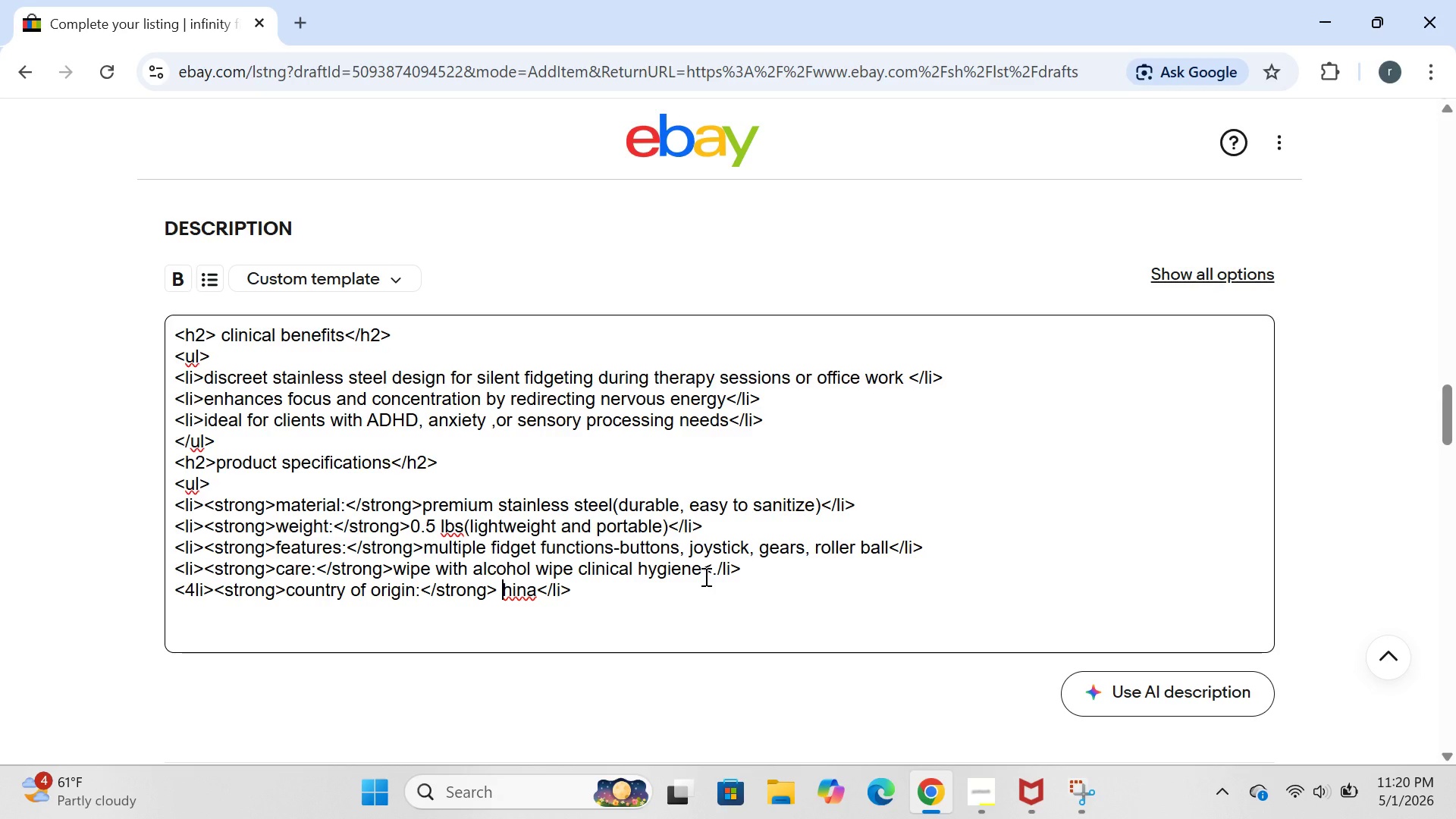 
key(CapsLock)
 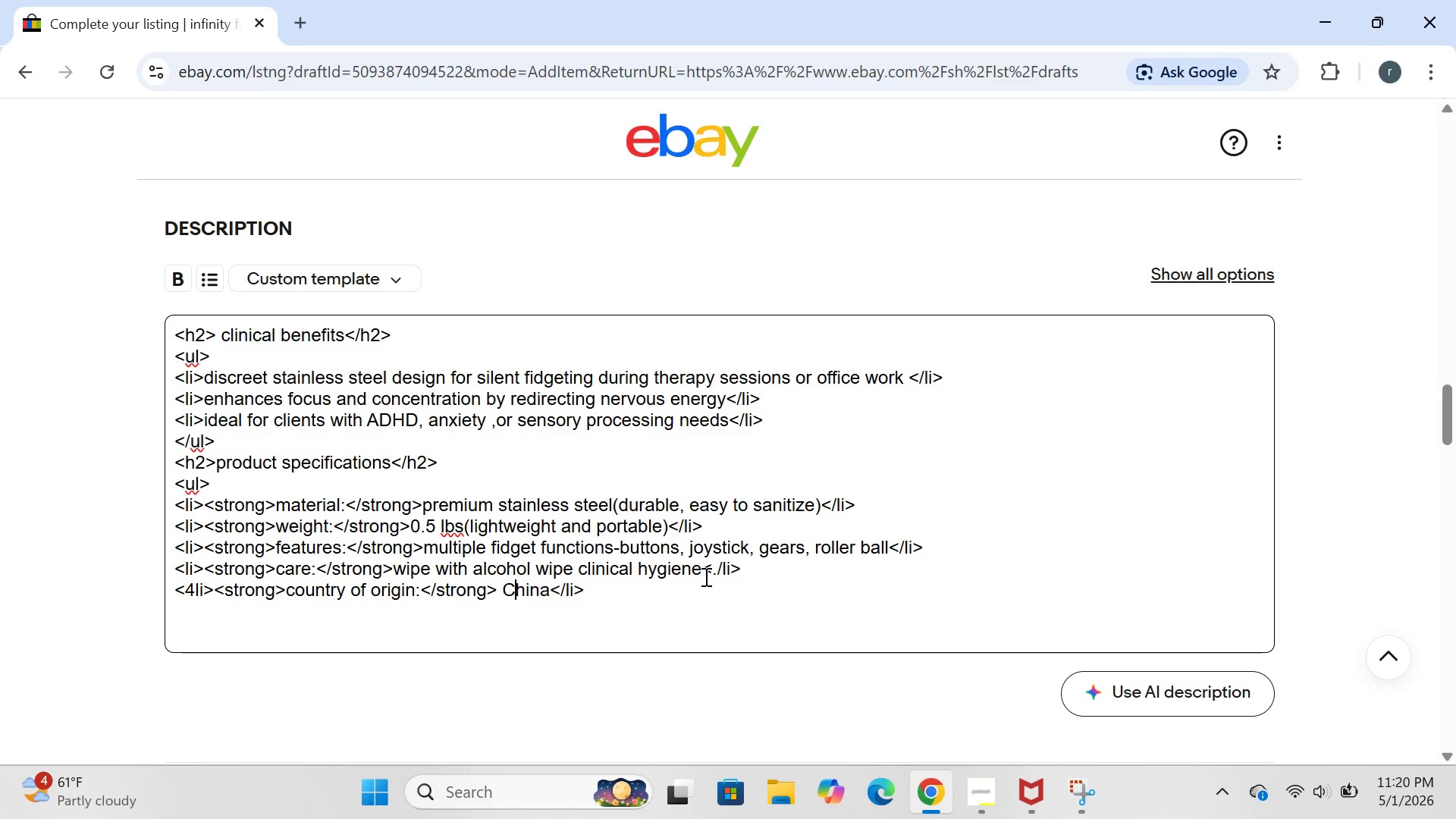 
key(C)
 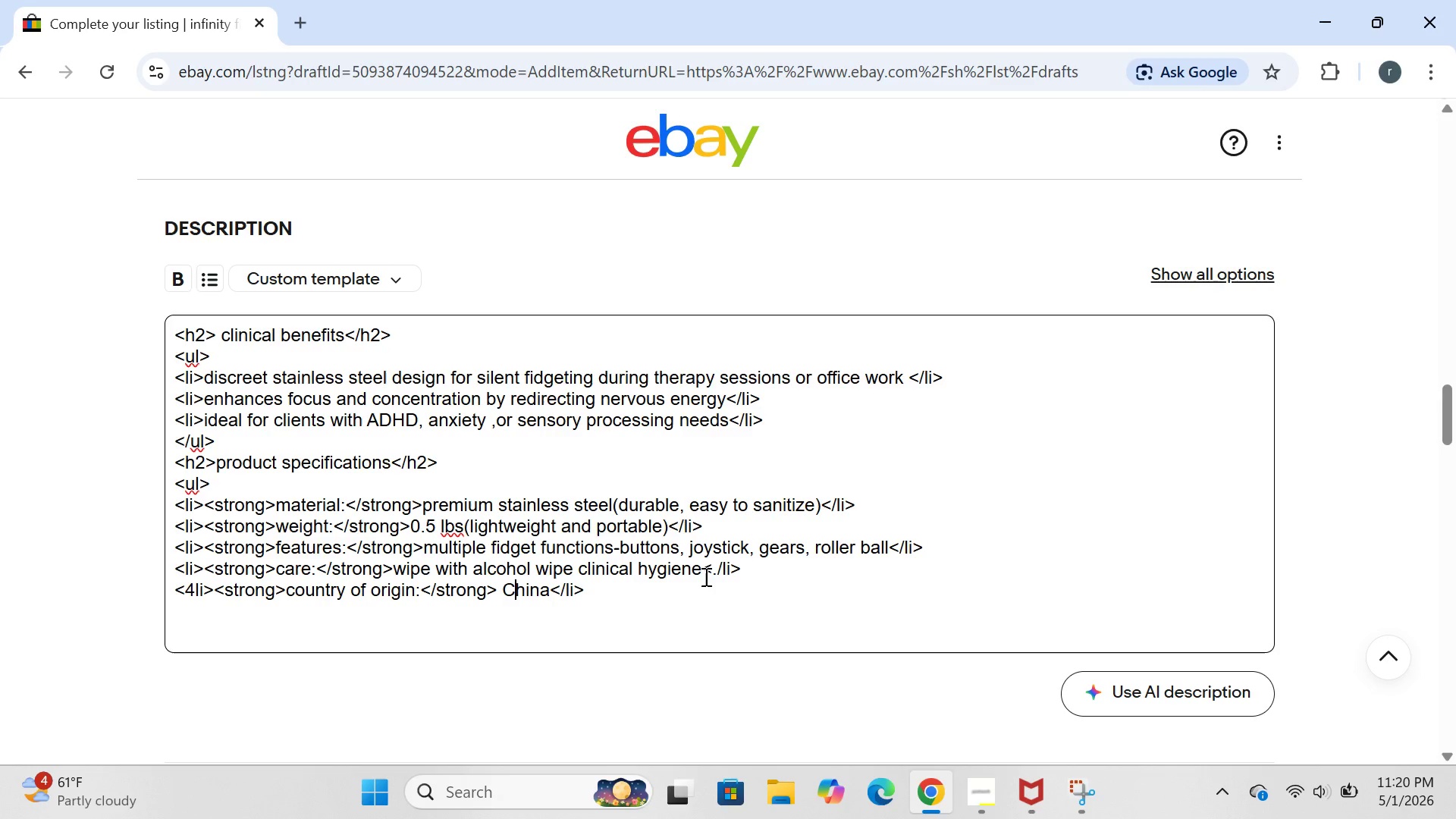 
key(CapsLock)
 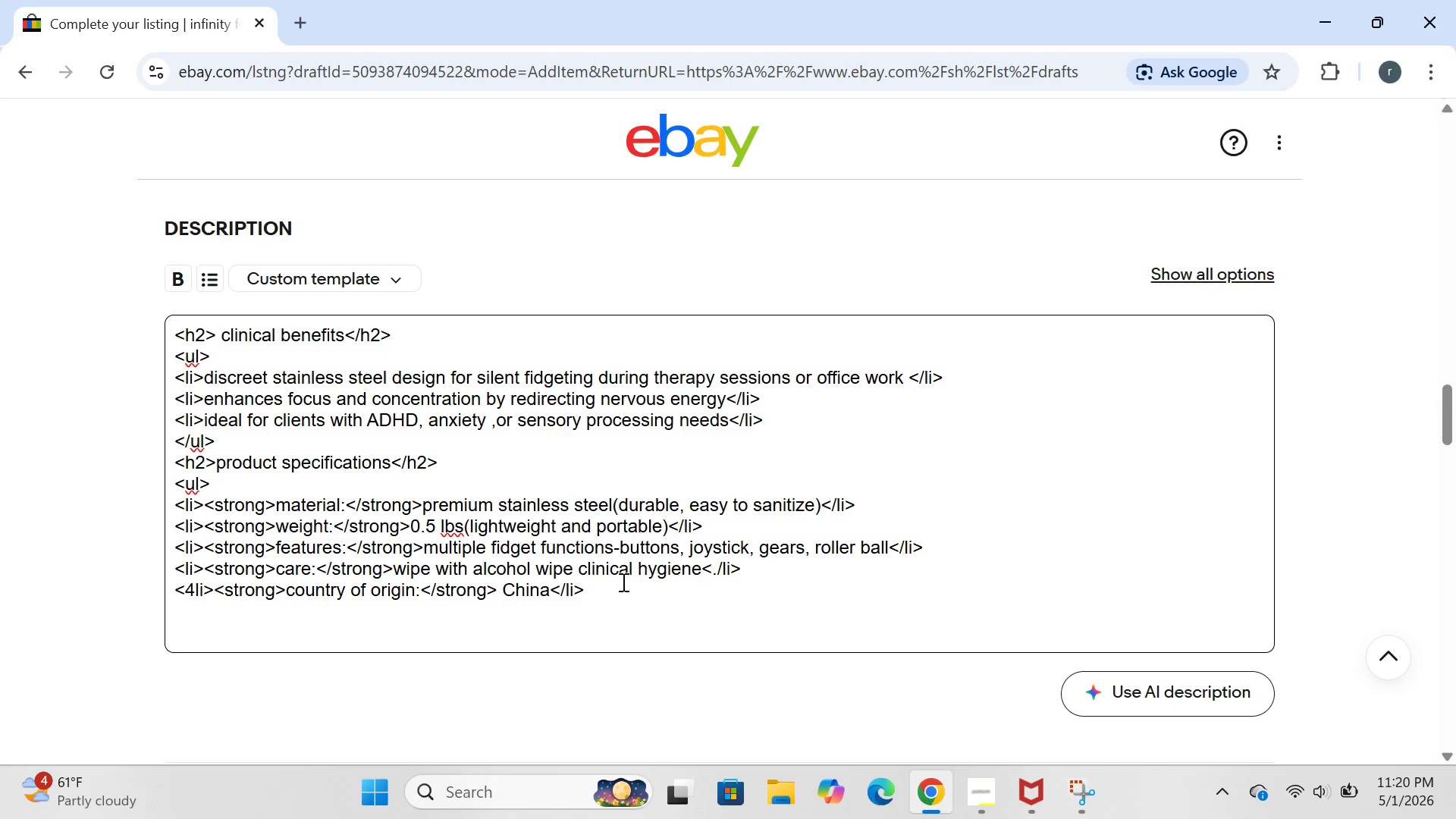 
left_click([585, 596])
 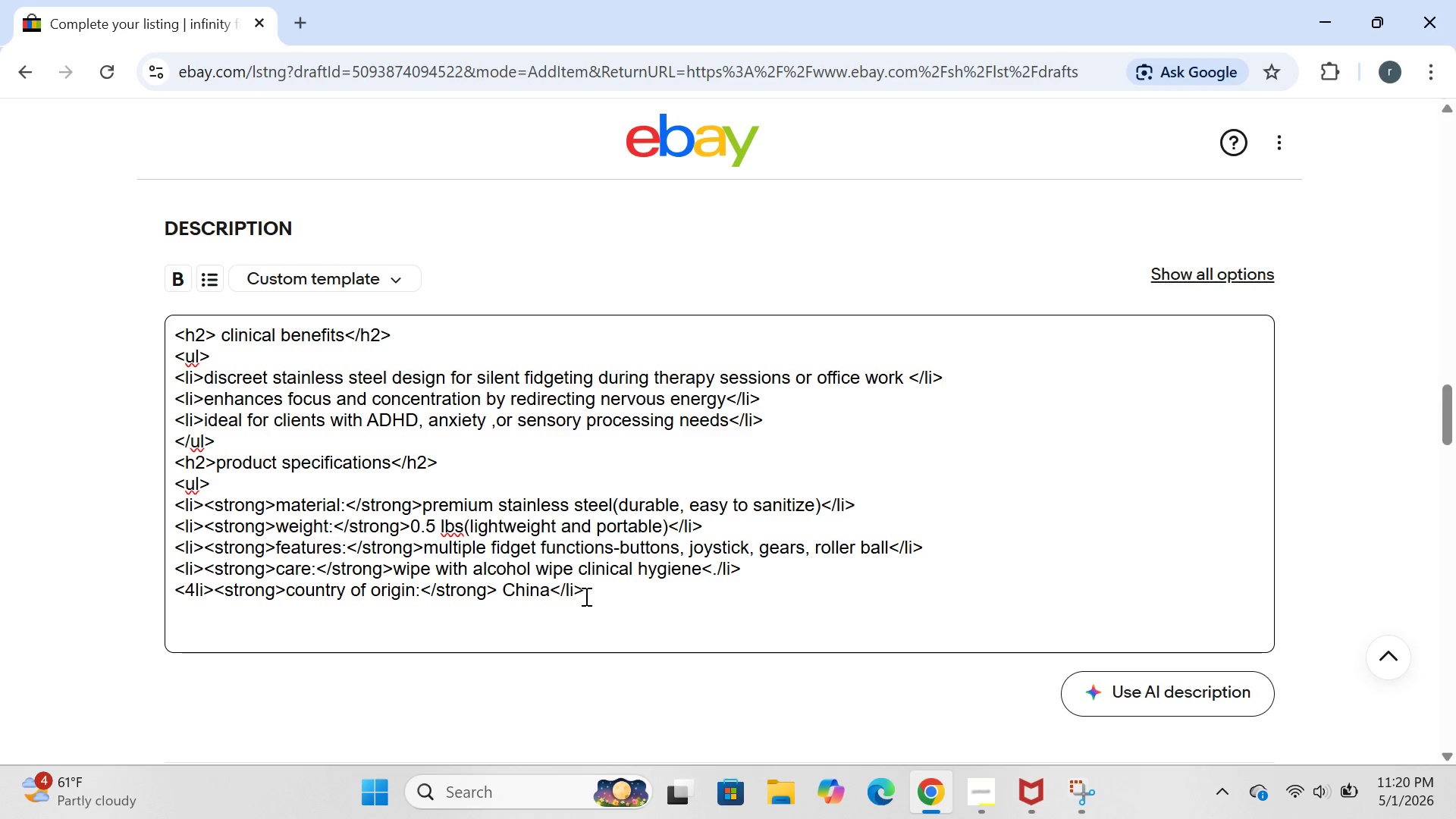 
key(Enter)
 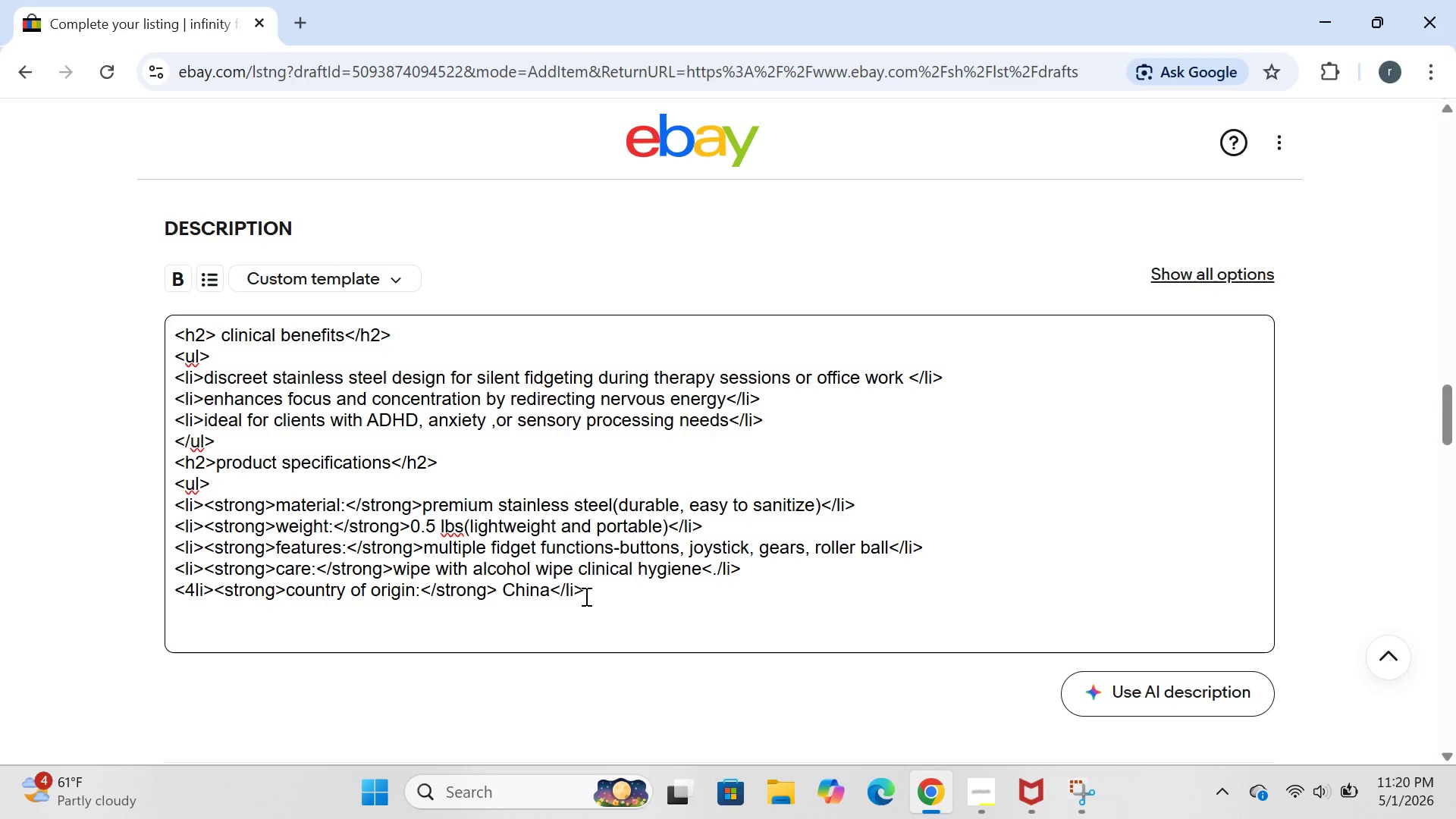 
type(</ul>)
 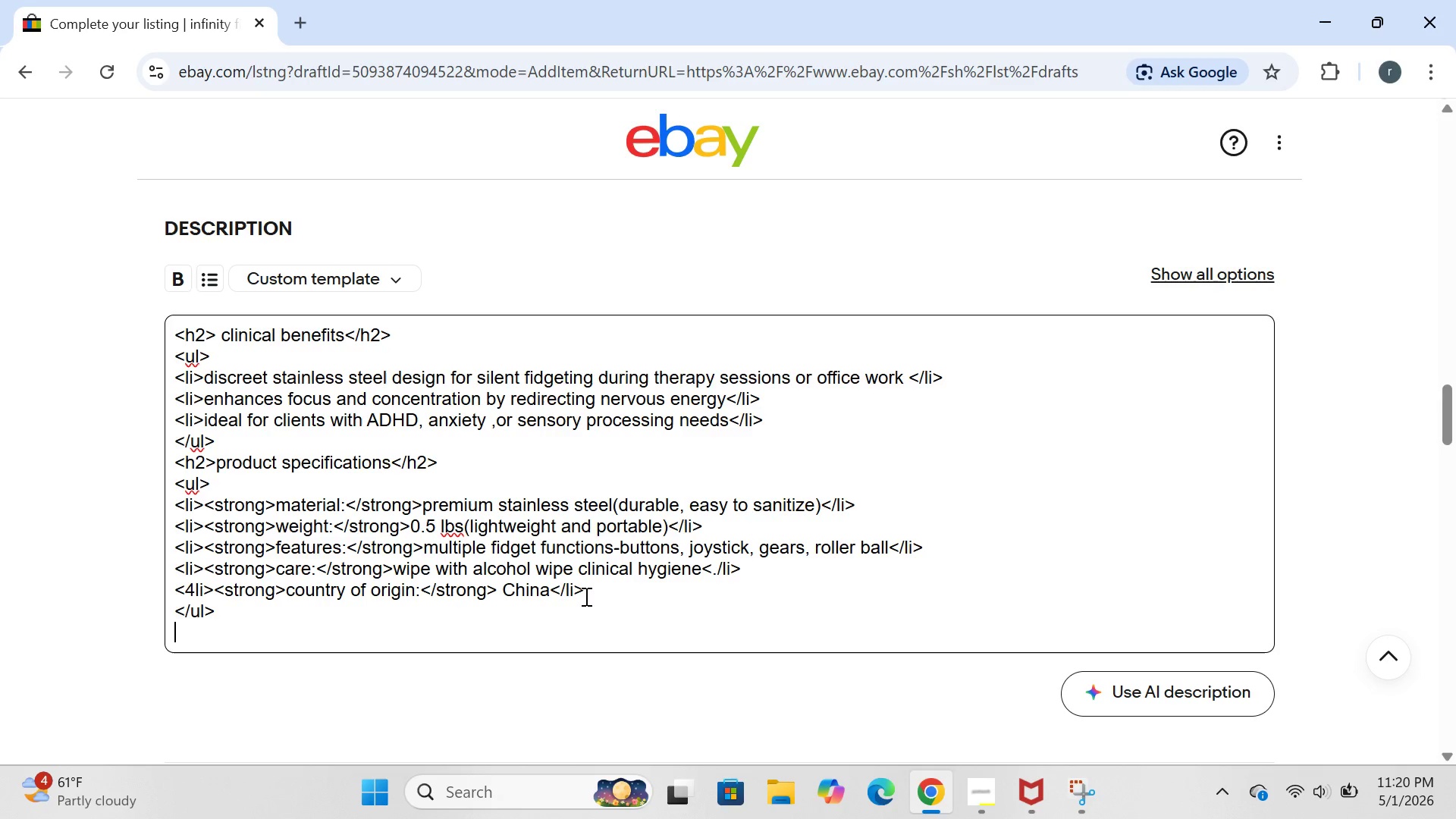 
 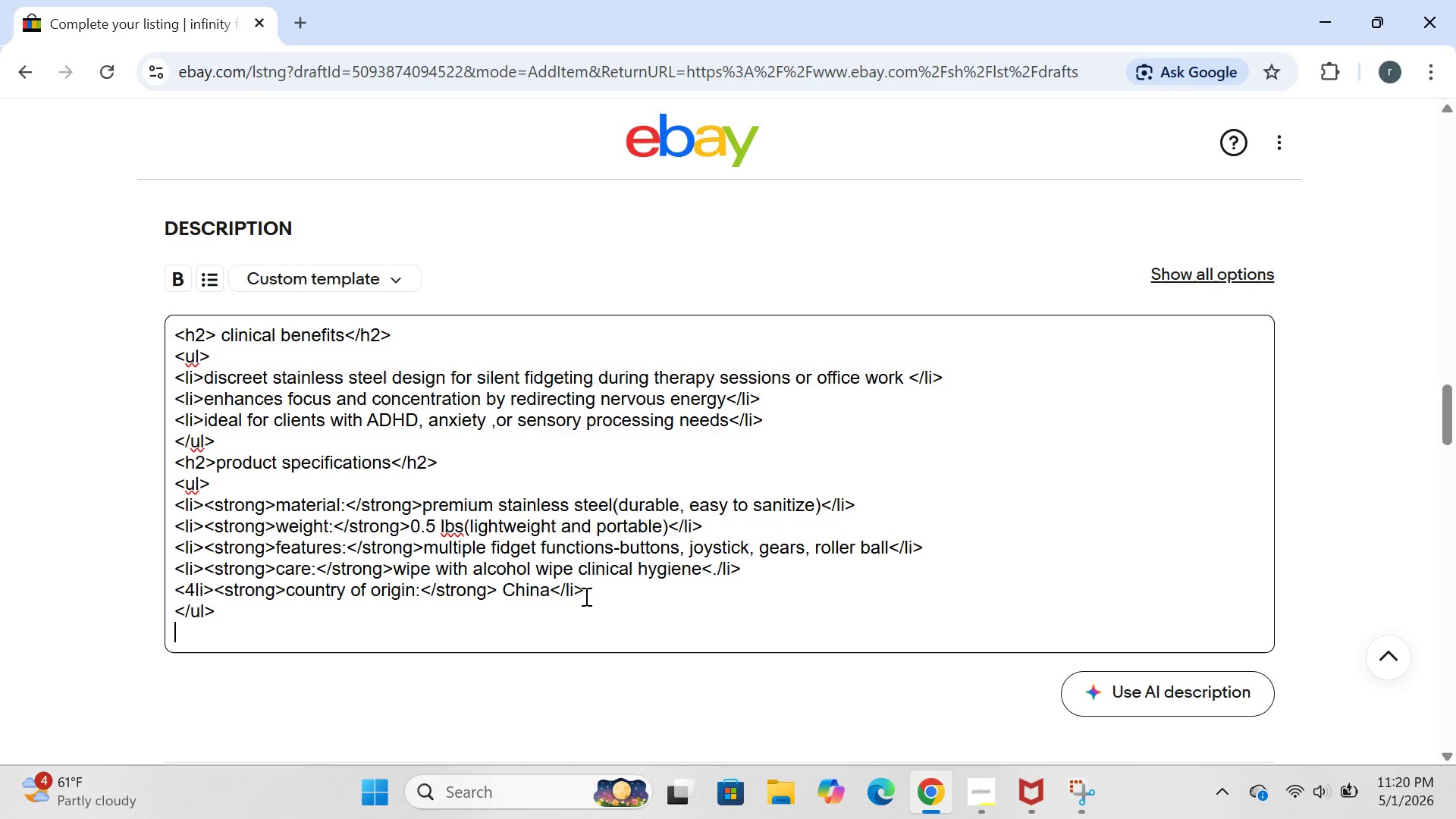 
key(Enter)
 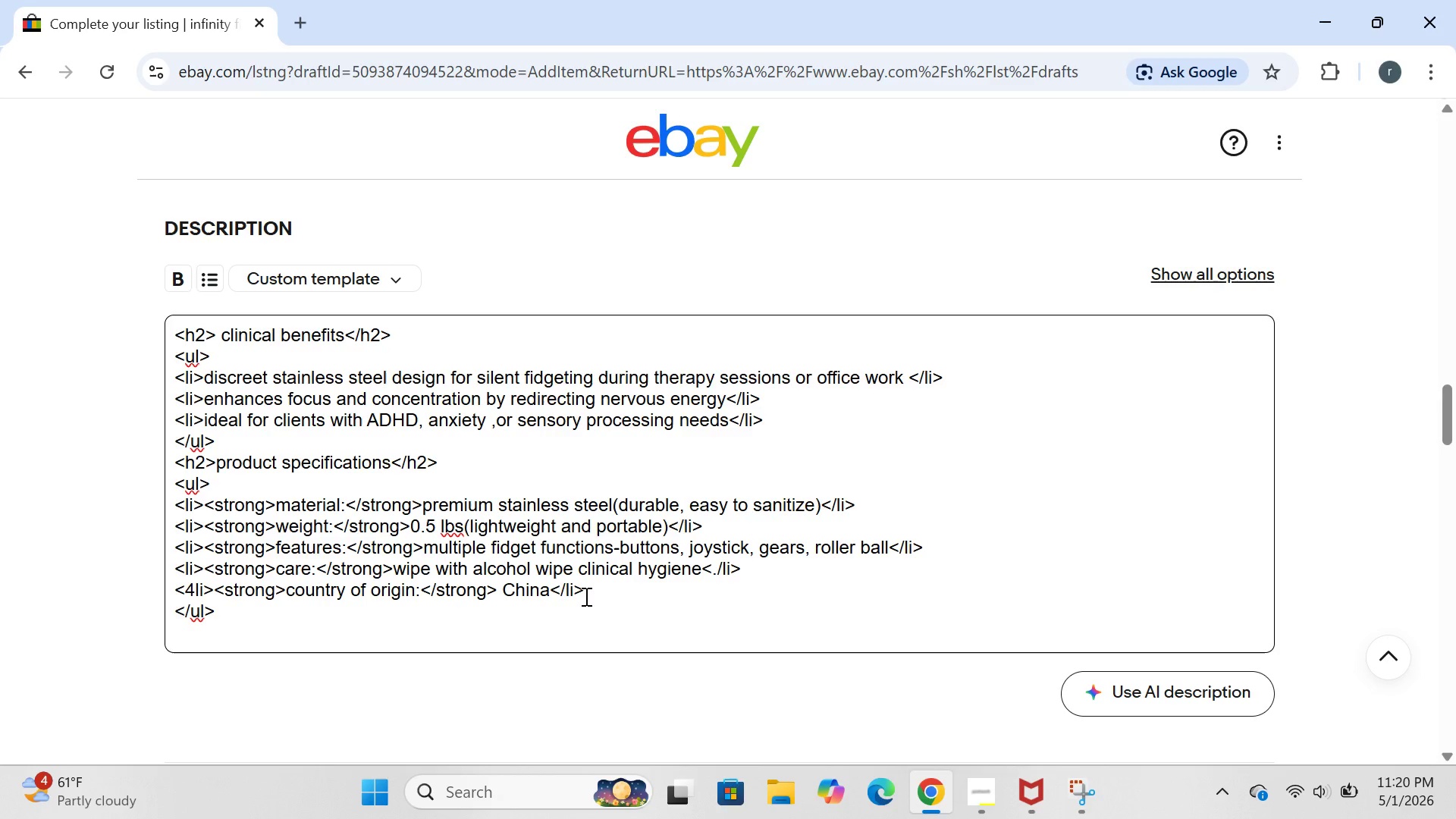 
wait(9.09)
 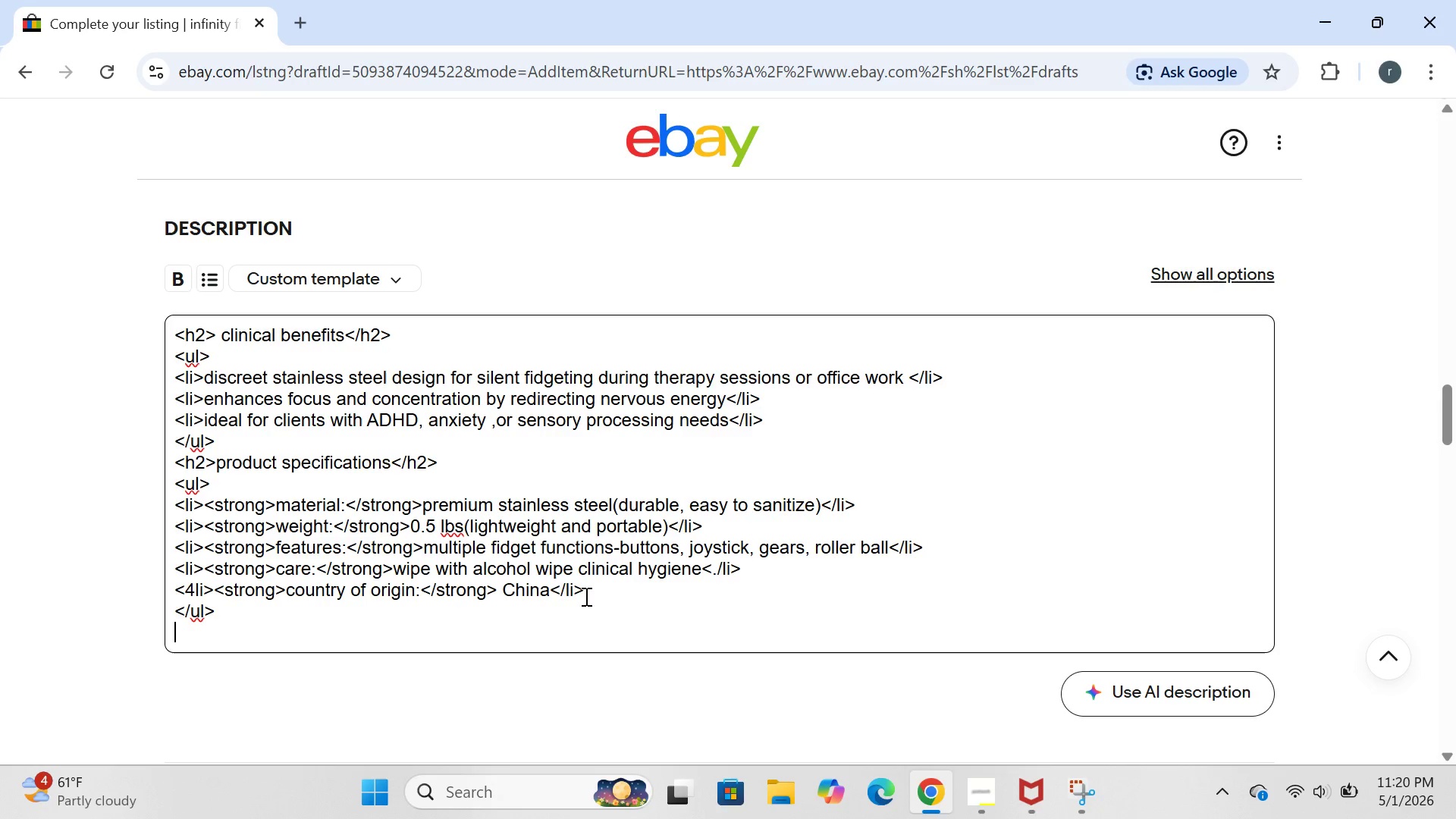 
type(<h3)
key(Backspace)
type(2>)
 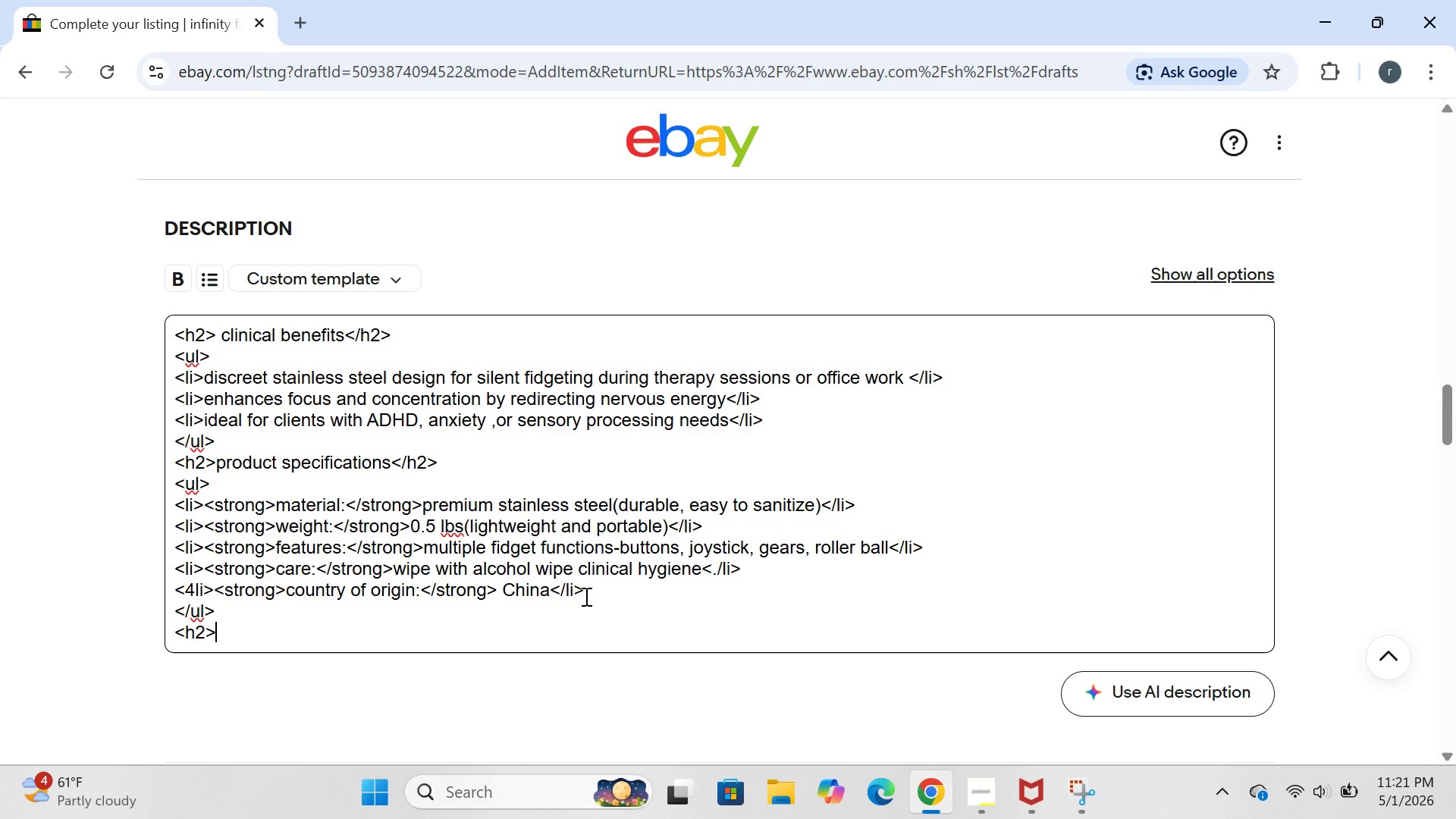 
wait(14.64)
 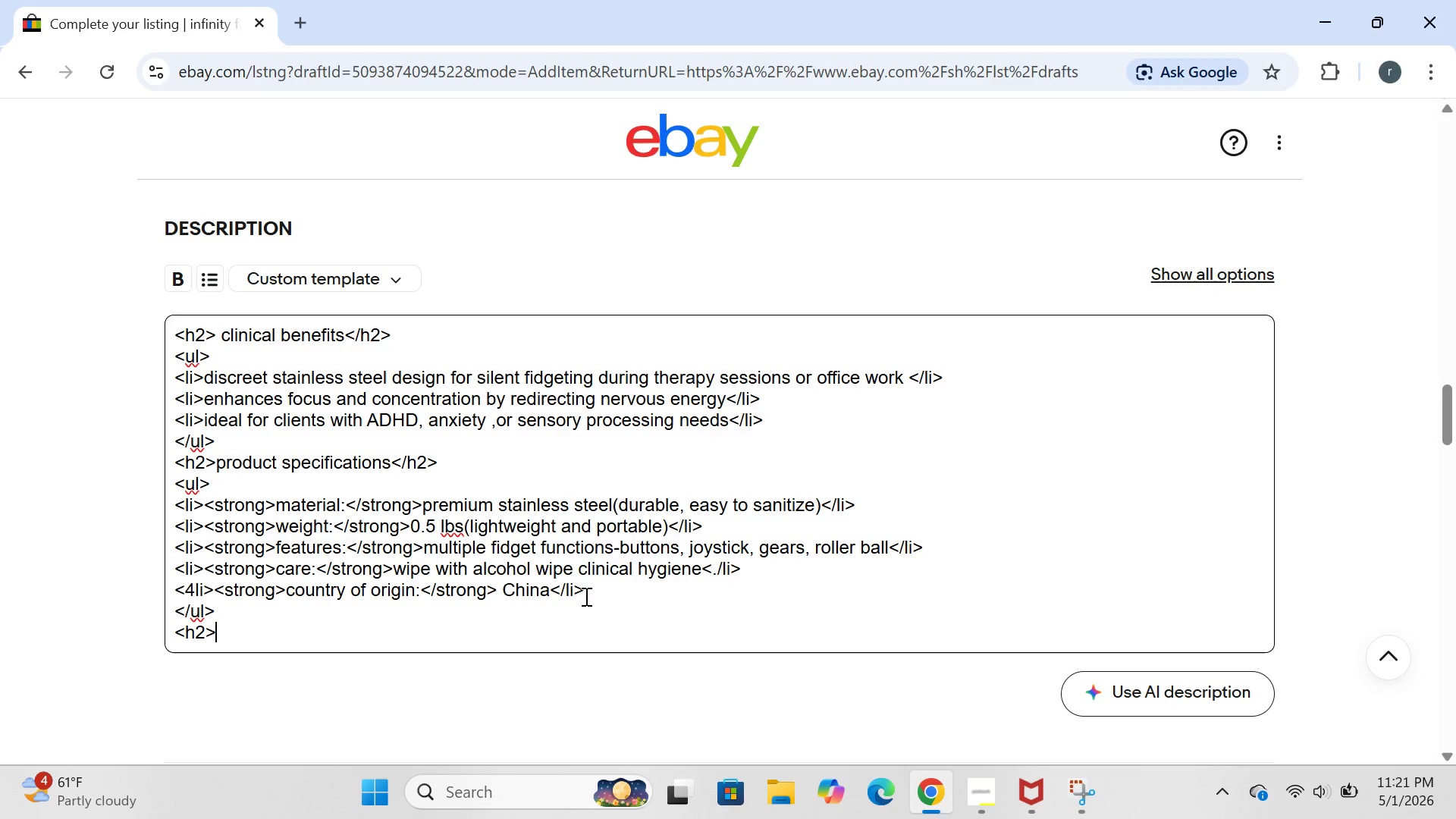 
type(ideal for specific thet)
key(Backspace)
type(rapy contexts</h2>)
 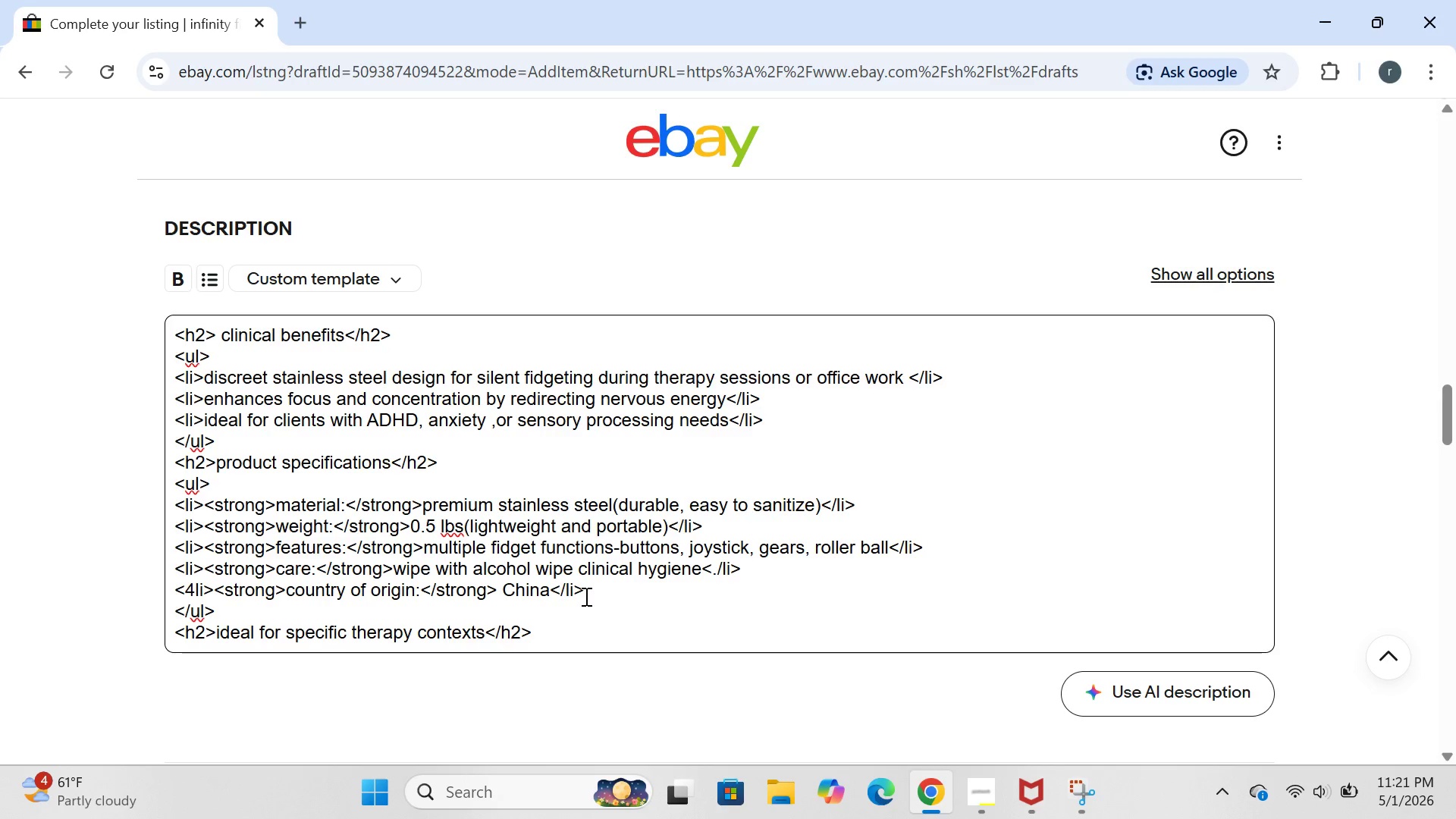 
key(Enter)
 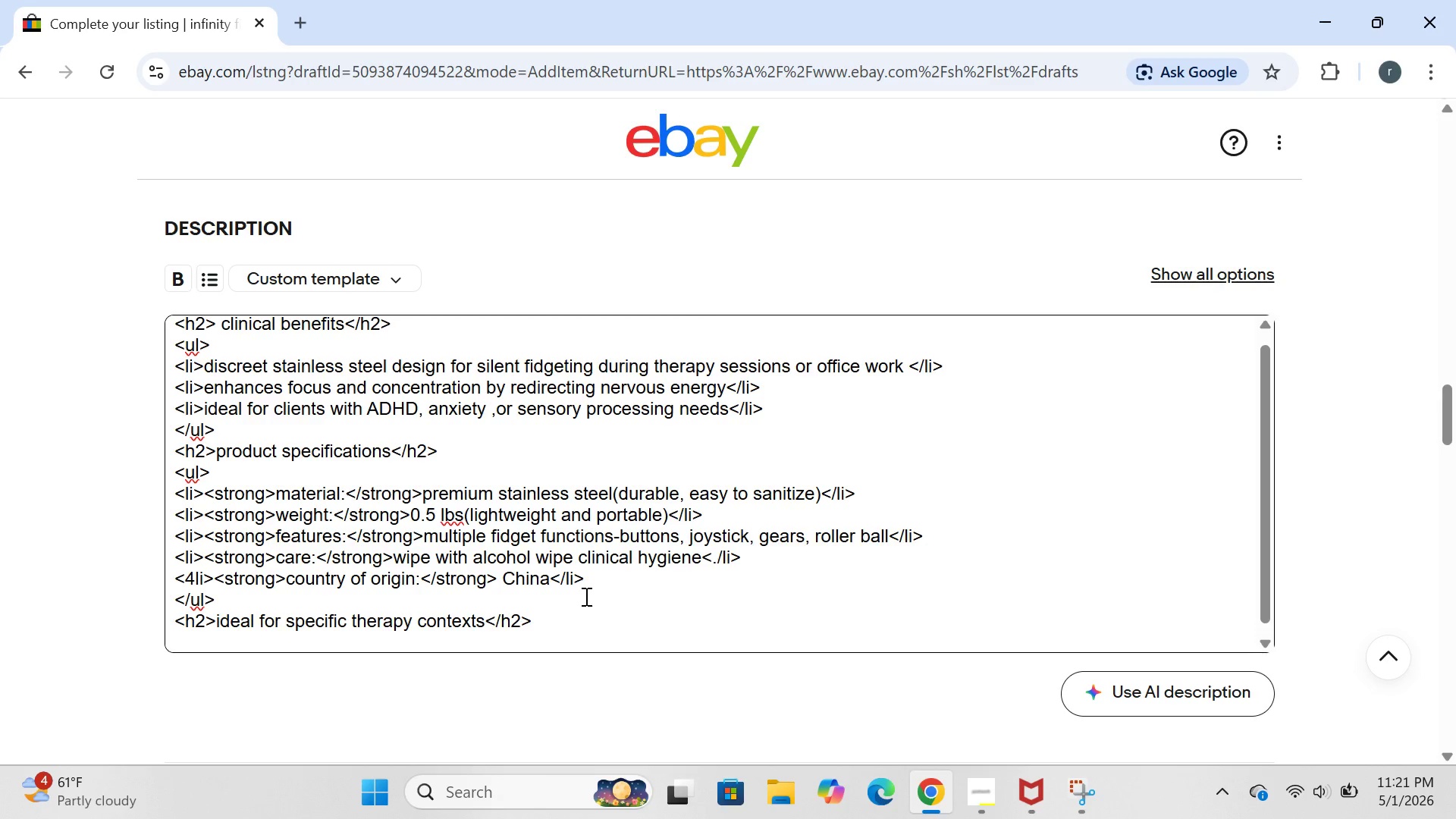 
wait(24.22)
 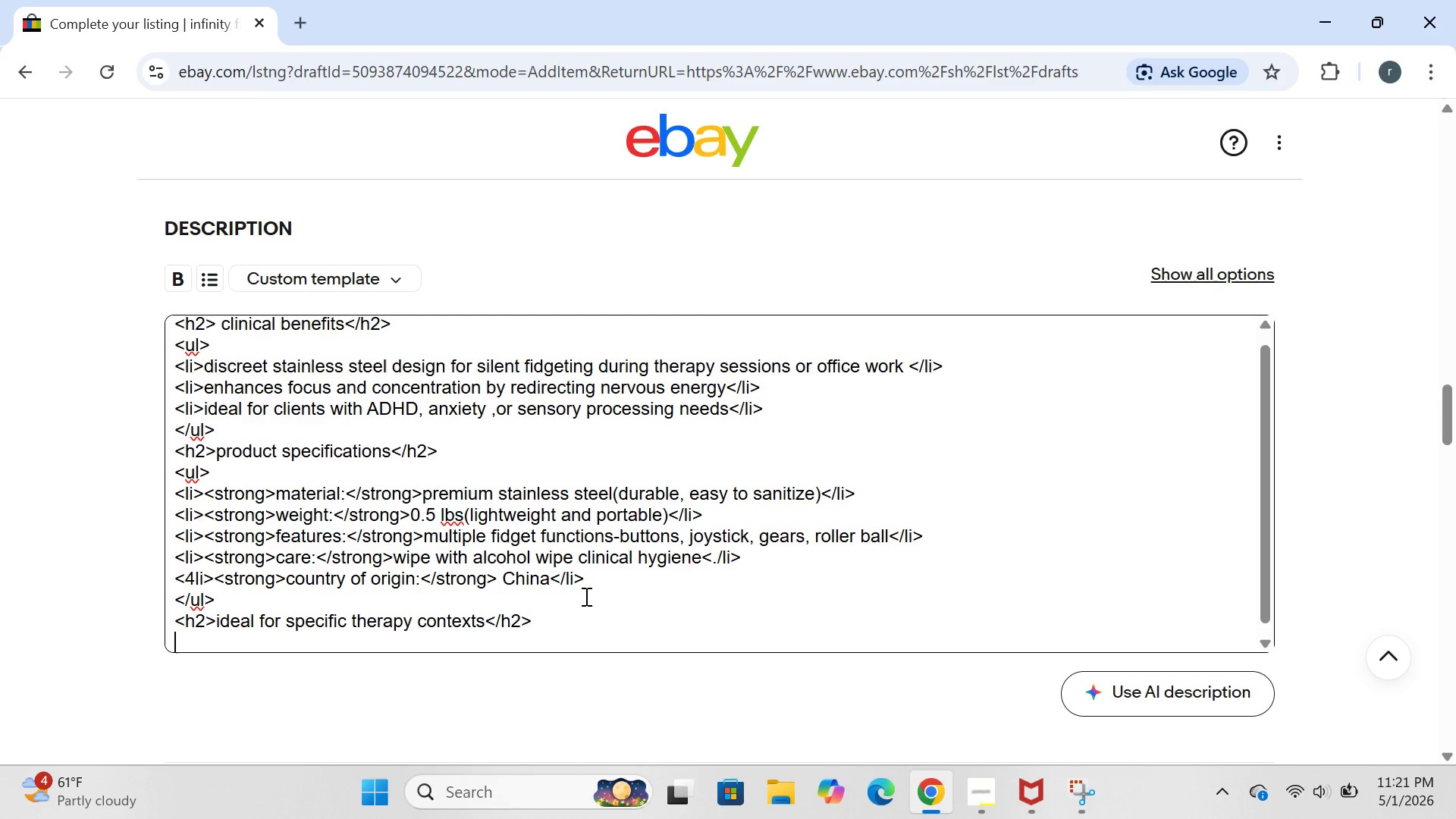 
type(<ul>)
 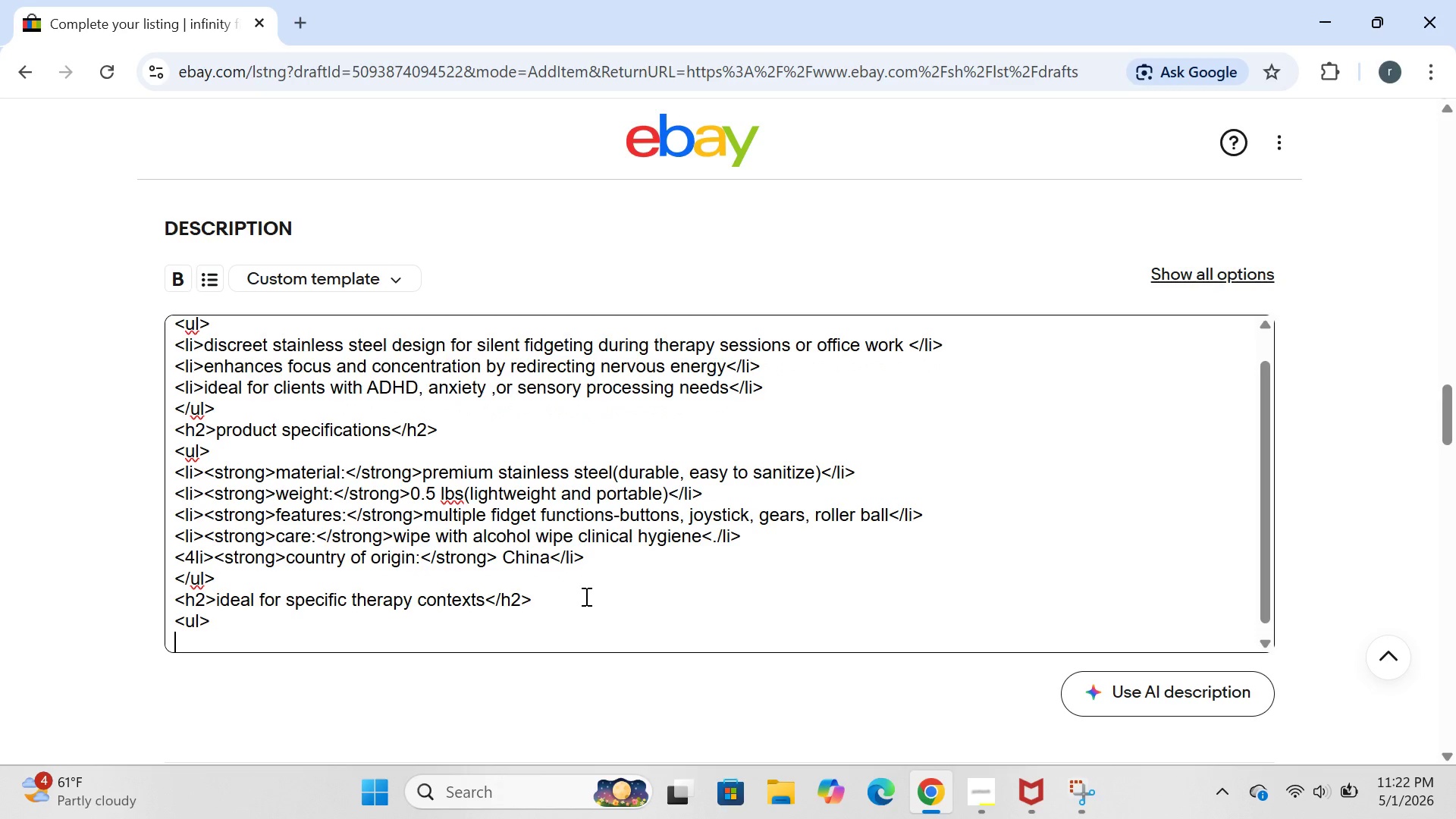 
 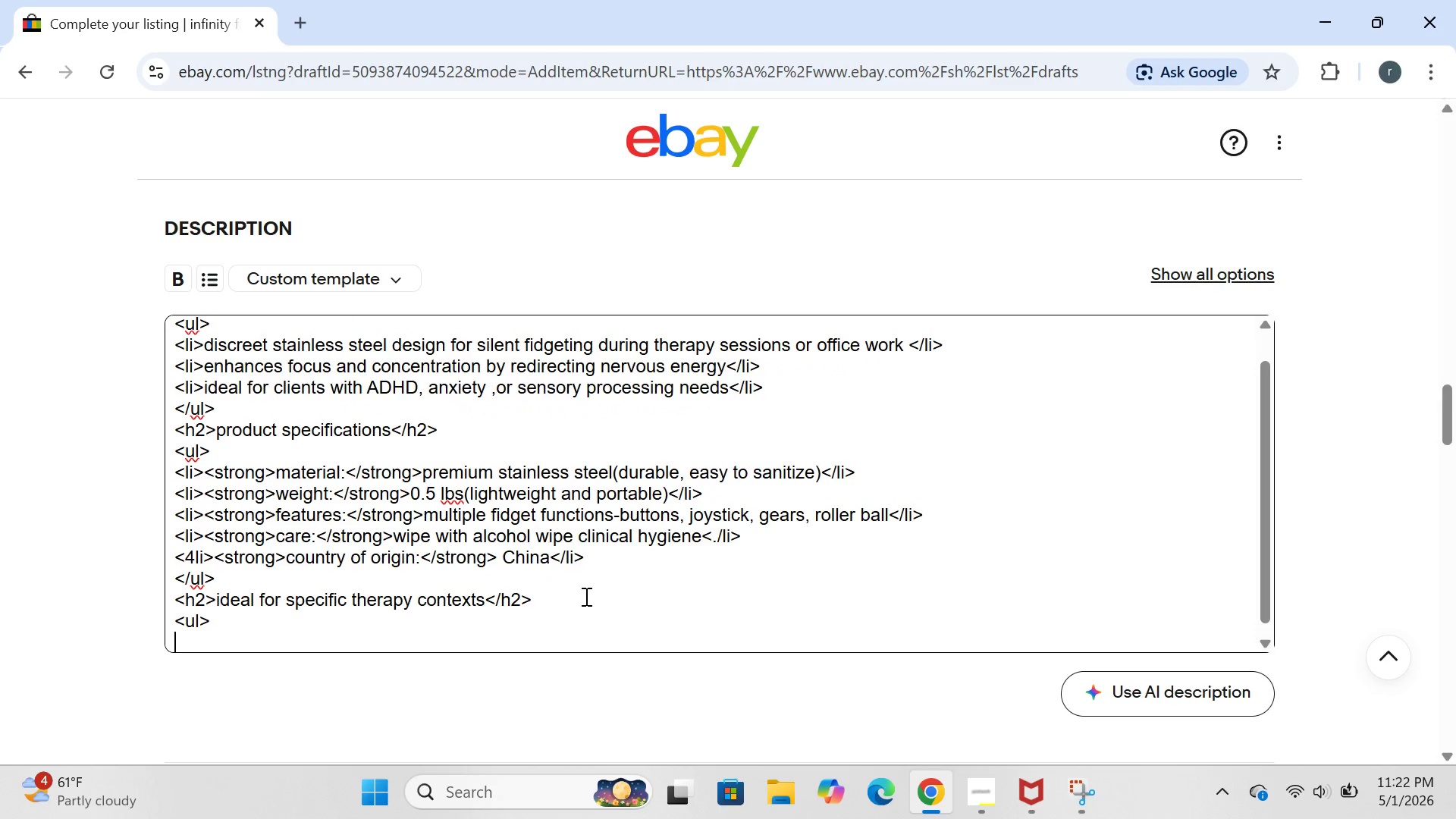 
key(Enter)
 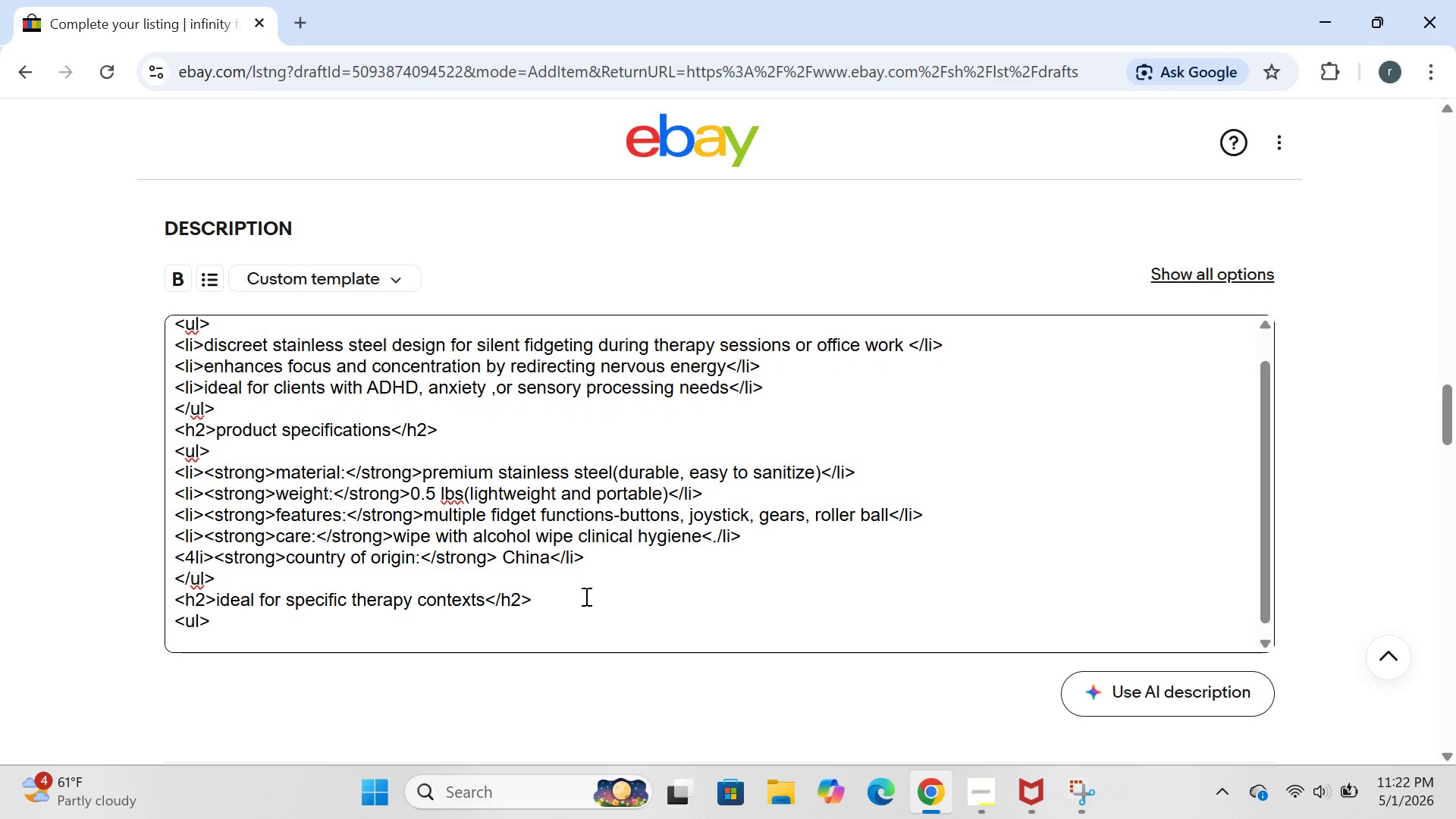 
type(<li>ADHS)
key(Backspace)
type(D cachimg)
key(Backspace)
key(Backspace)
type(ng amd)
key(Backspace)
key(Backspace)
type(nd c)
key(Backspace)
type(focus training</li>)
 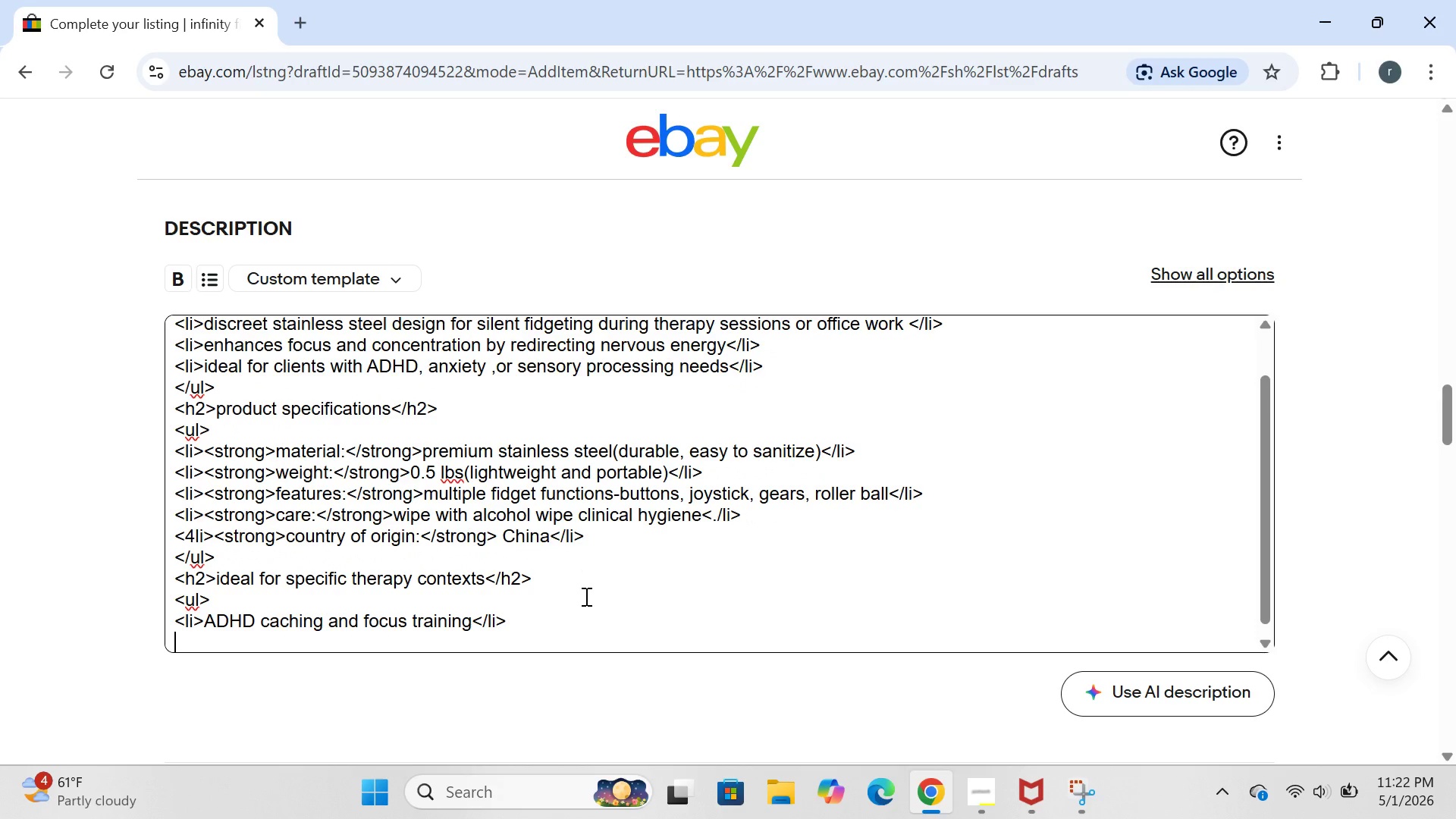 
 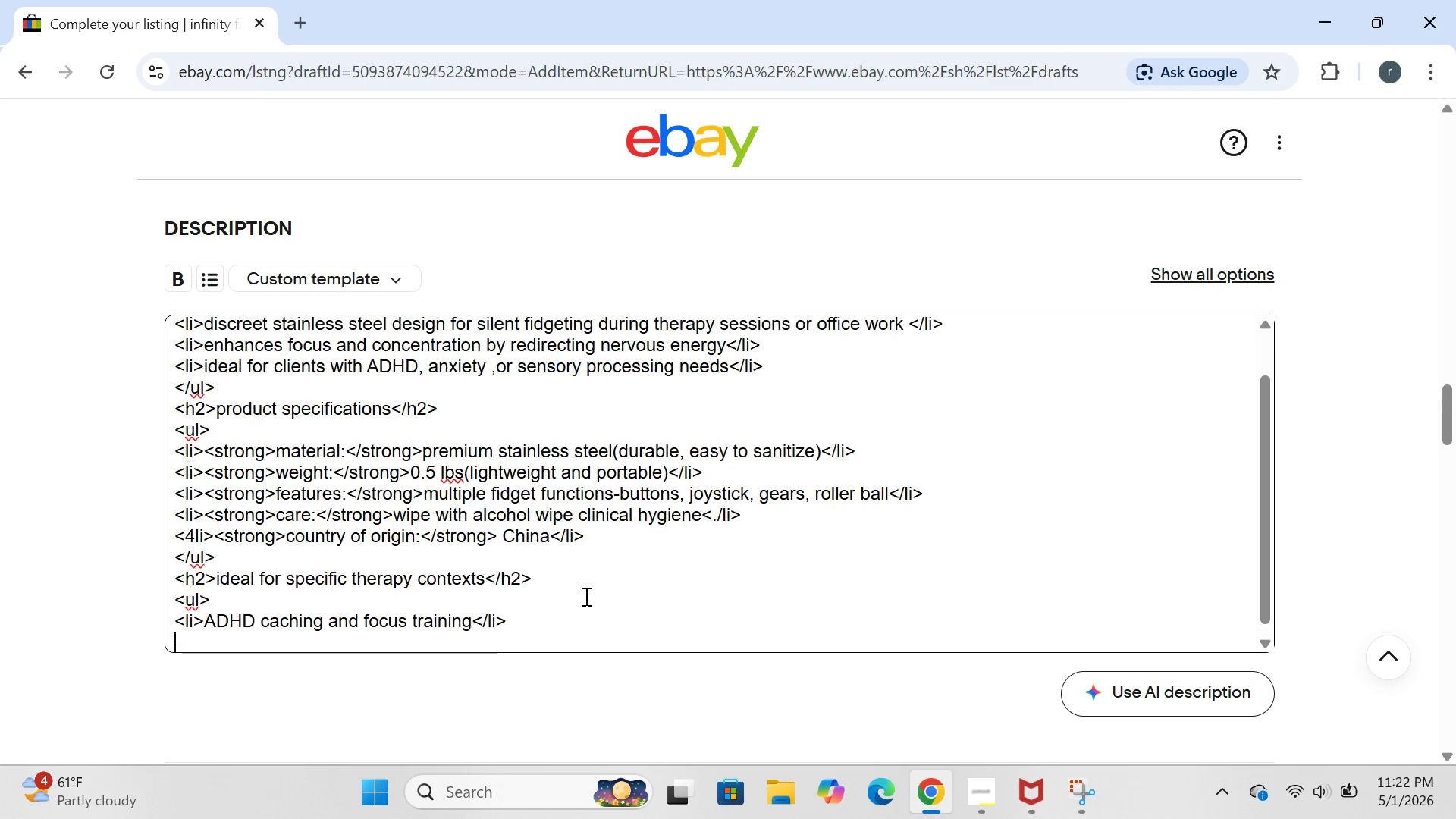 
key(Enter)
 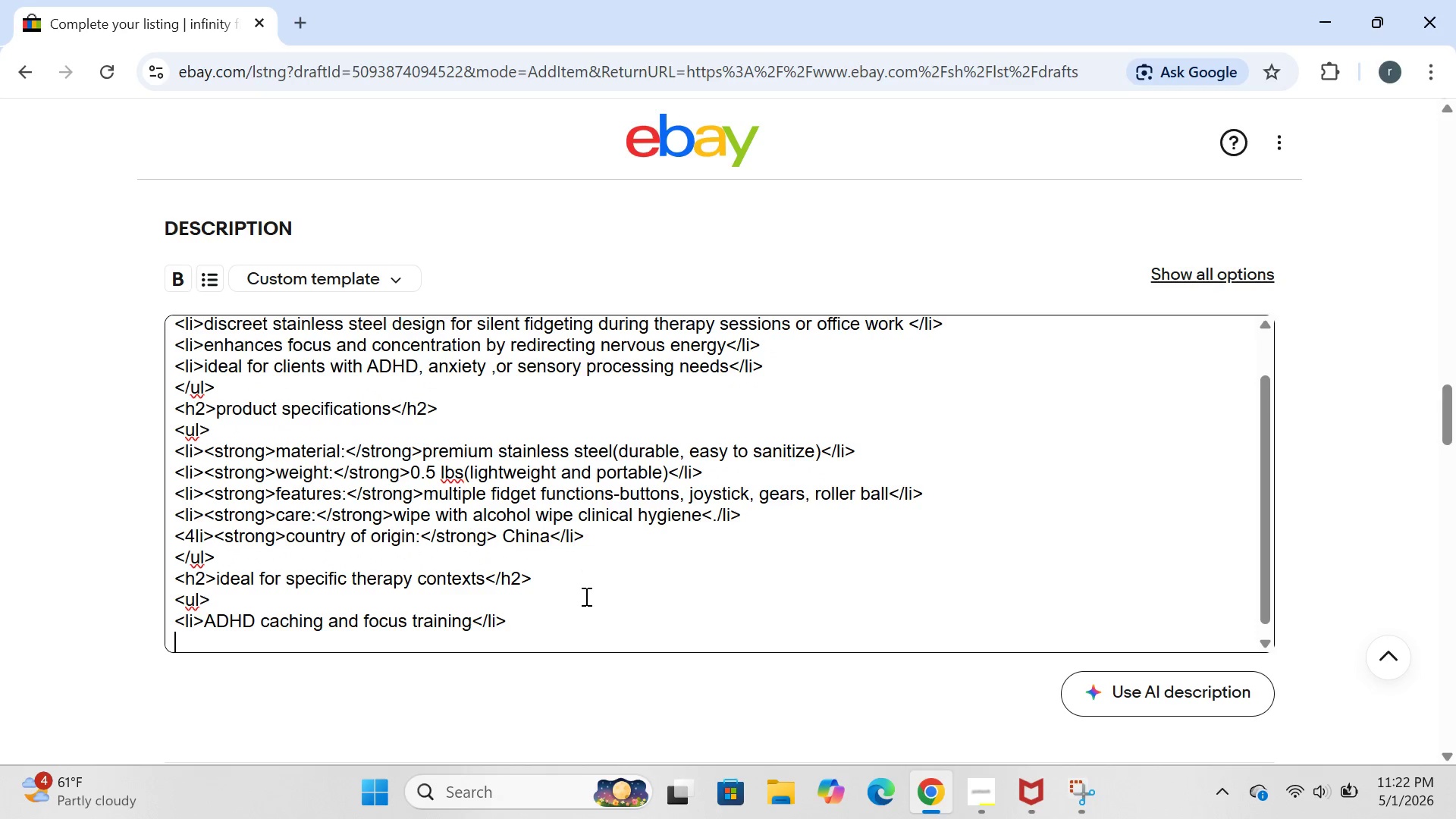 
type(M)
key(Backspace)
type(<li<)
key(Backspace)
type(>anxiety management in )
 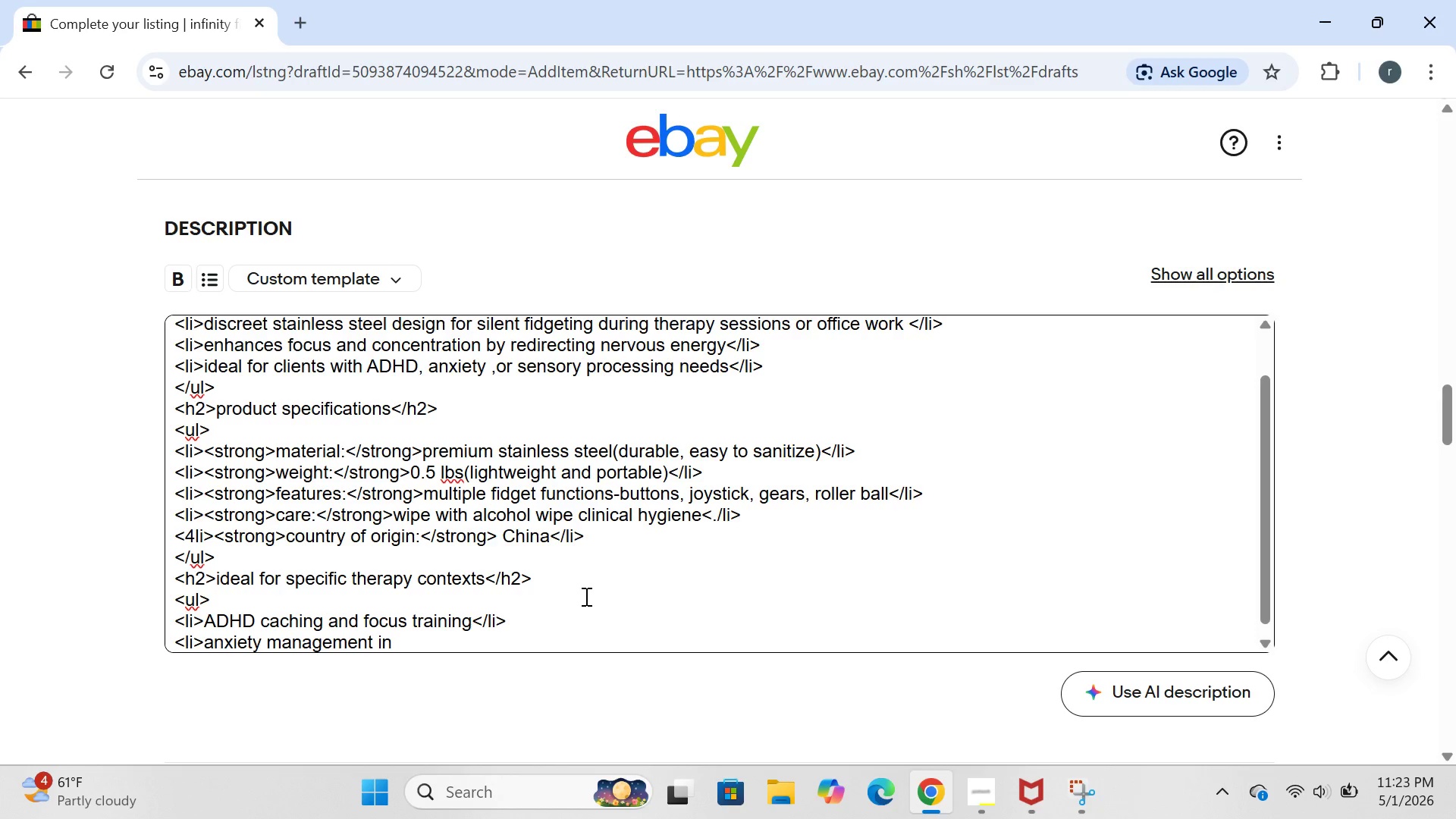 
type(counseling office </li>)
 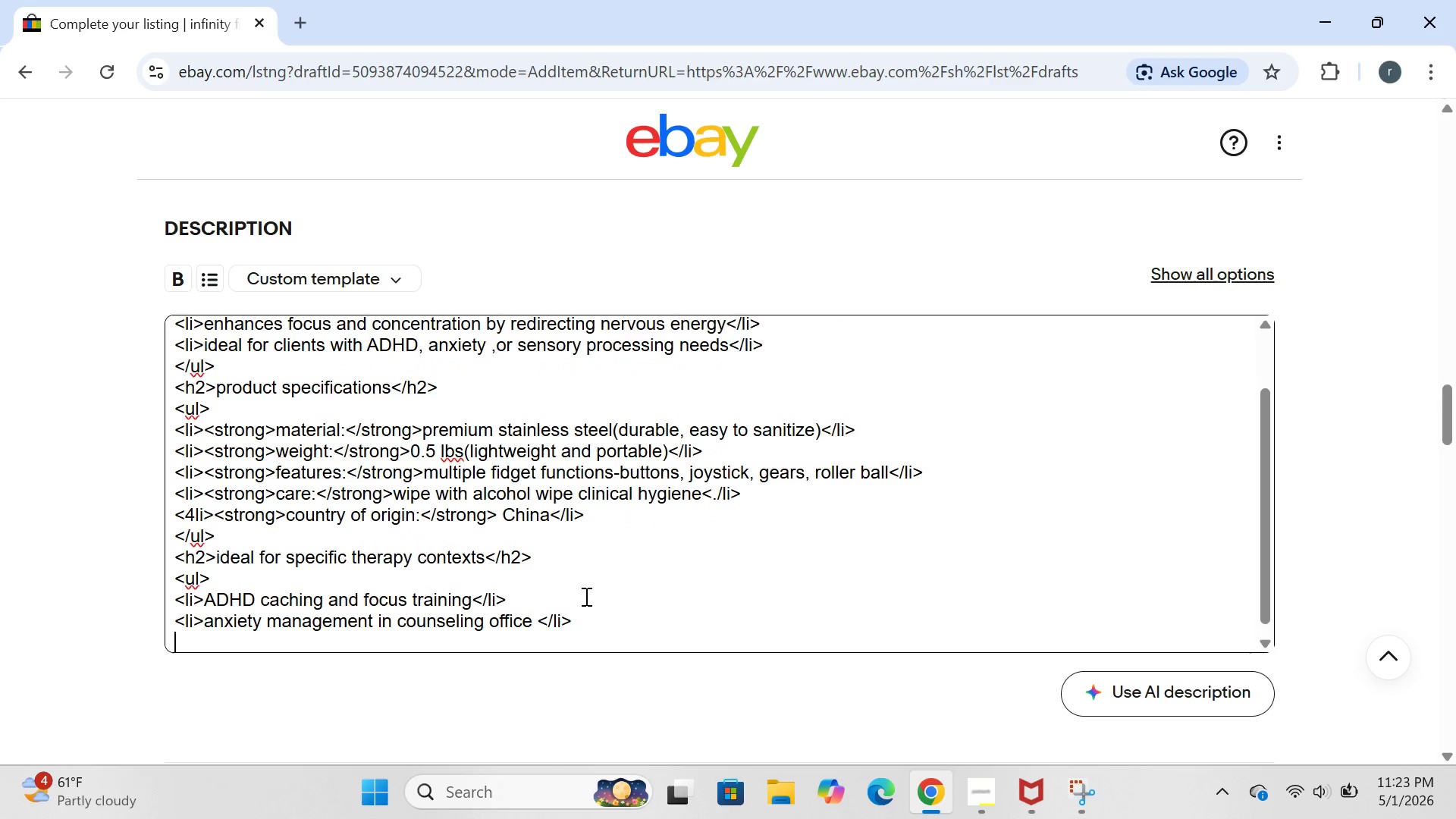 
 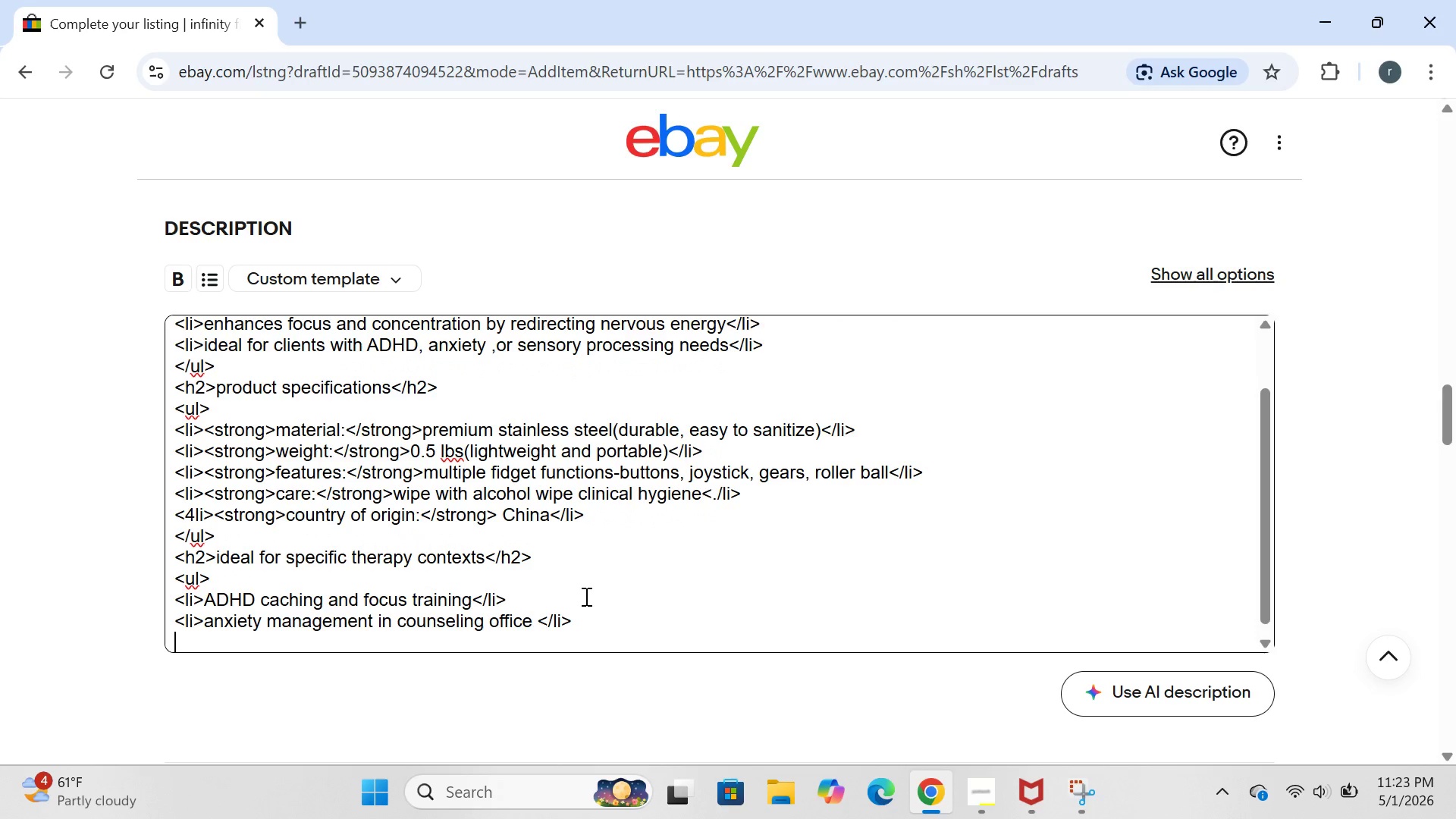 
key(Enter)
 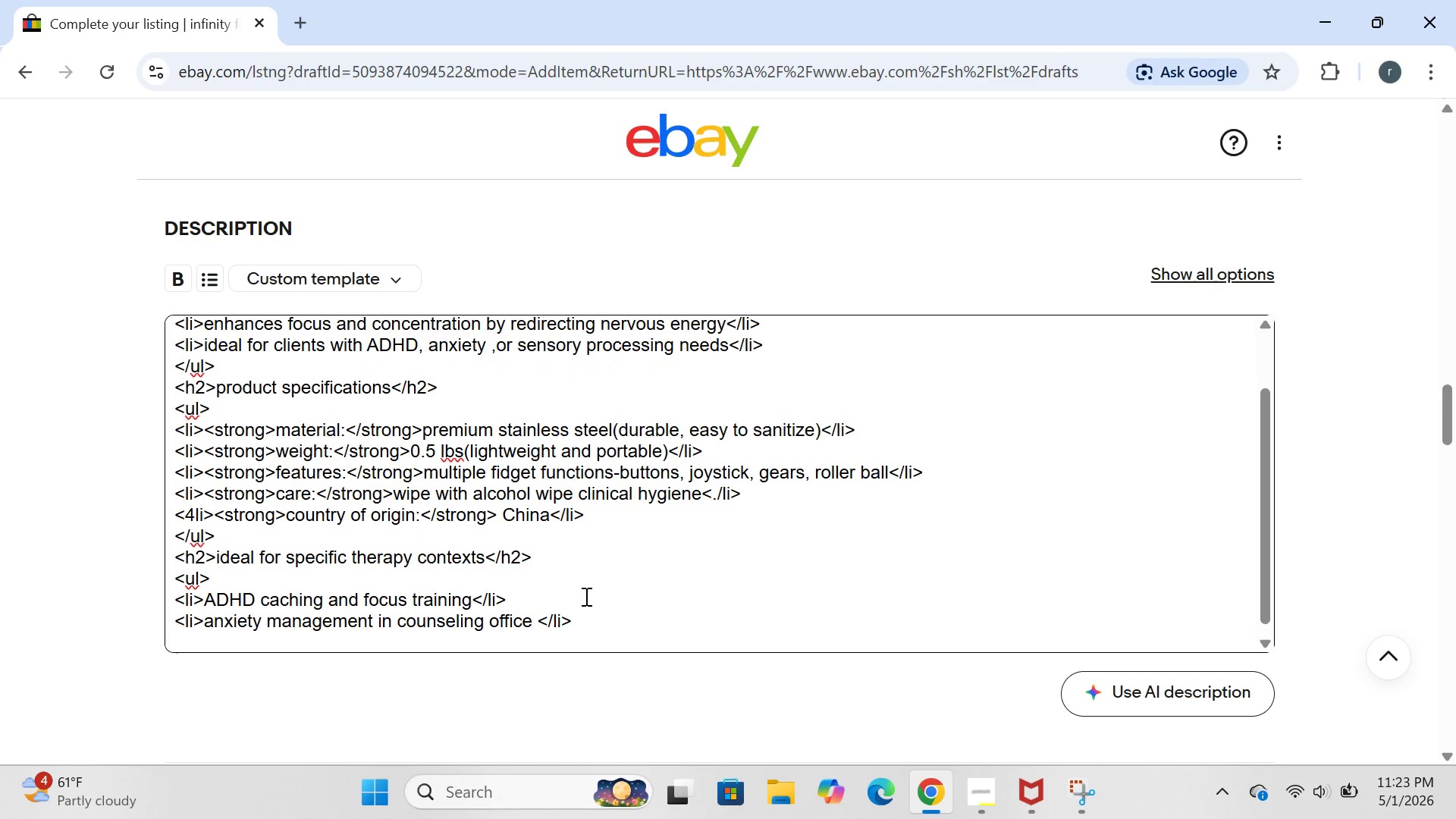 
type(<li>teletheraphy ")
 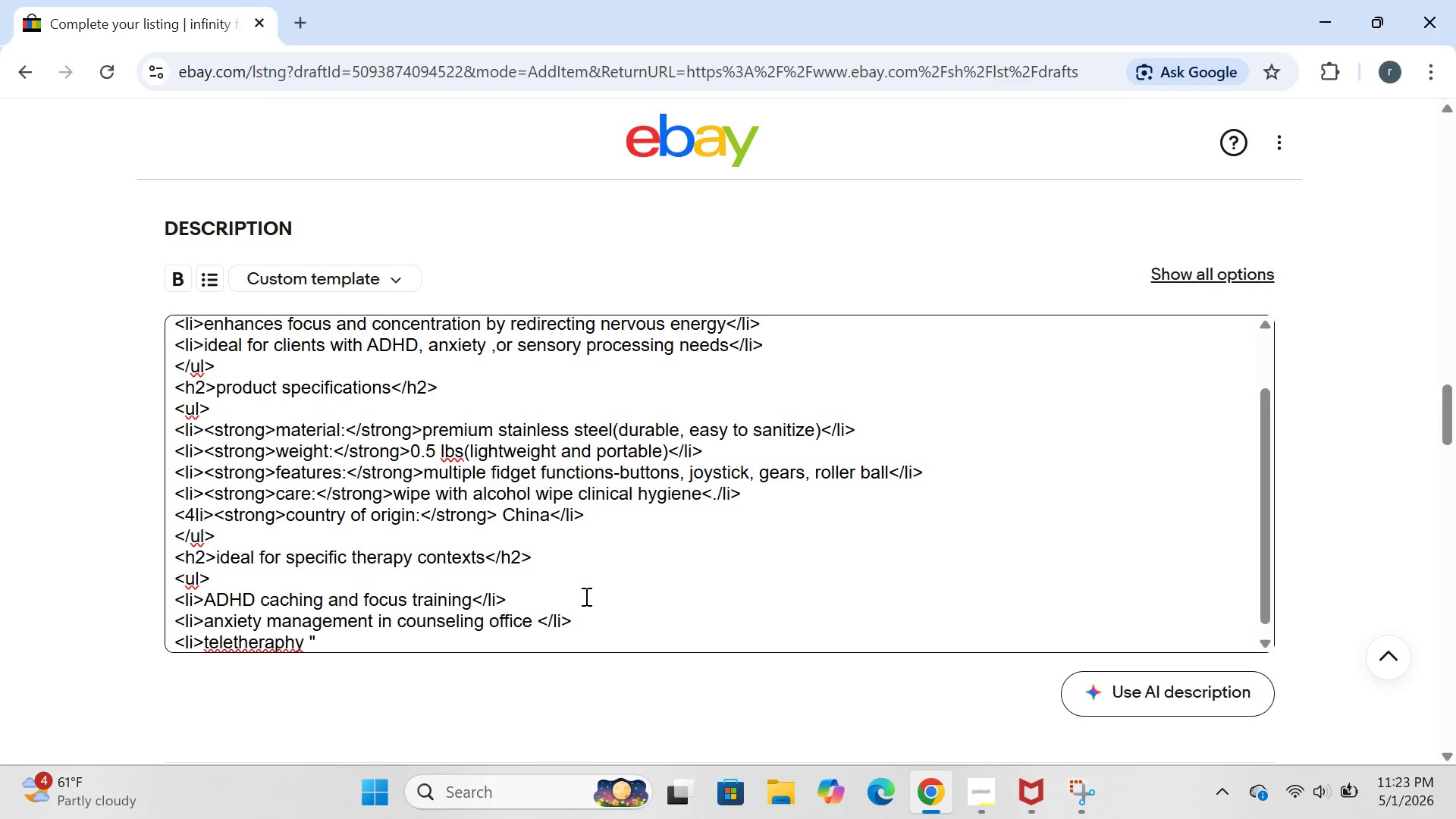 
left_click([199, 647])
 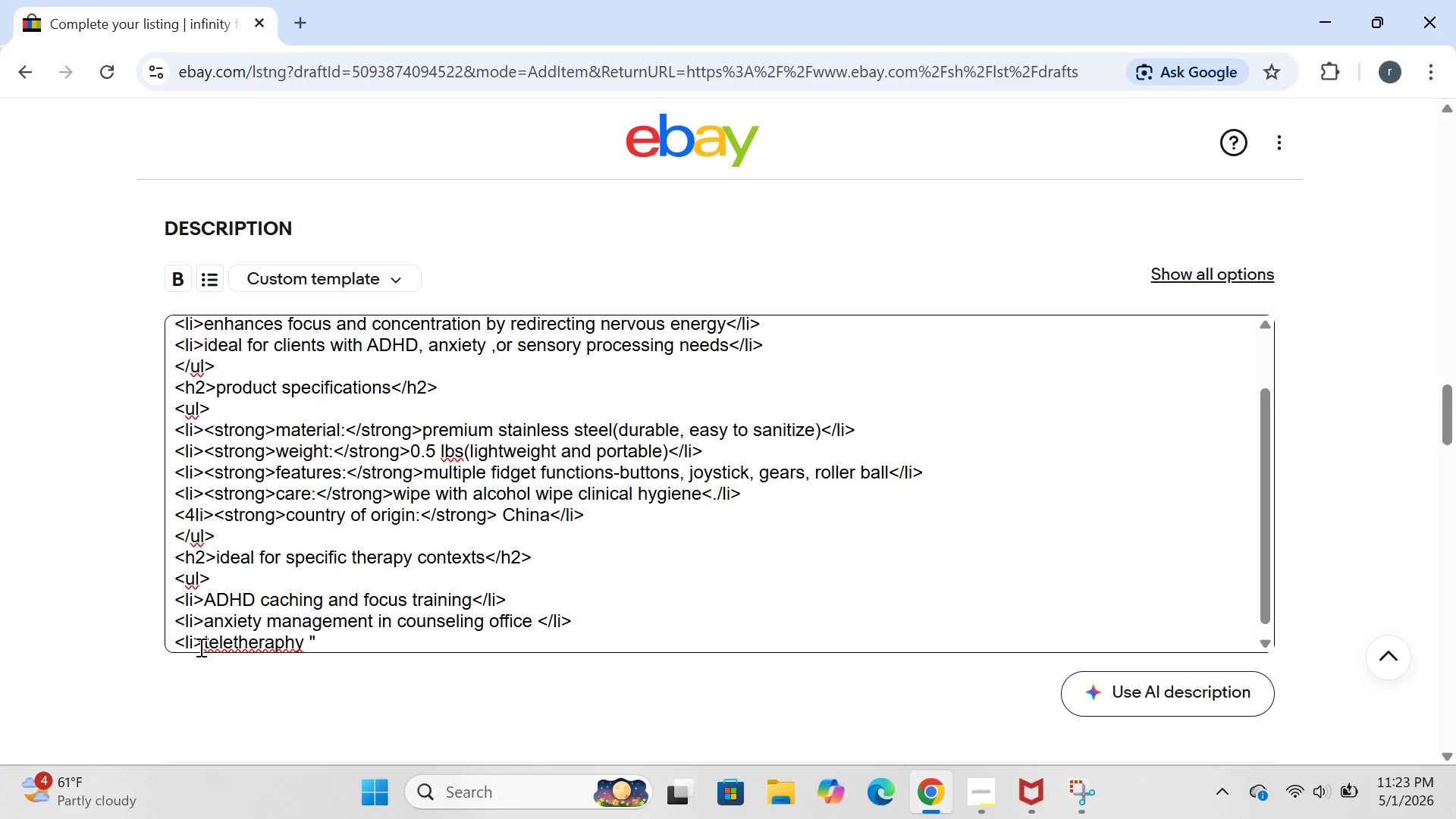 
key(Space)
 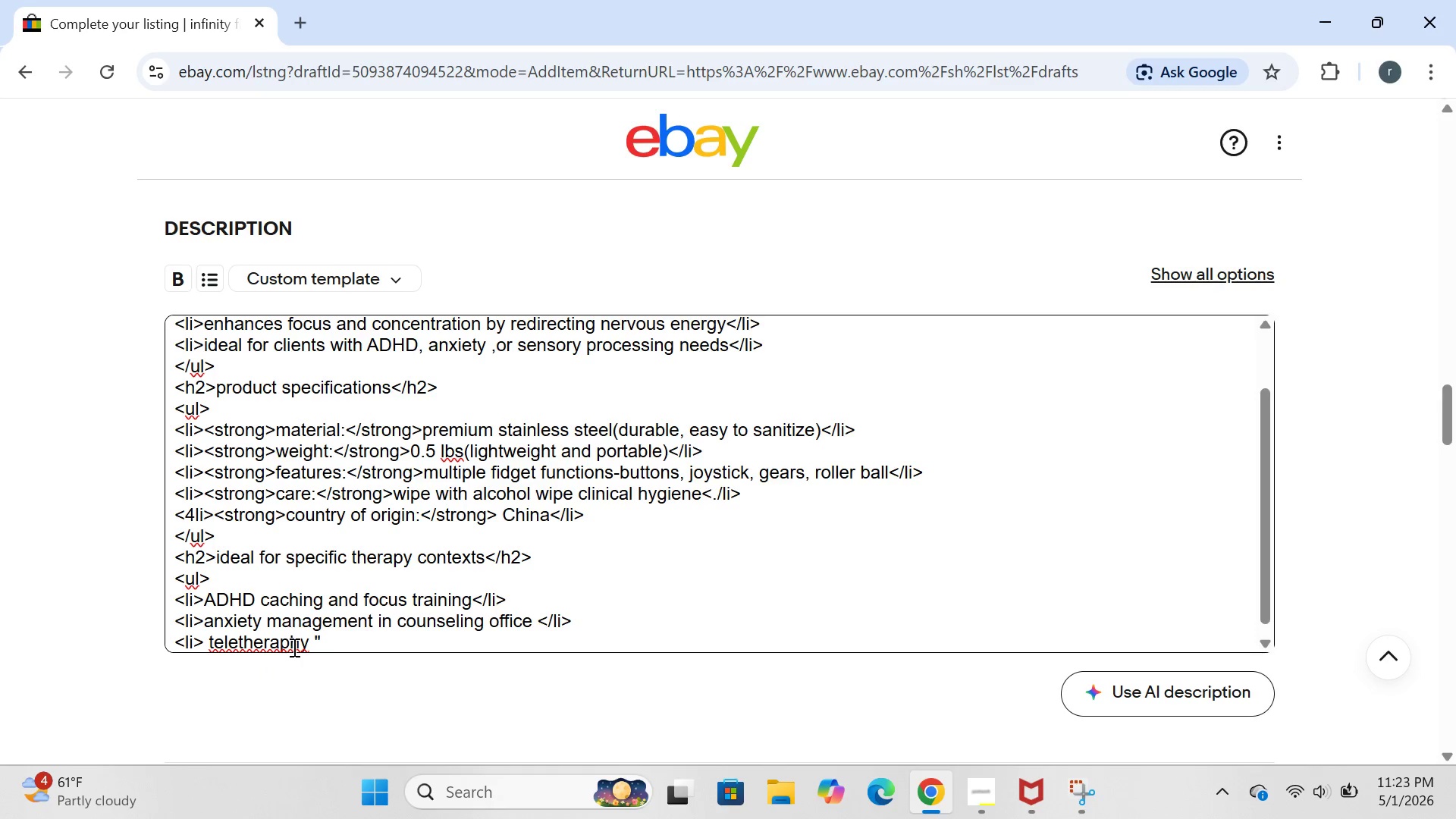 
wait(6.7)
 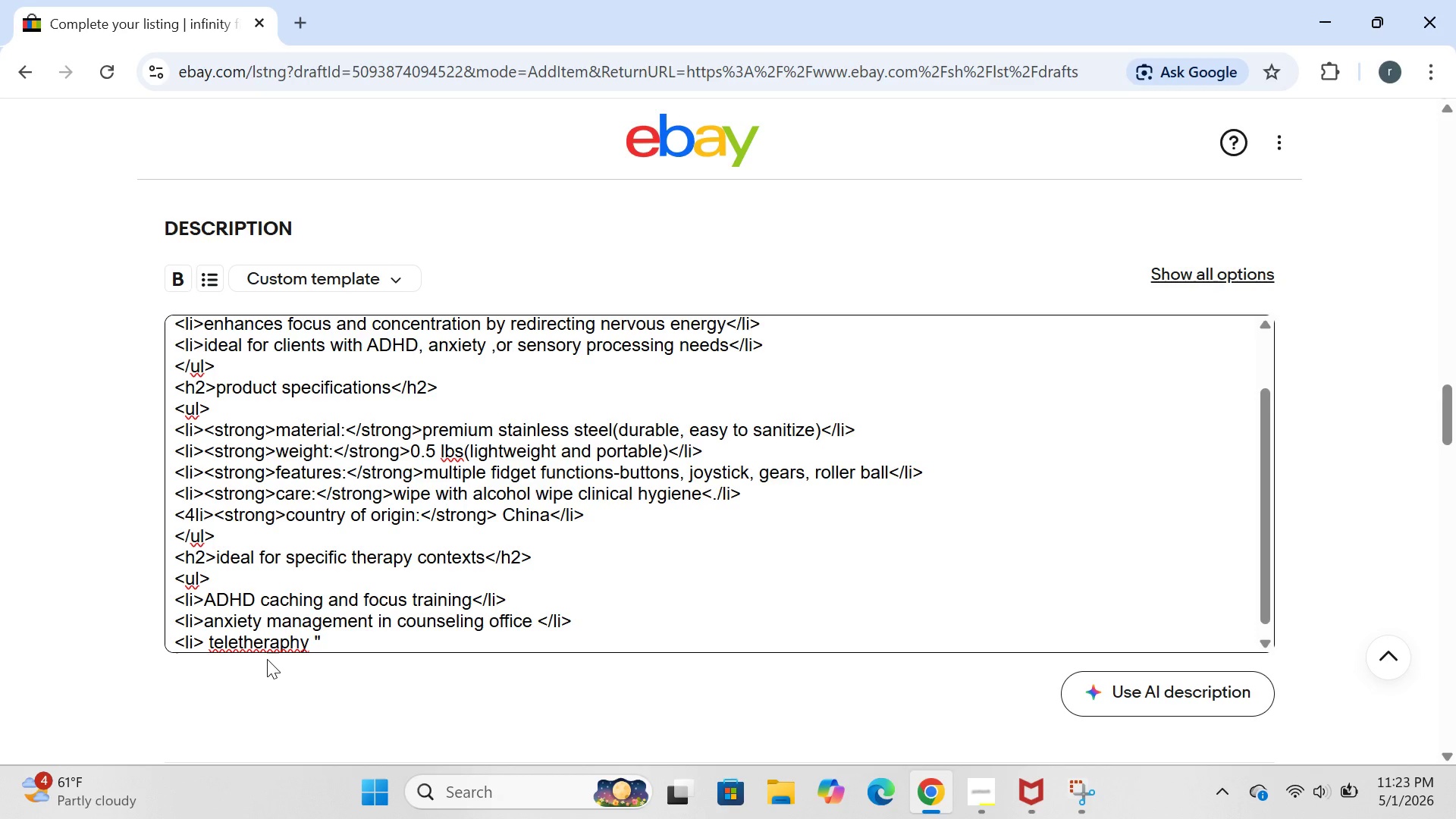 
left_click([305, 647])
 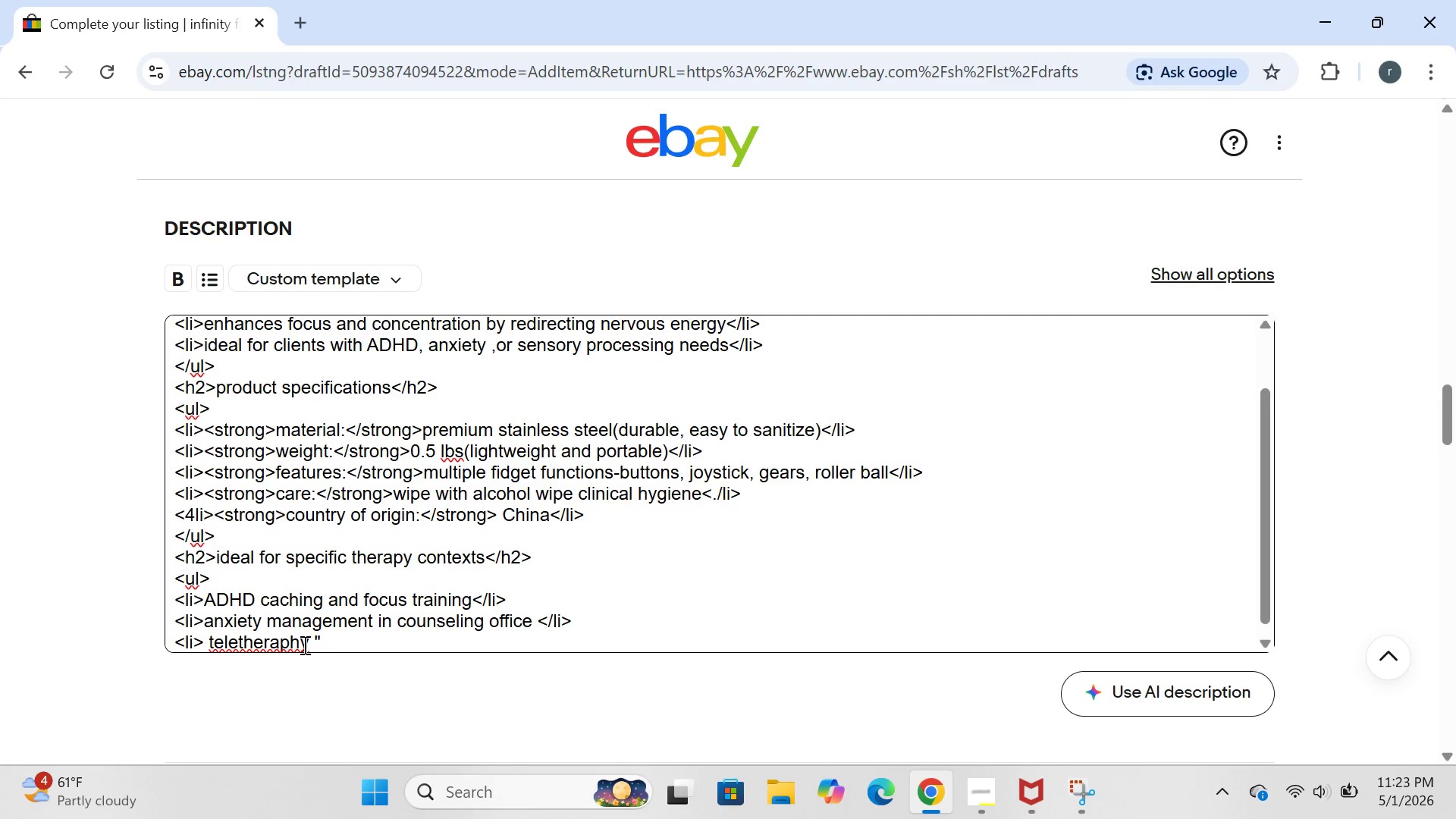 
left_click([303, 645])
 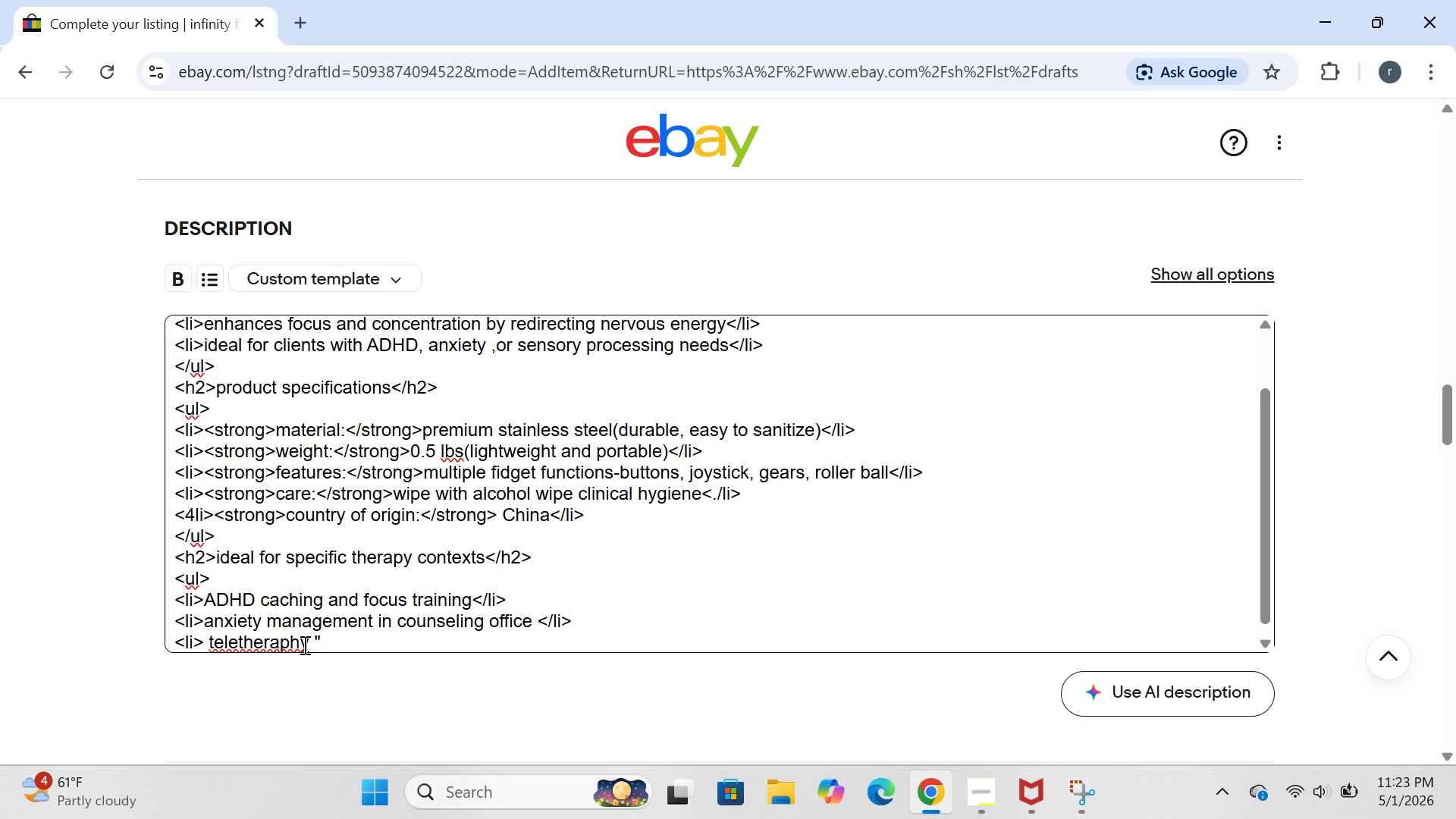 
key(Enter)
 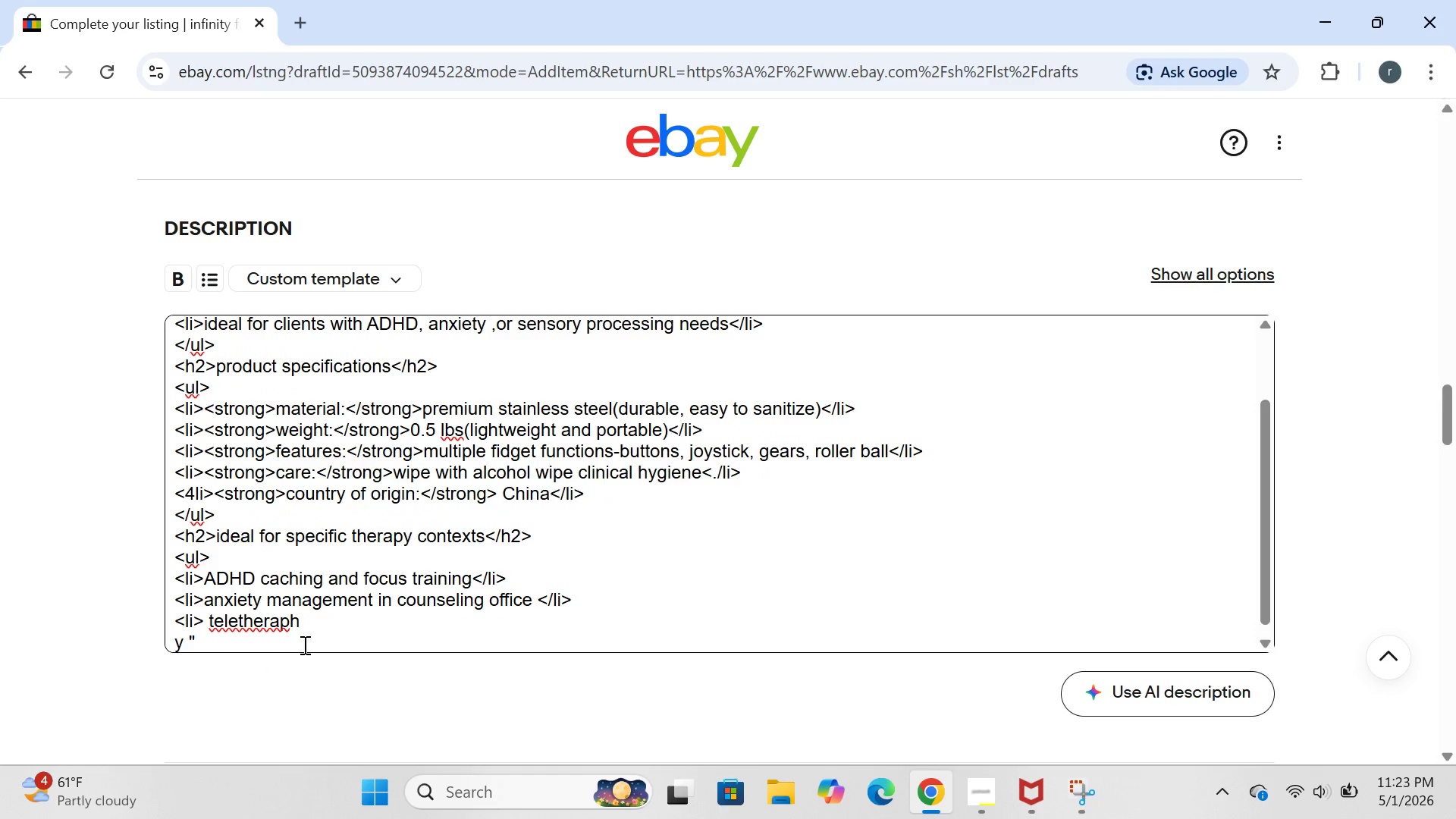 
key(Backspace)
 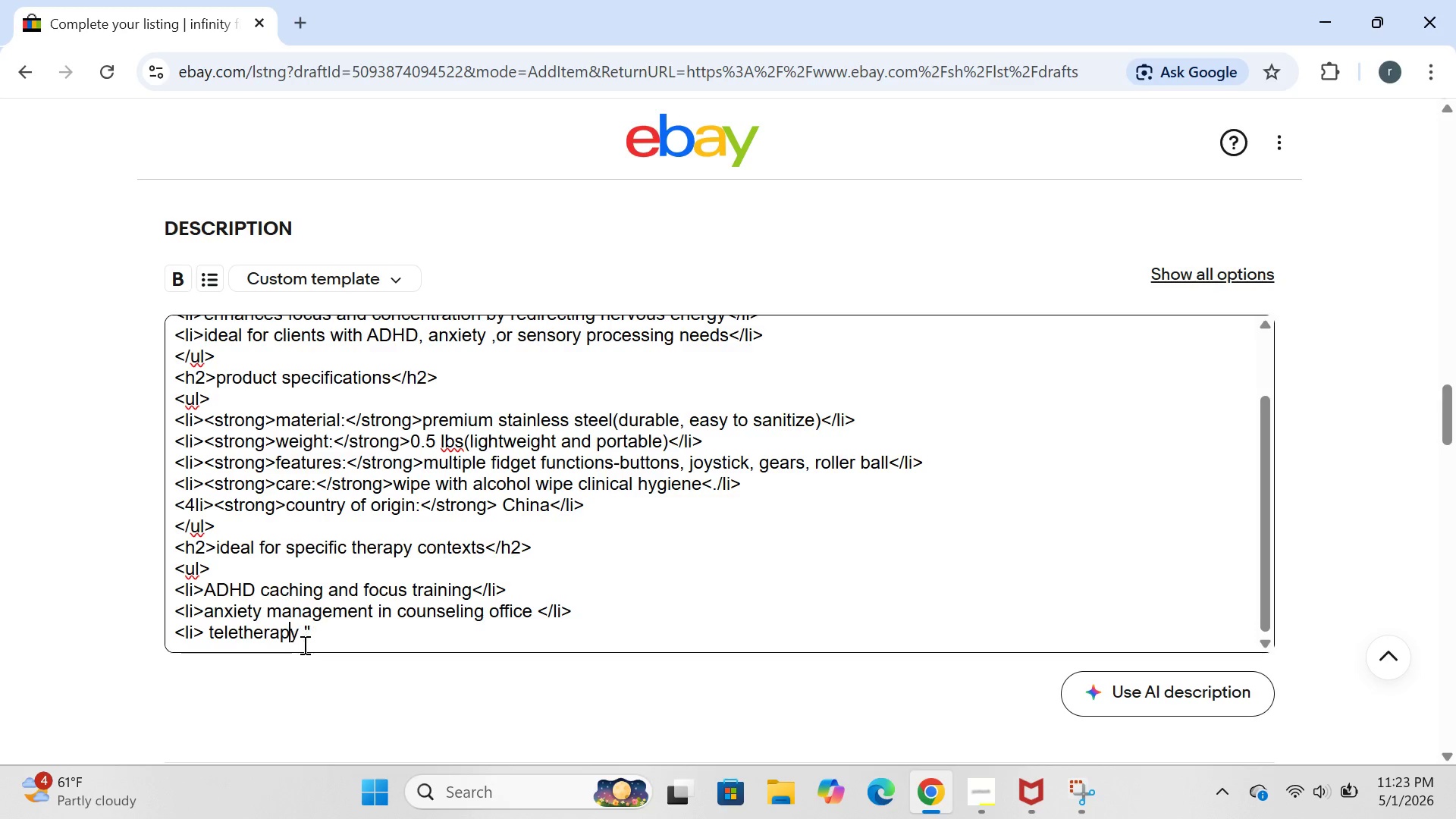 
key(Backspace)
 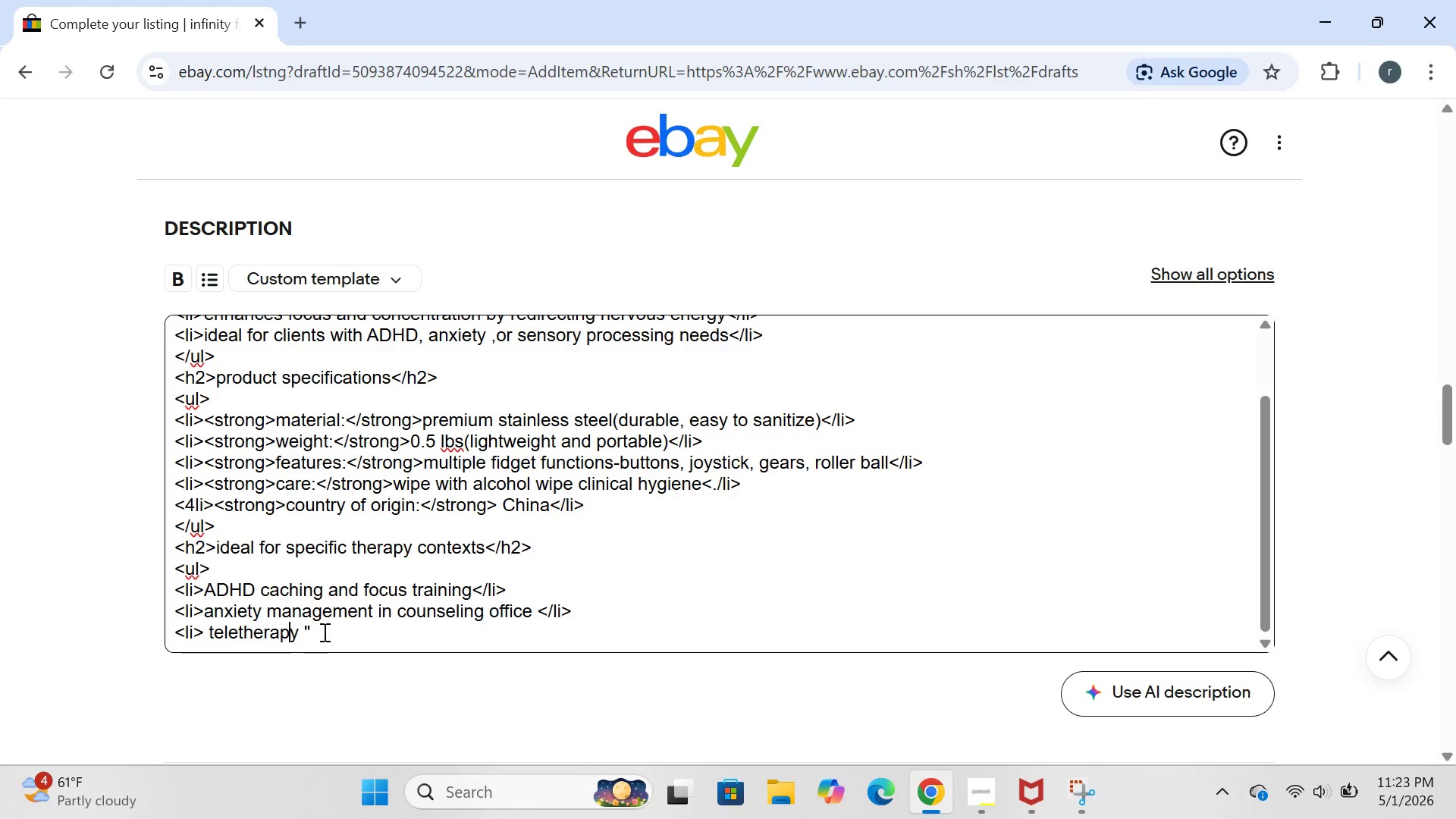 
left_click([332, 626])
 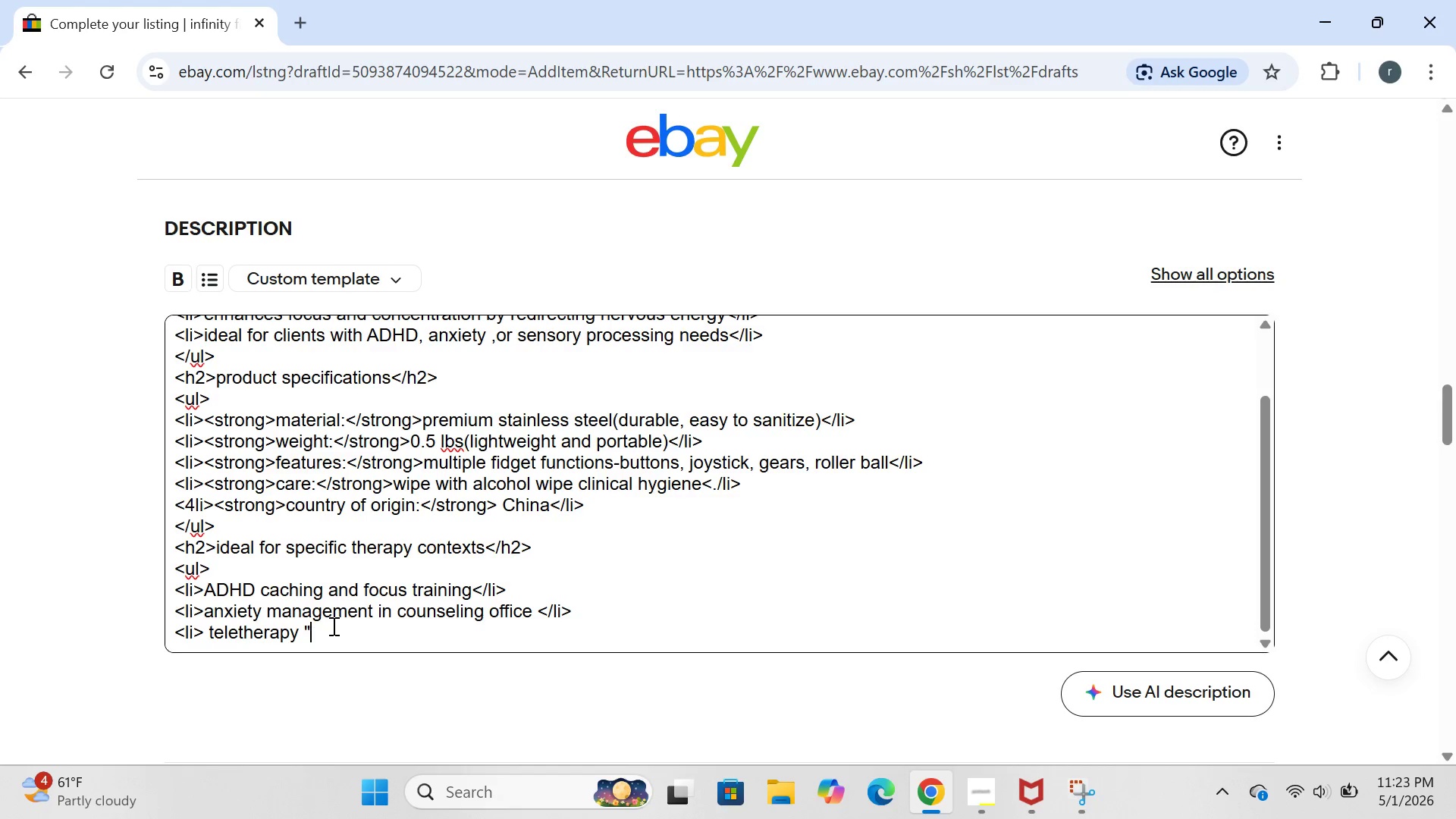 
type(fidget kit" for home )
 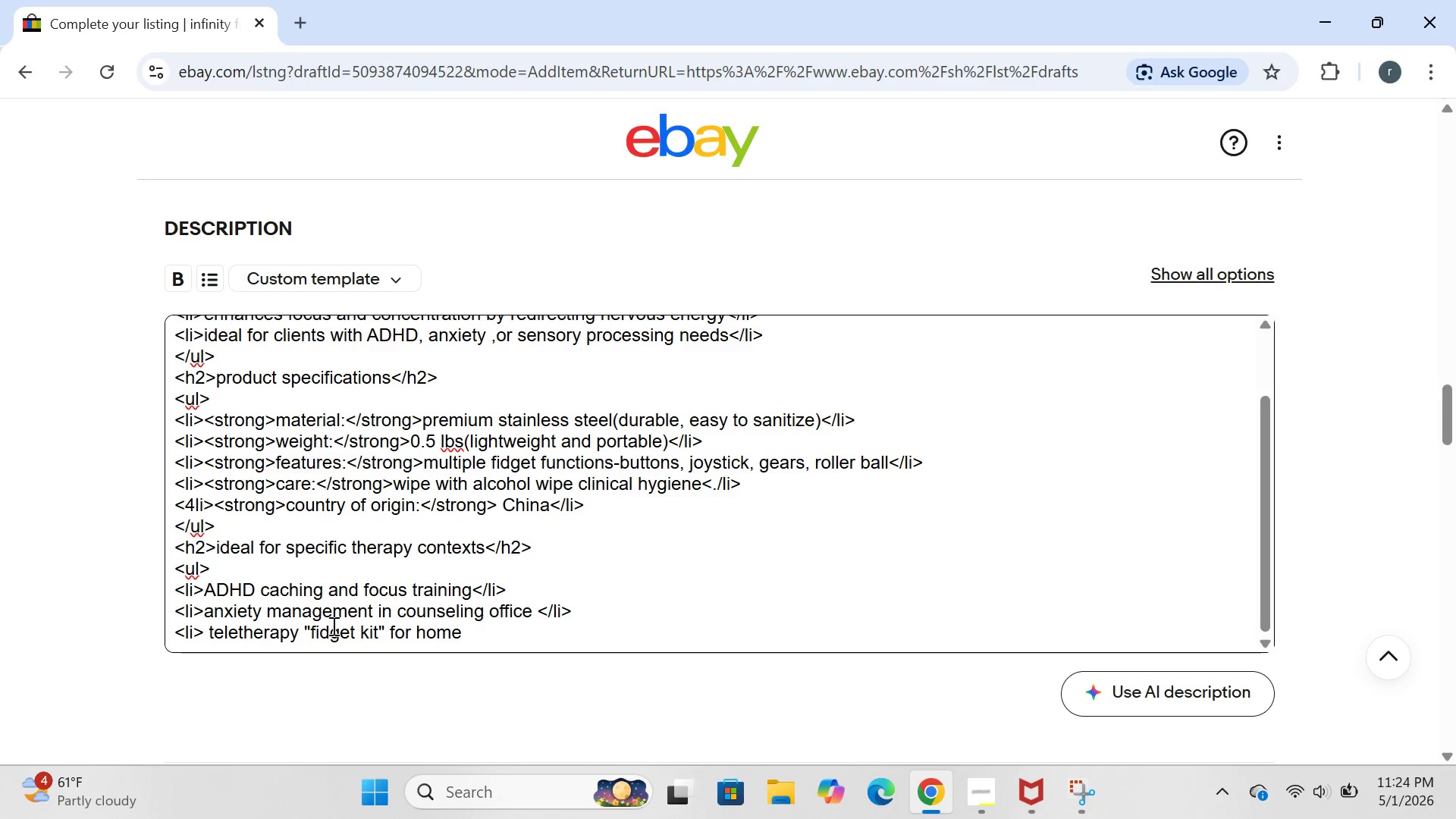 
wait(29.22)
 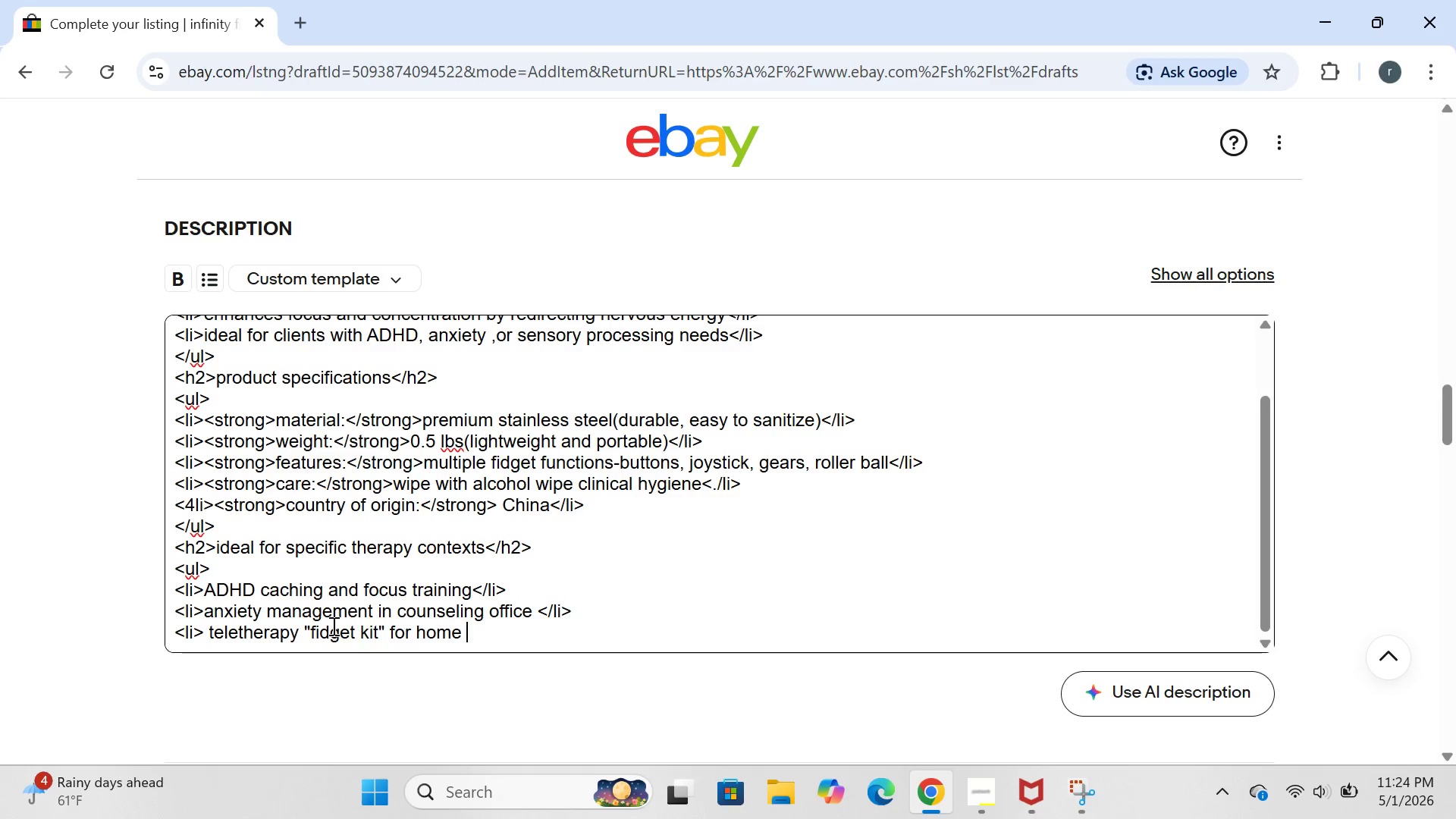 
type(use)
 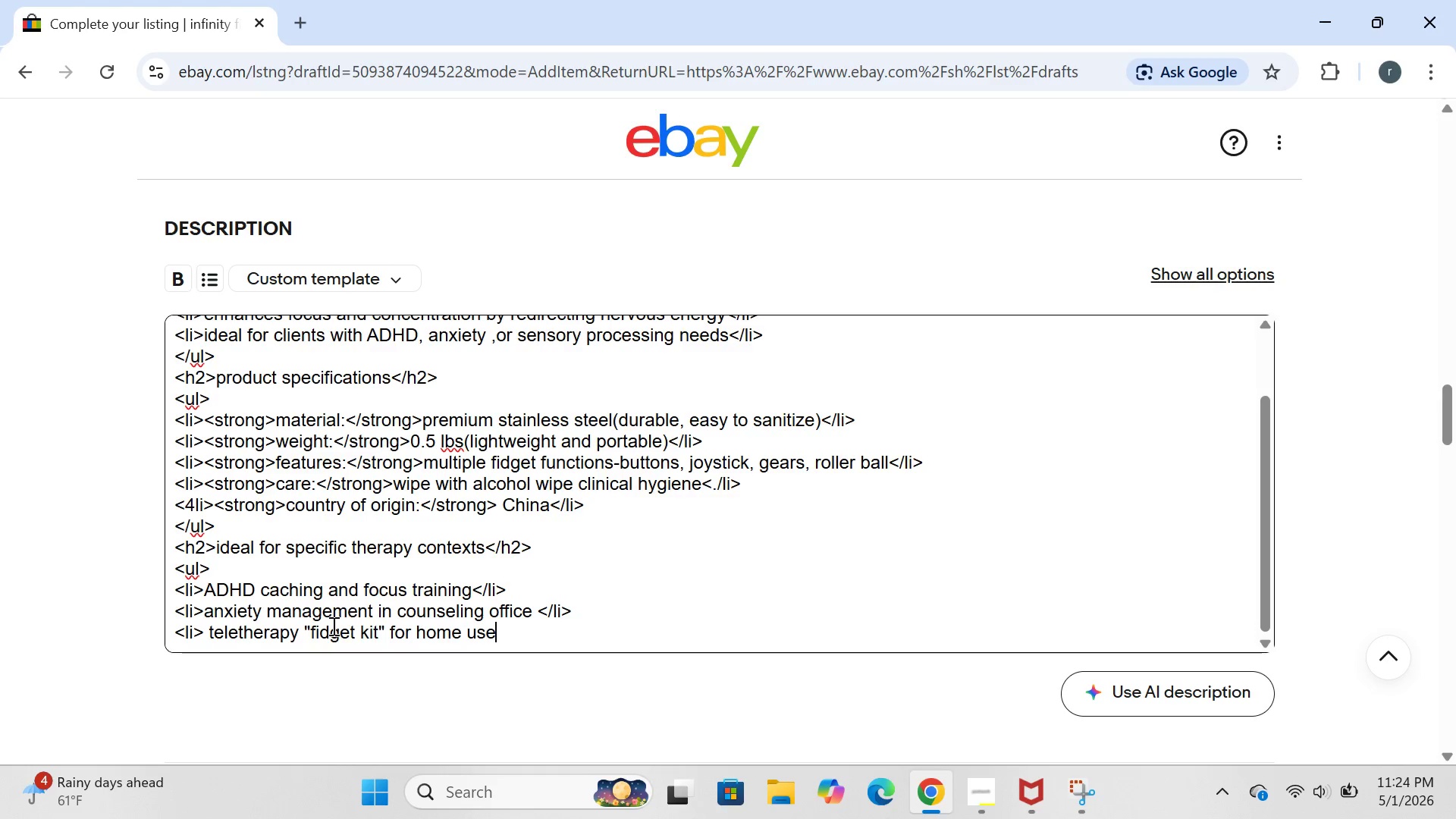 
wait(5.05)
 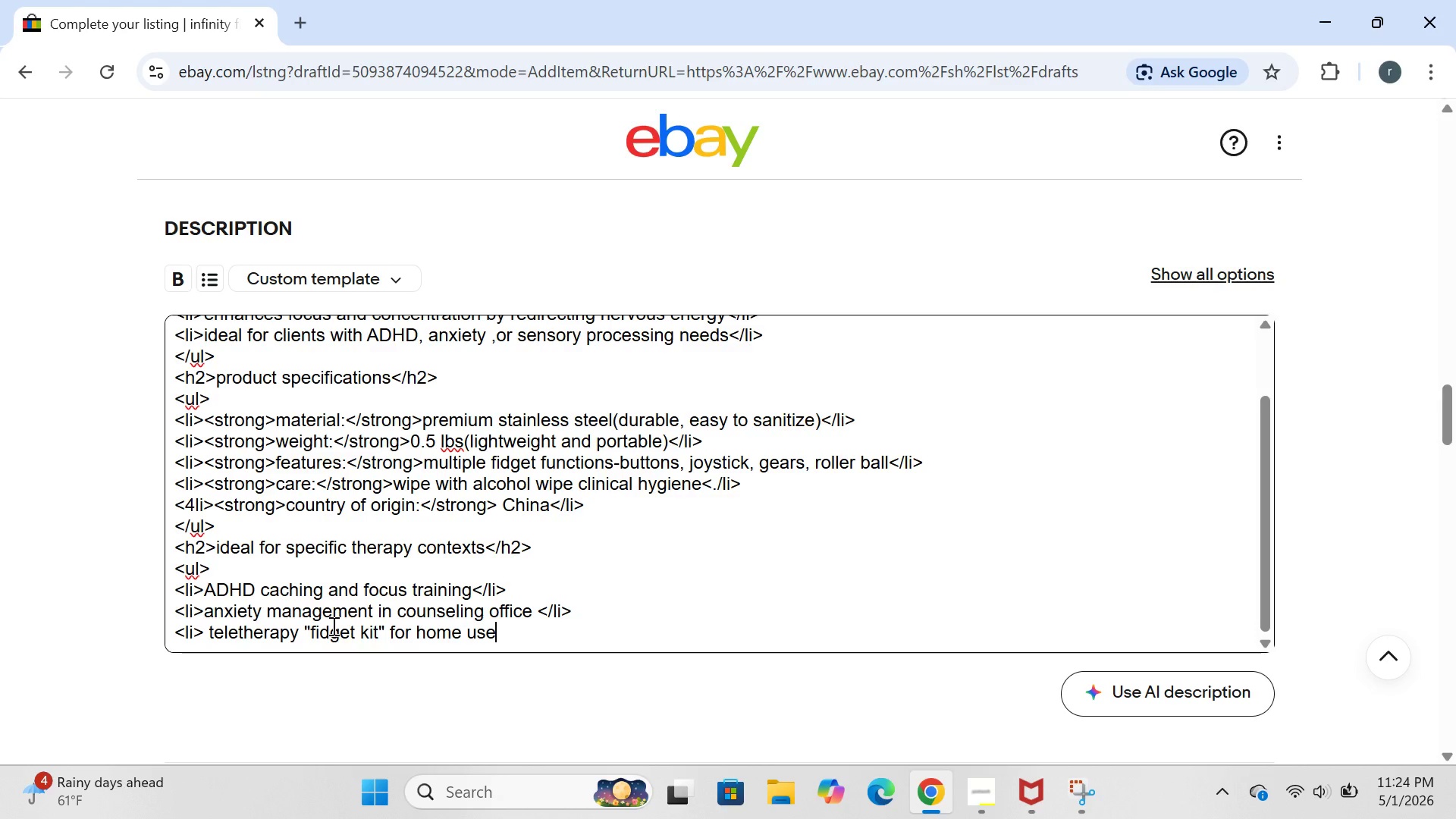 
type(</li>)
 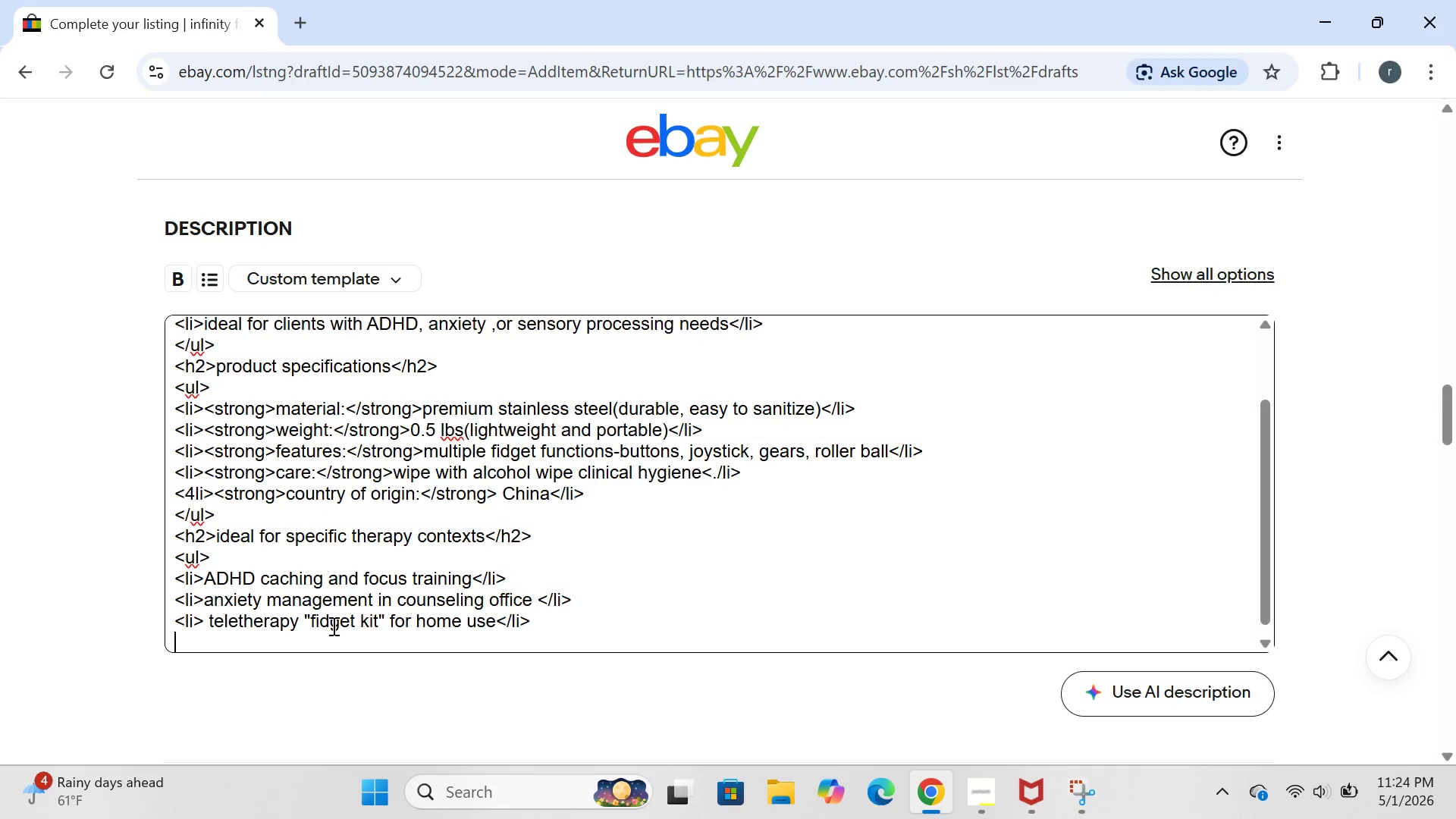 
 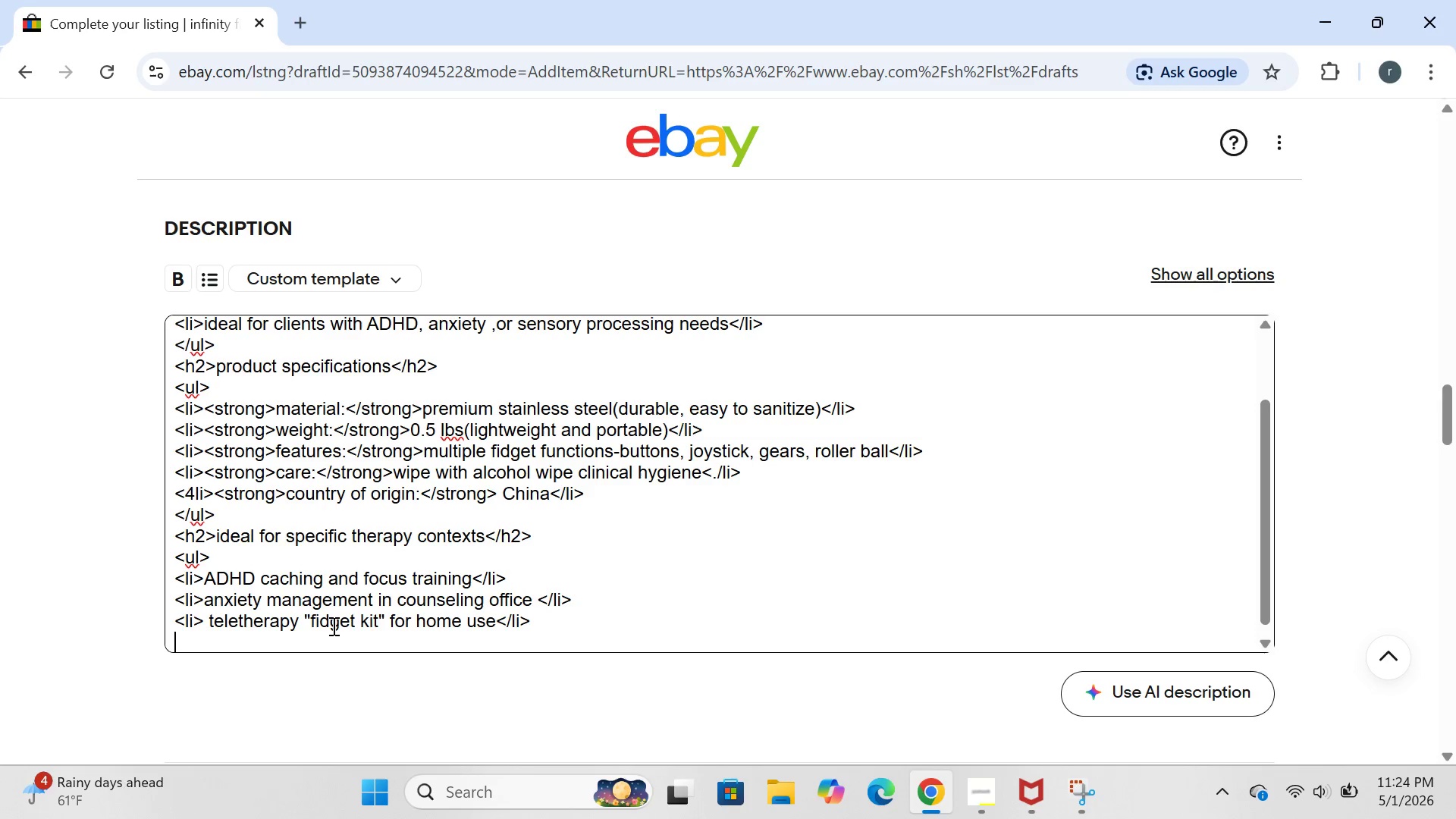 
key(Enter)
 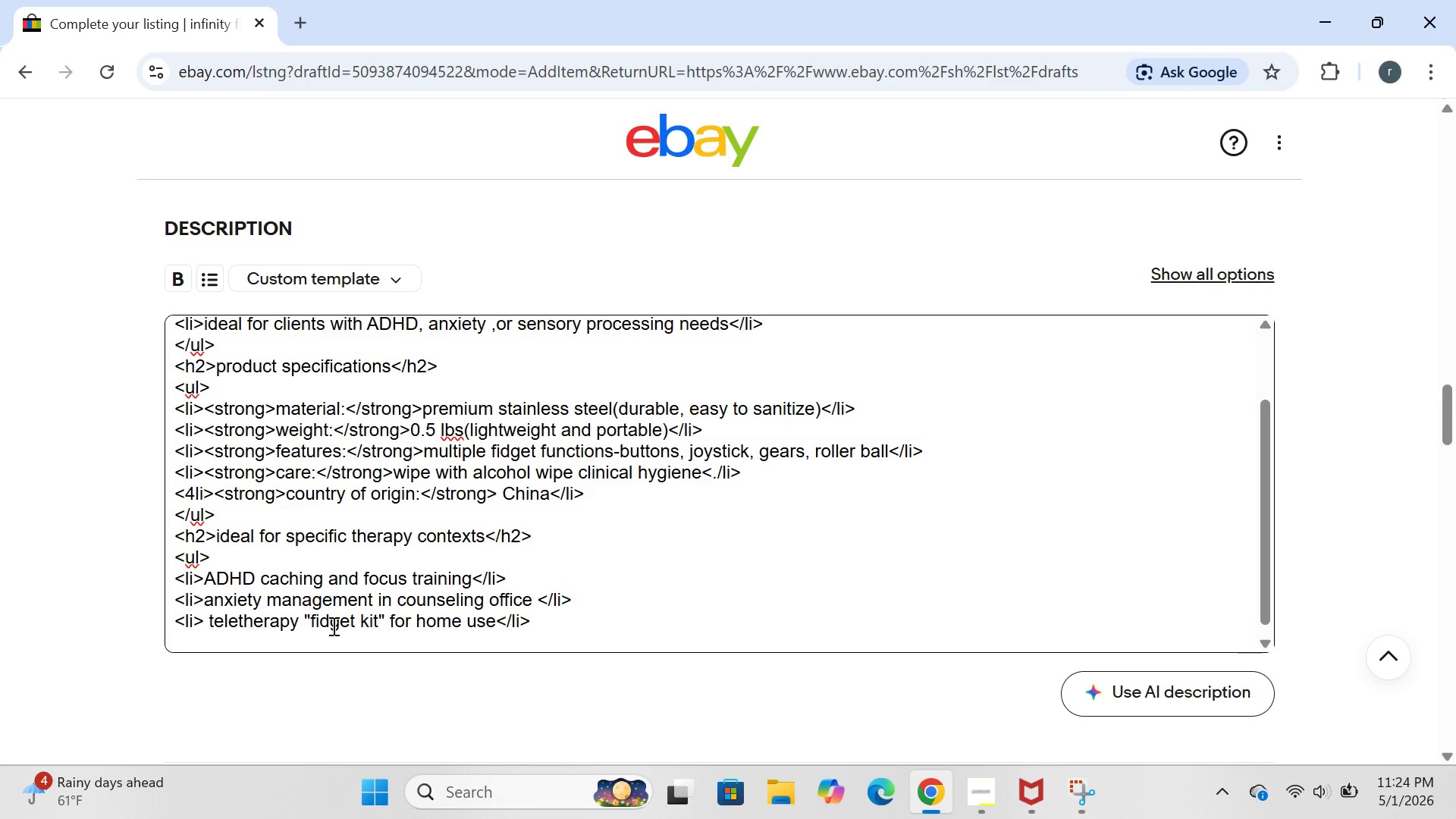 
type(<li>school-based occupational therapy <.)
key(Backspace)
type(/li>)
 